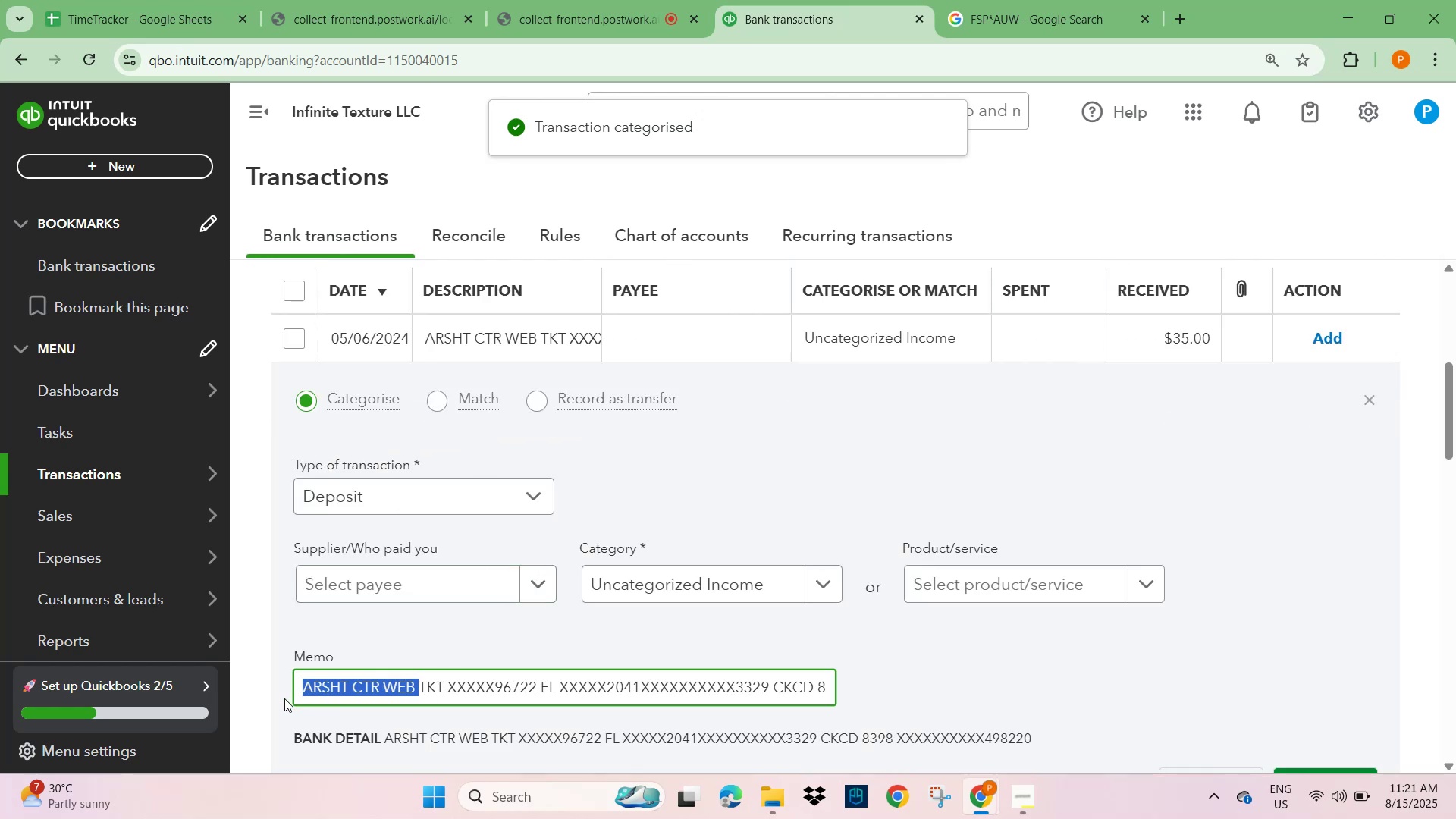 
key(Control+C)
 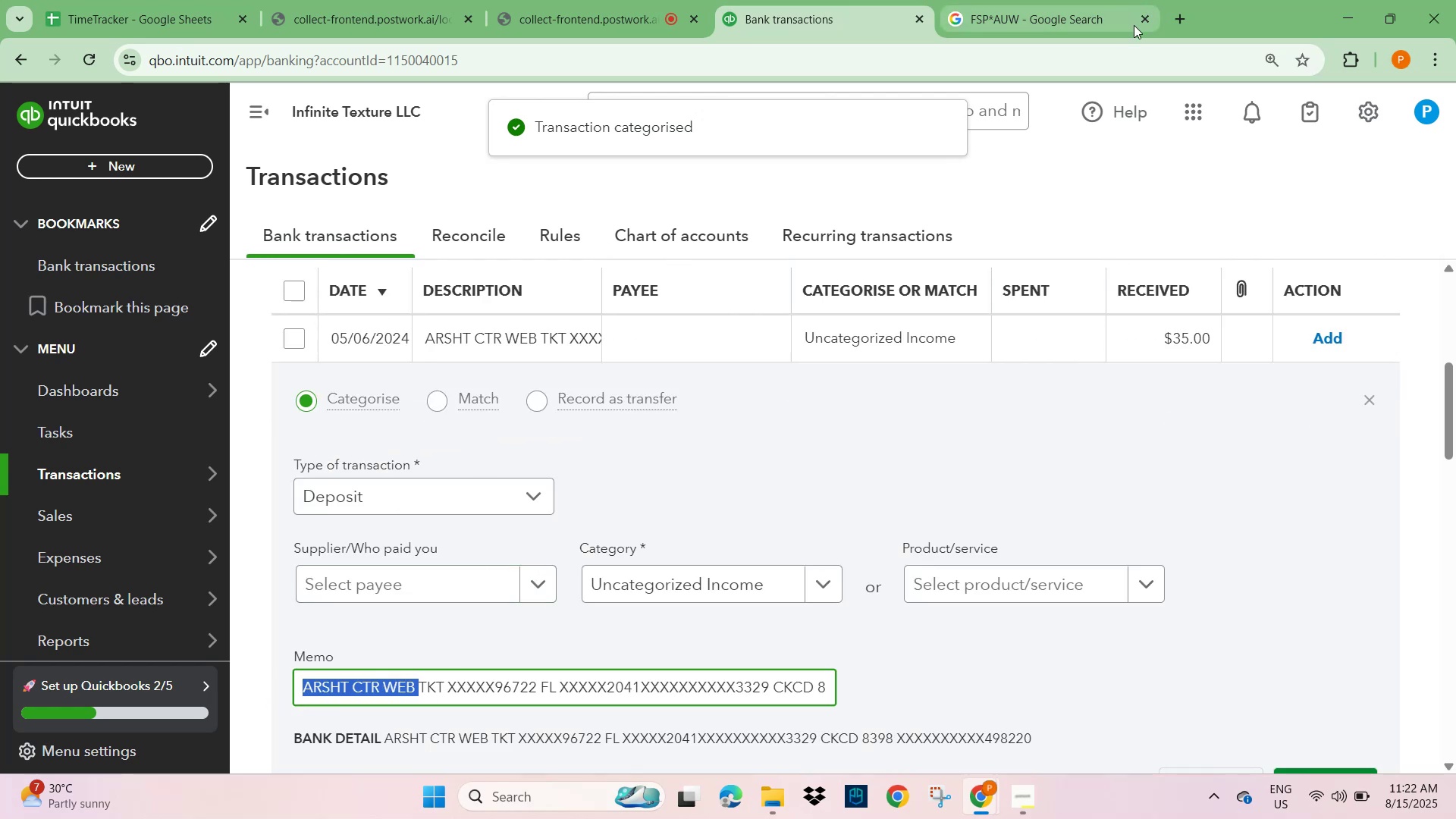 
left_click([1053, 29])
 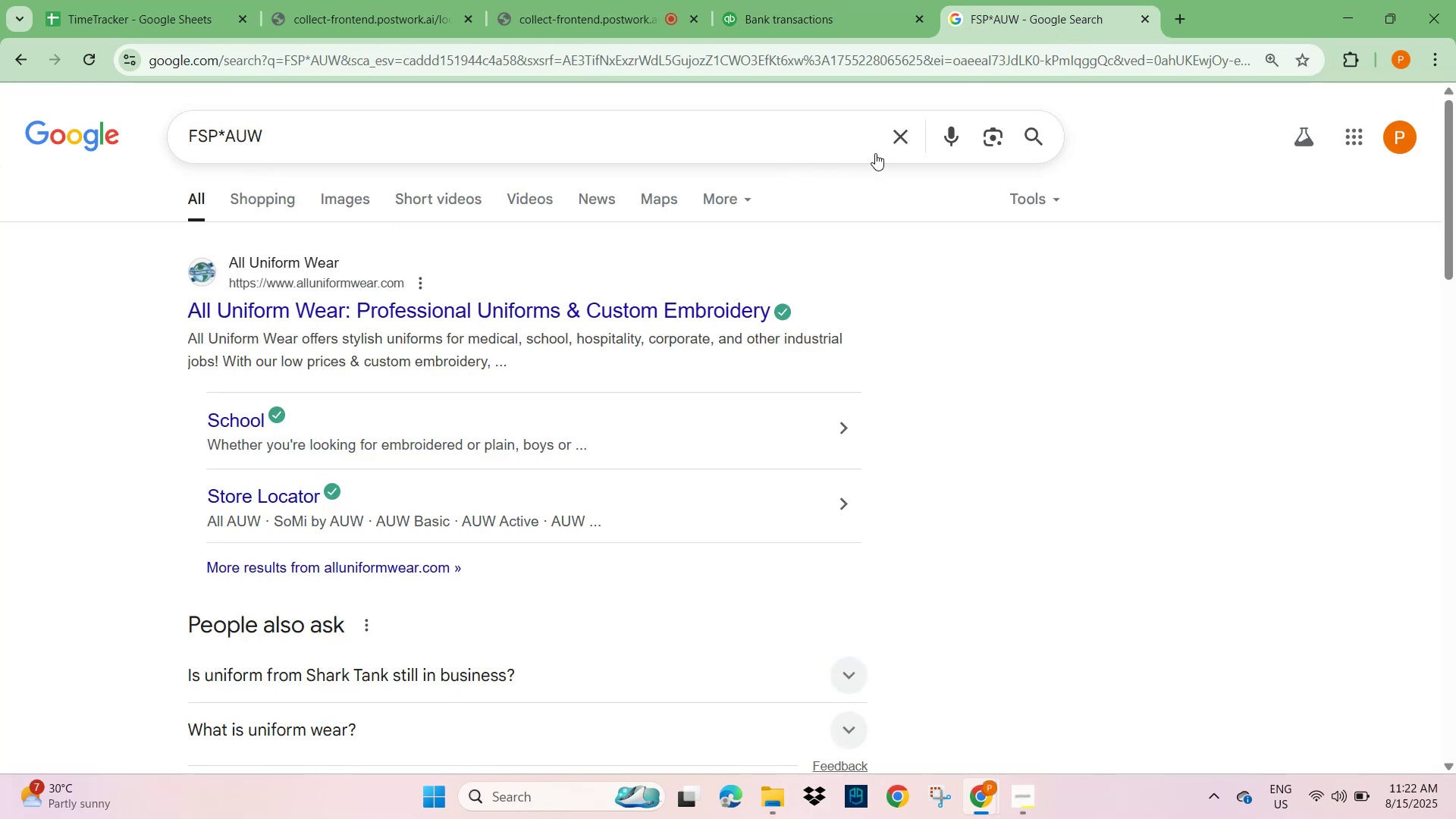 
left_click([920, 148])
 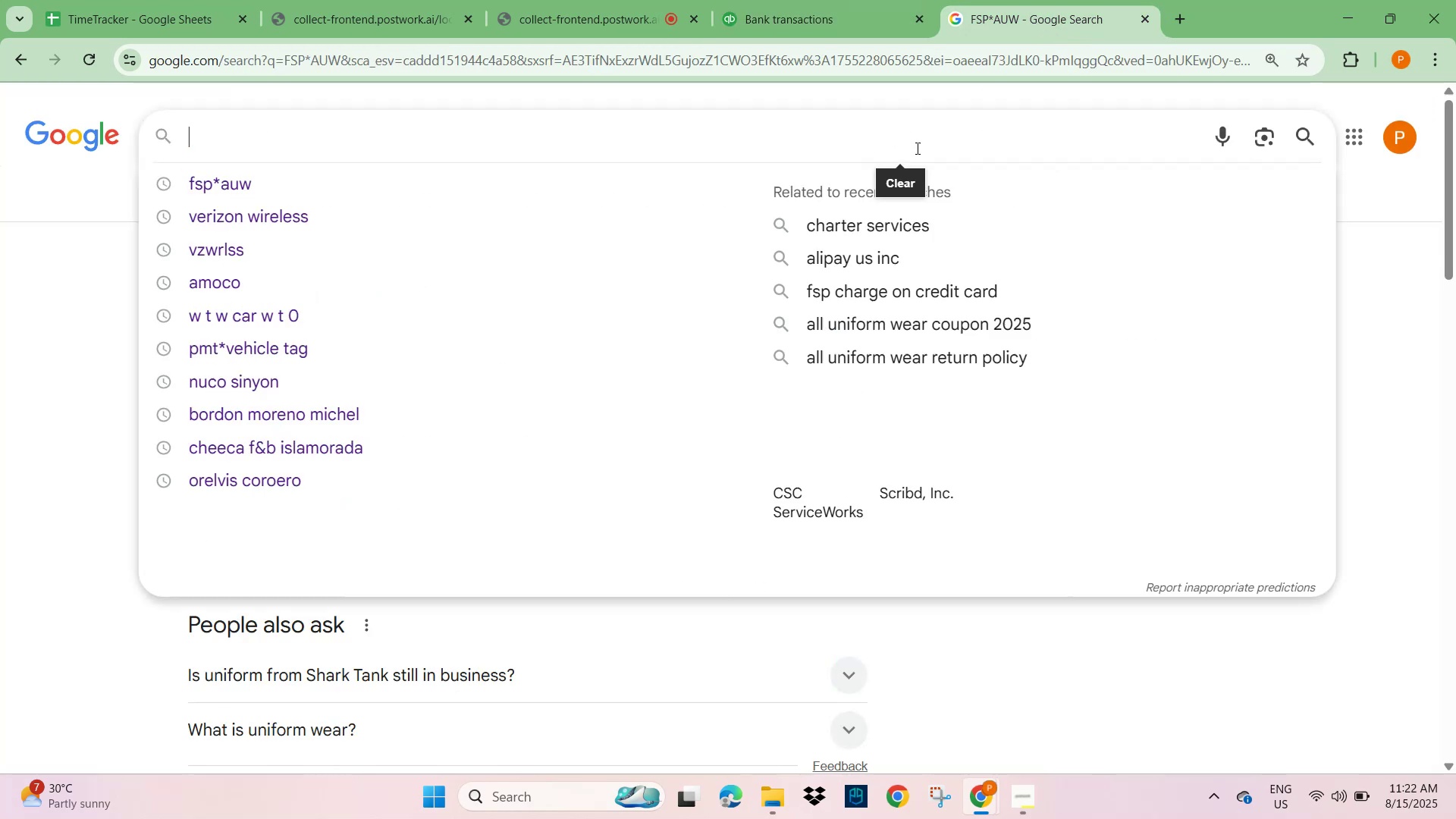 
key(Control+V)
 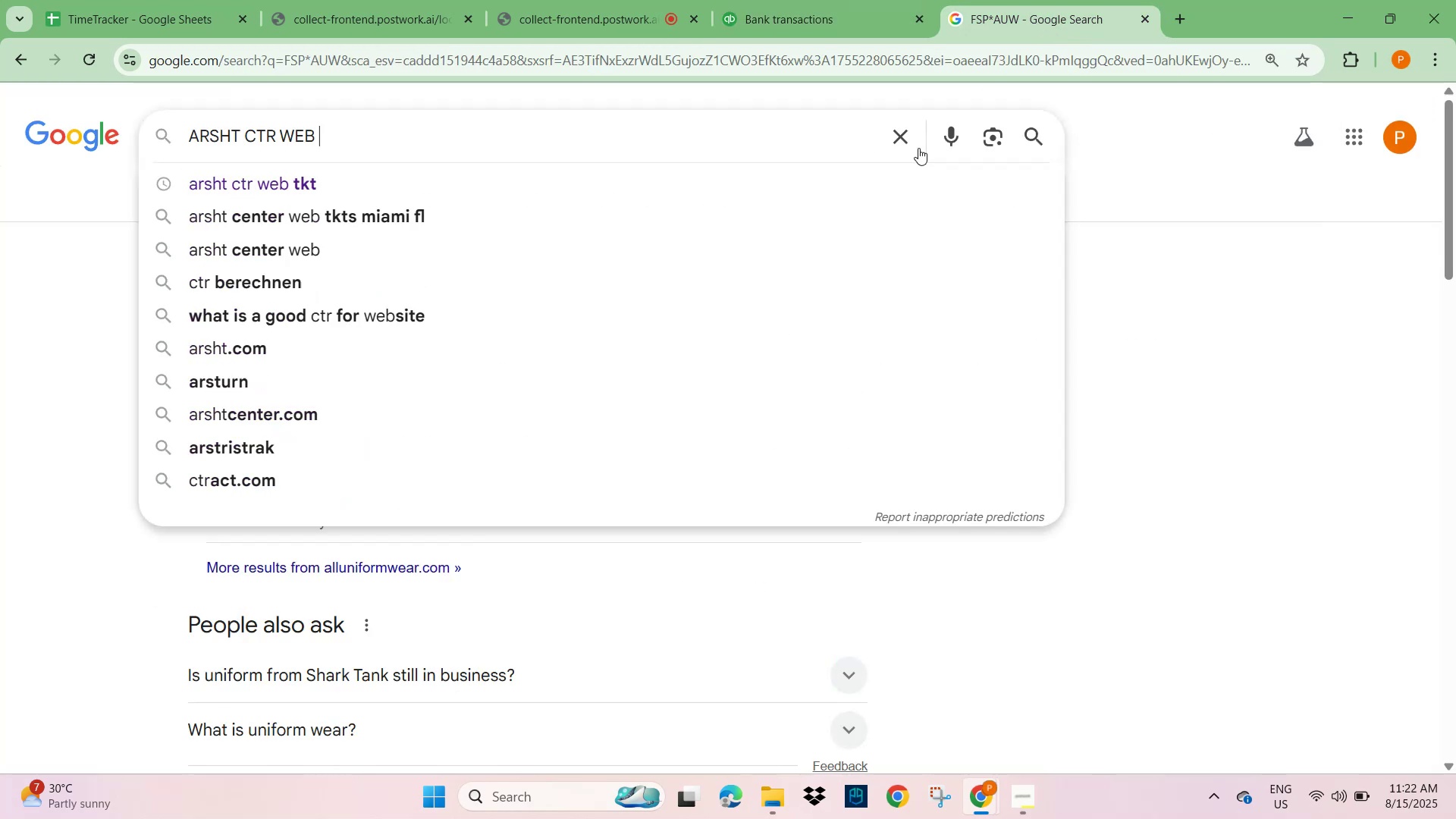 
key(NumpadEnter)
 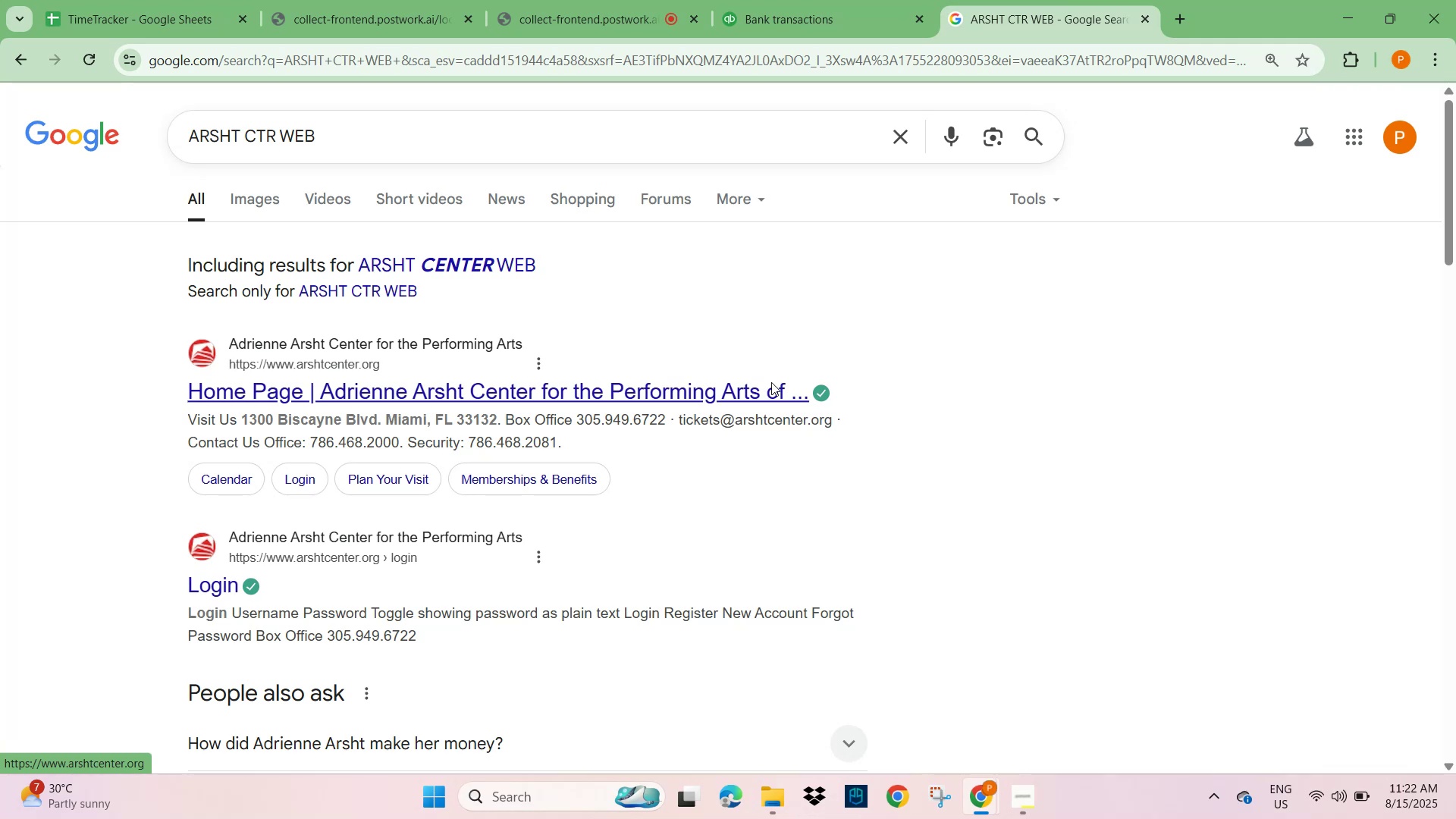 
wait(9.95)
 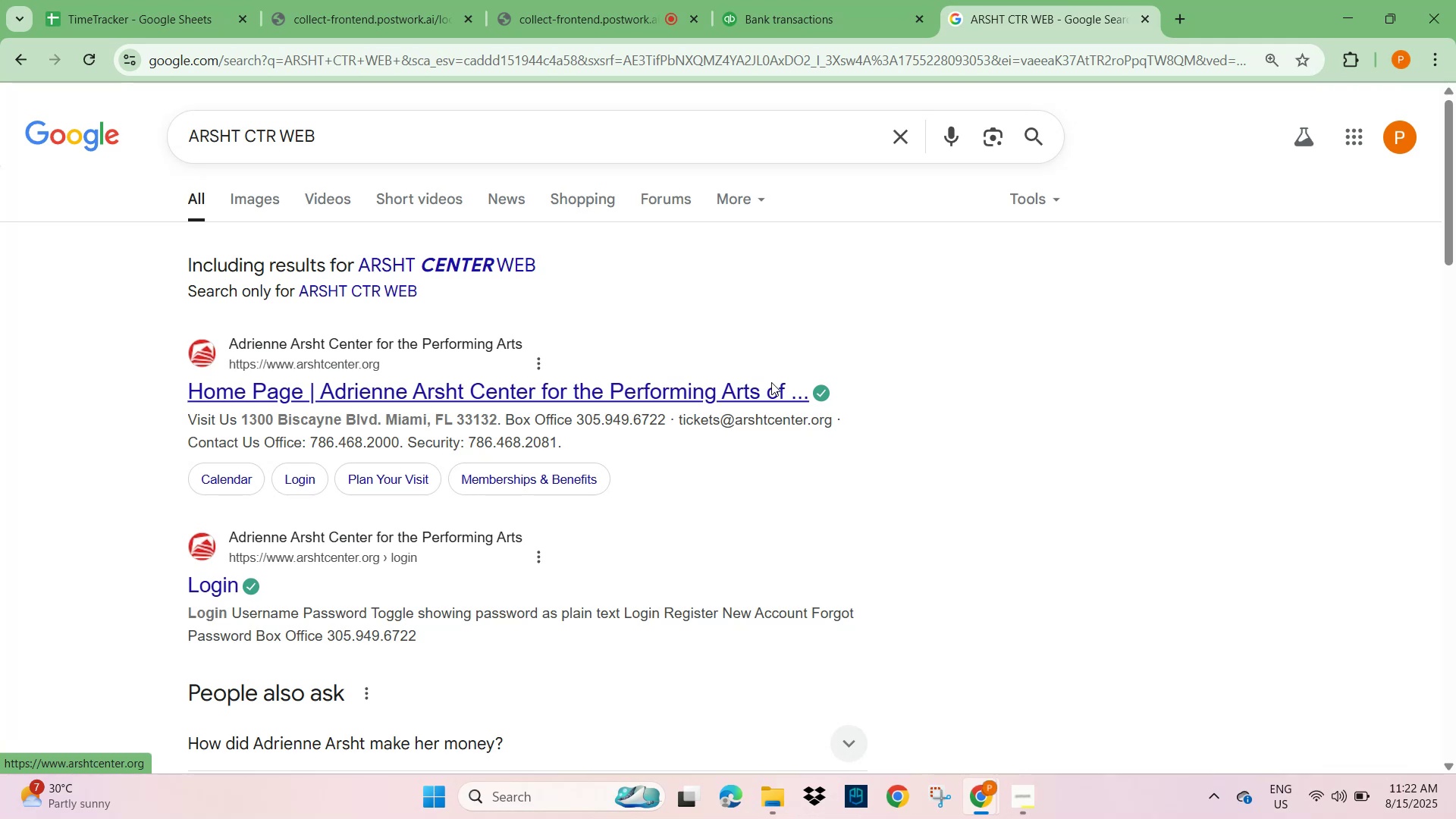 
scroll: coordinate [256, 596], scroll_direction: down, amount: 2.0
 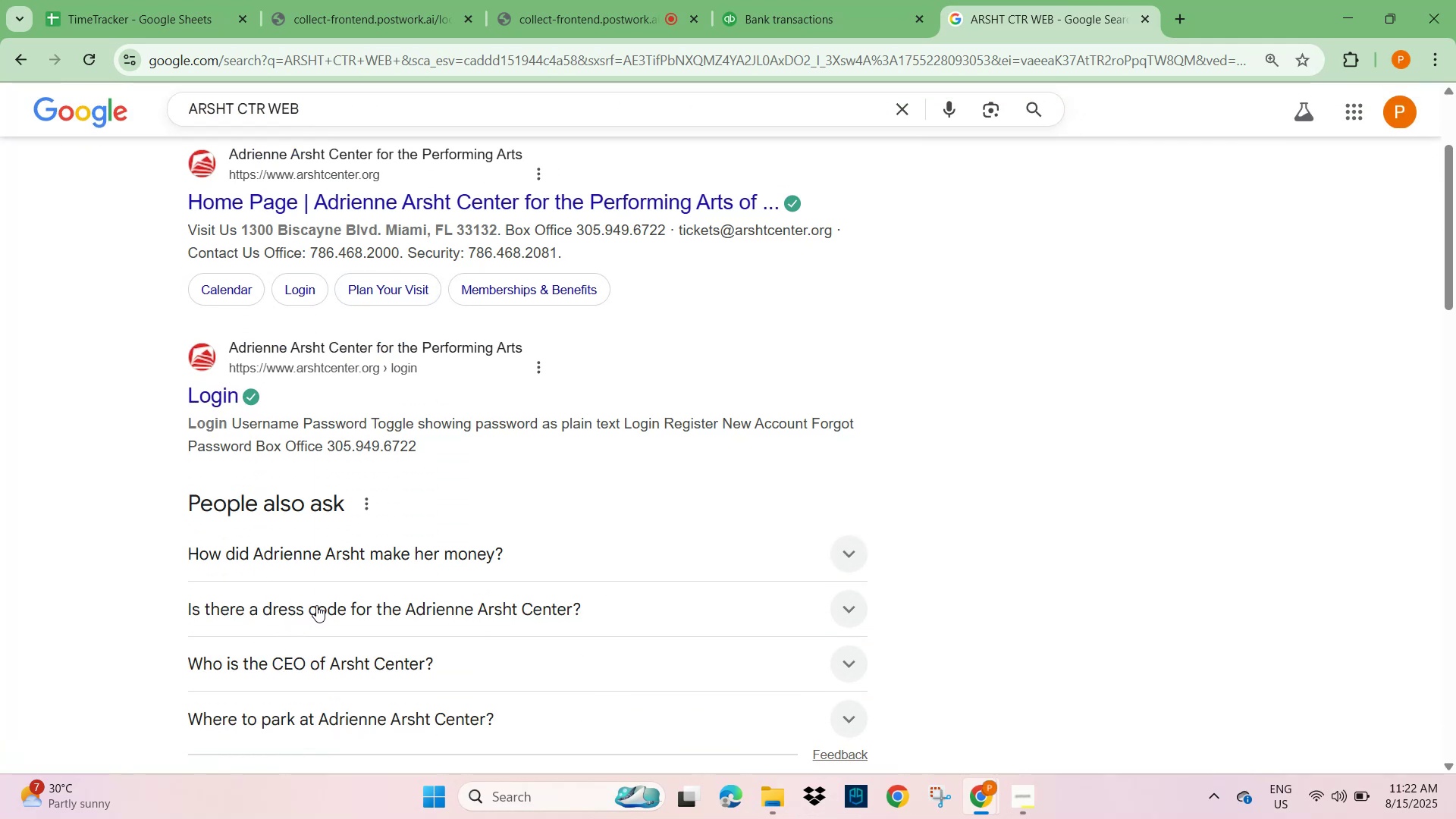 
scroll: coordinate [316, 605], scroll_direction: up, amount: 4.0
 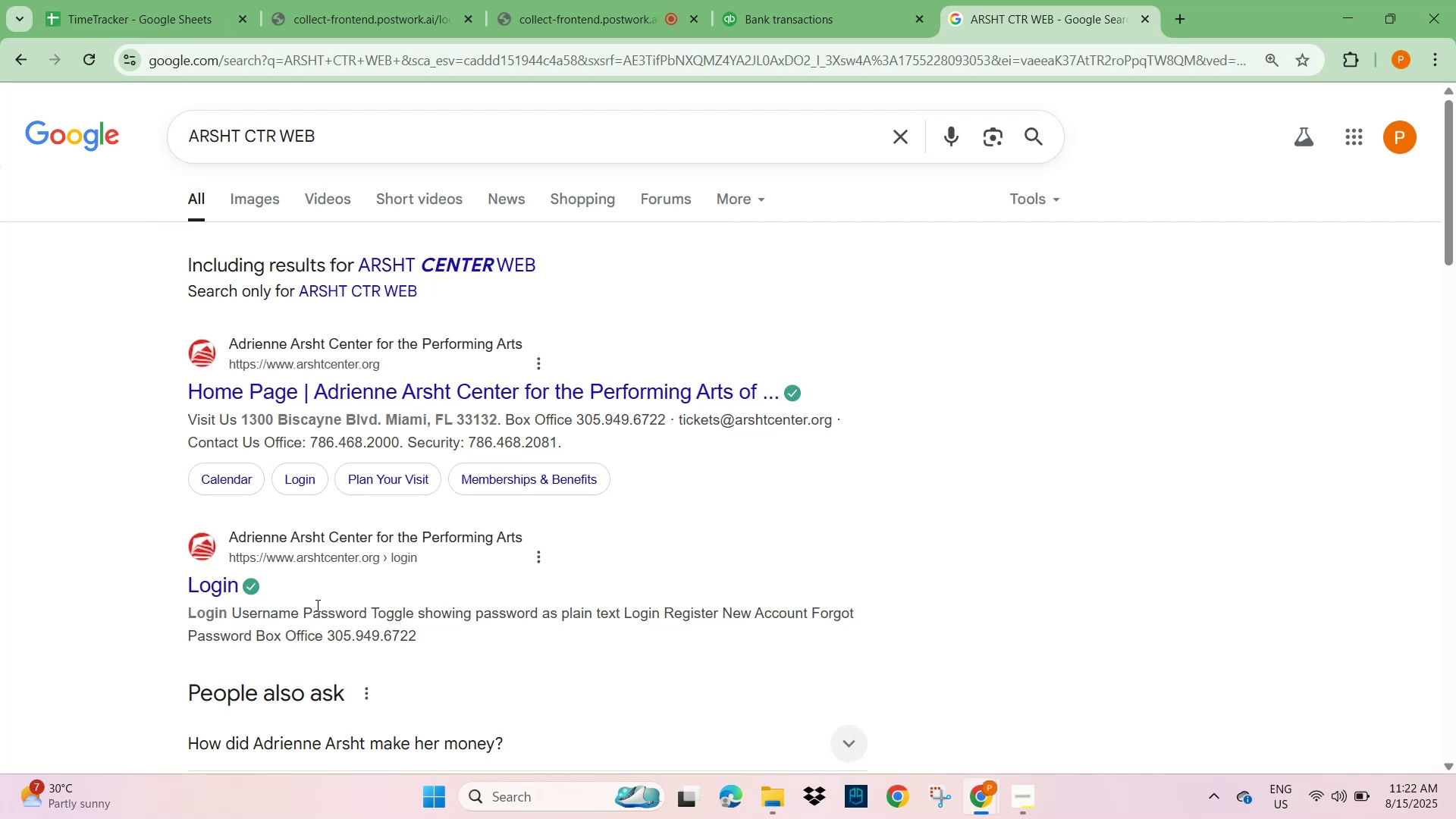 
scroll: coordinate [325, 598], scroll_direction: down, amount: 7.0
 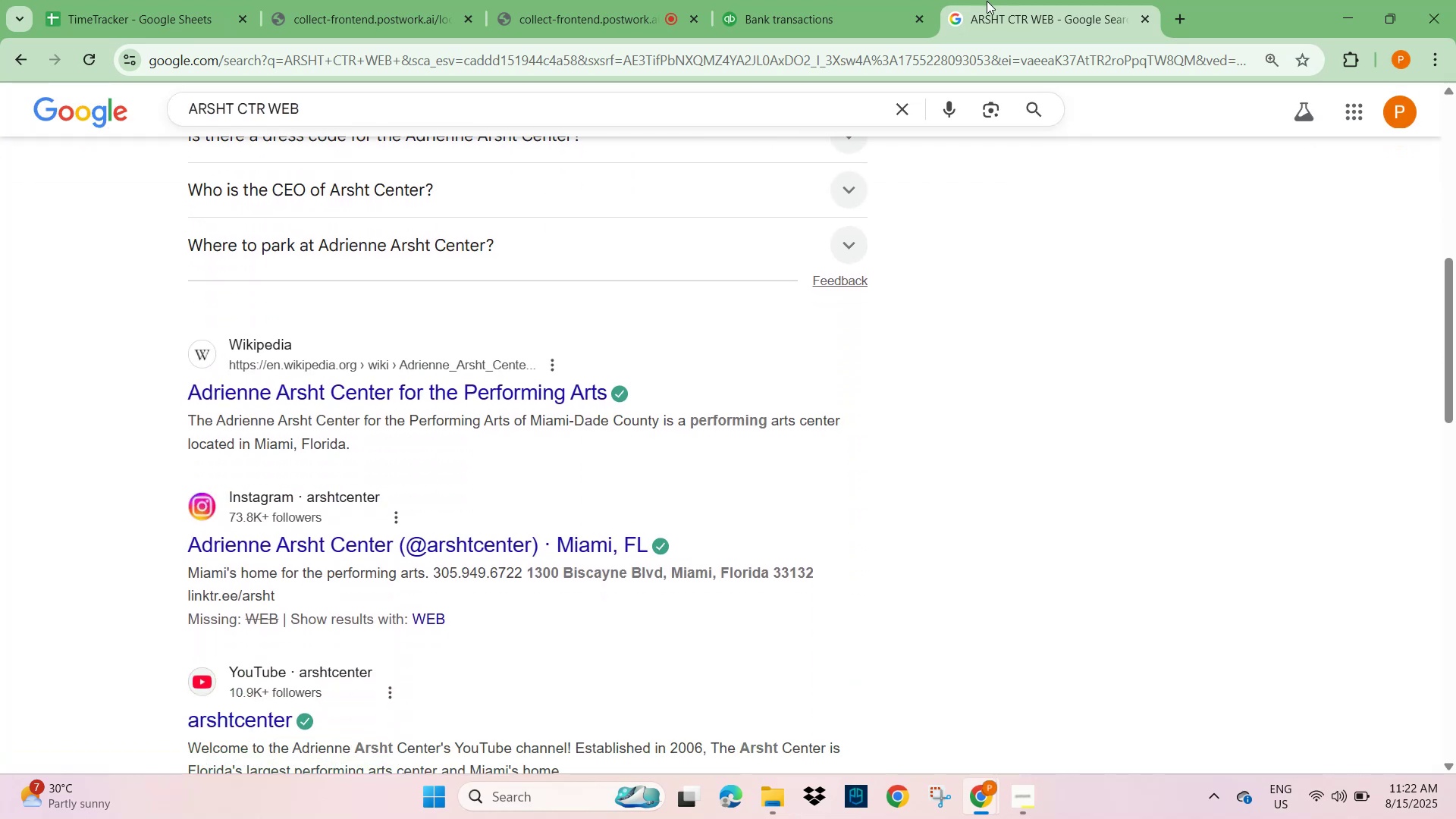 
left_click([841, 11])
 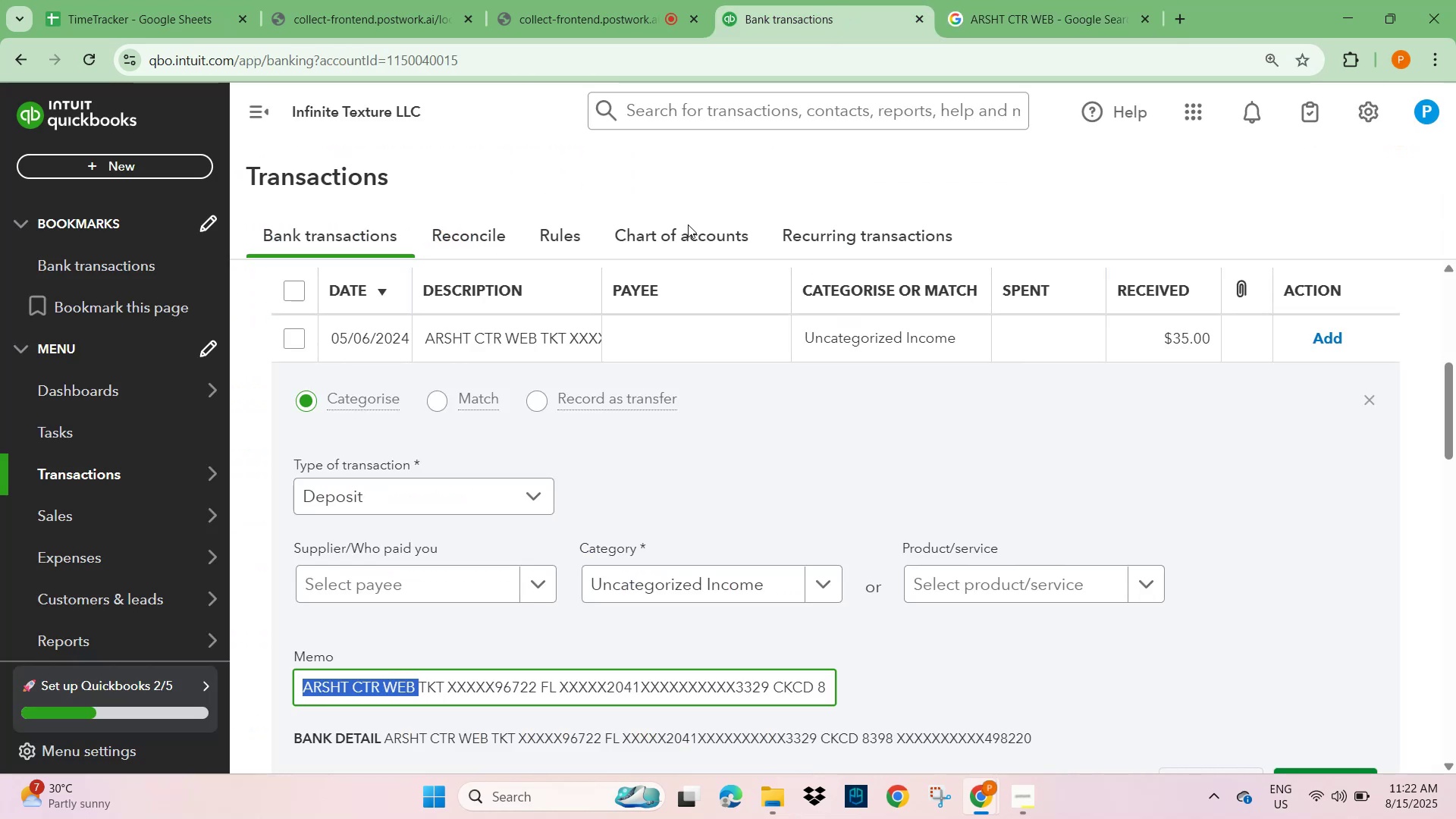 
scroll: coordinate [564, 562], scroll_direction: down, amount: 3.0
 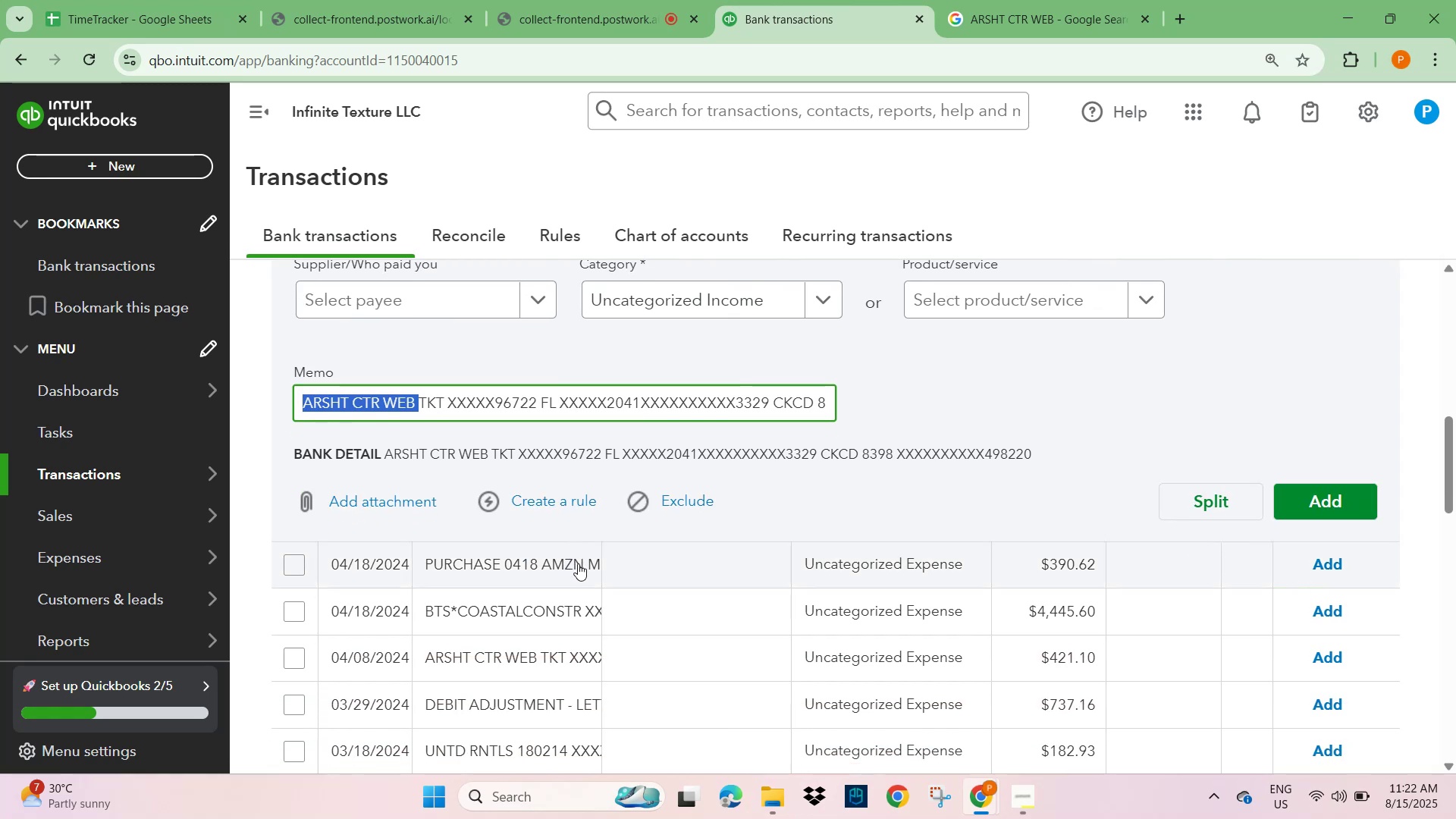 
scroll: coordinate [601, 522], scroll_direction: up, amount: 4.0
 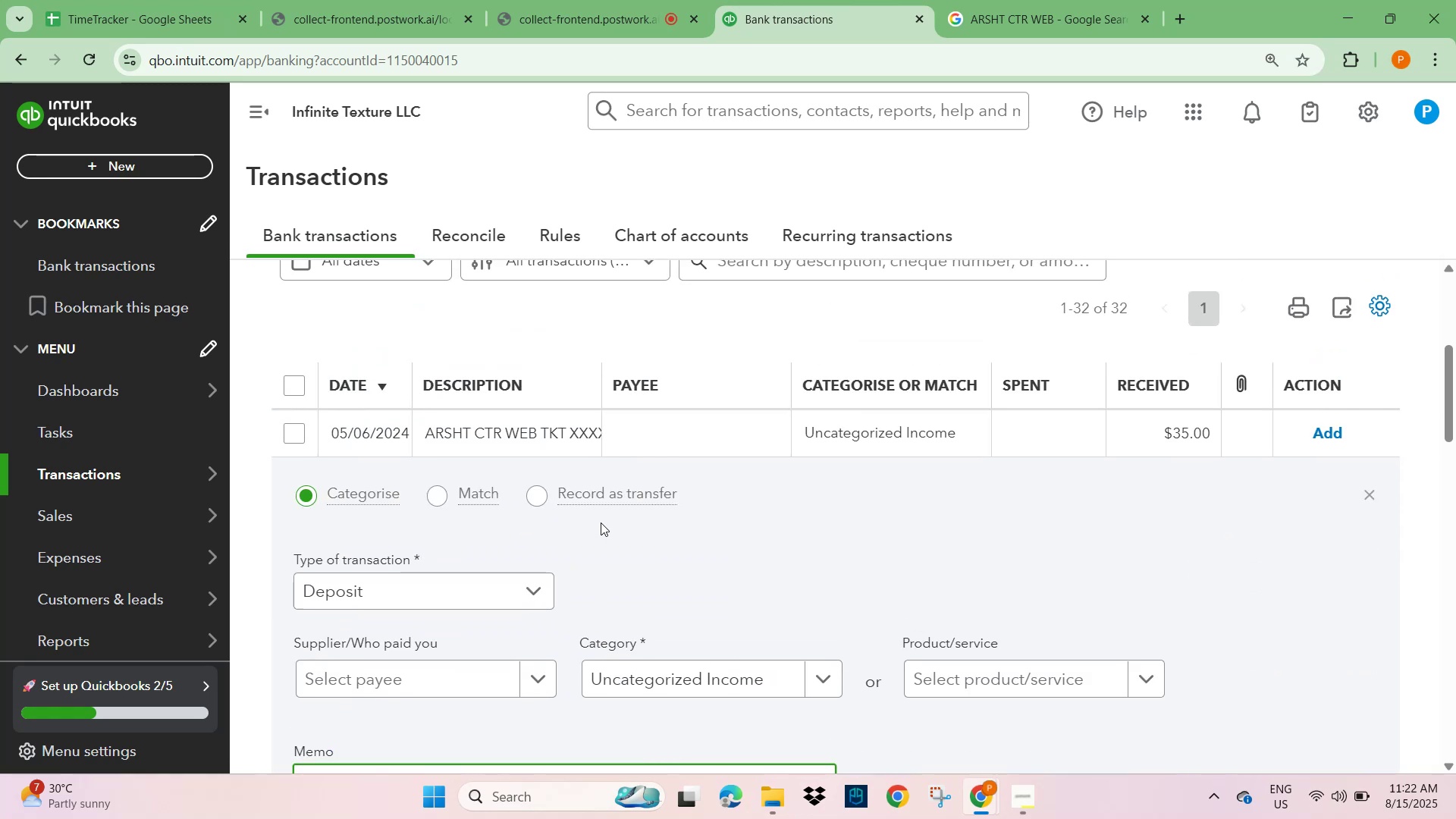 
scroll: coordinate [479, 566], scroll_direction: down, amount: 1.0
 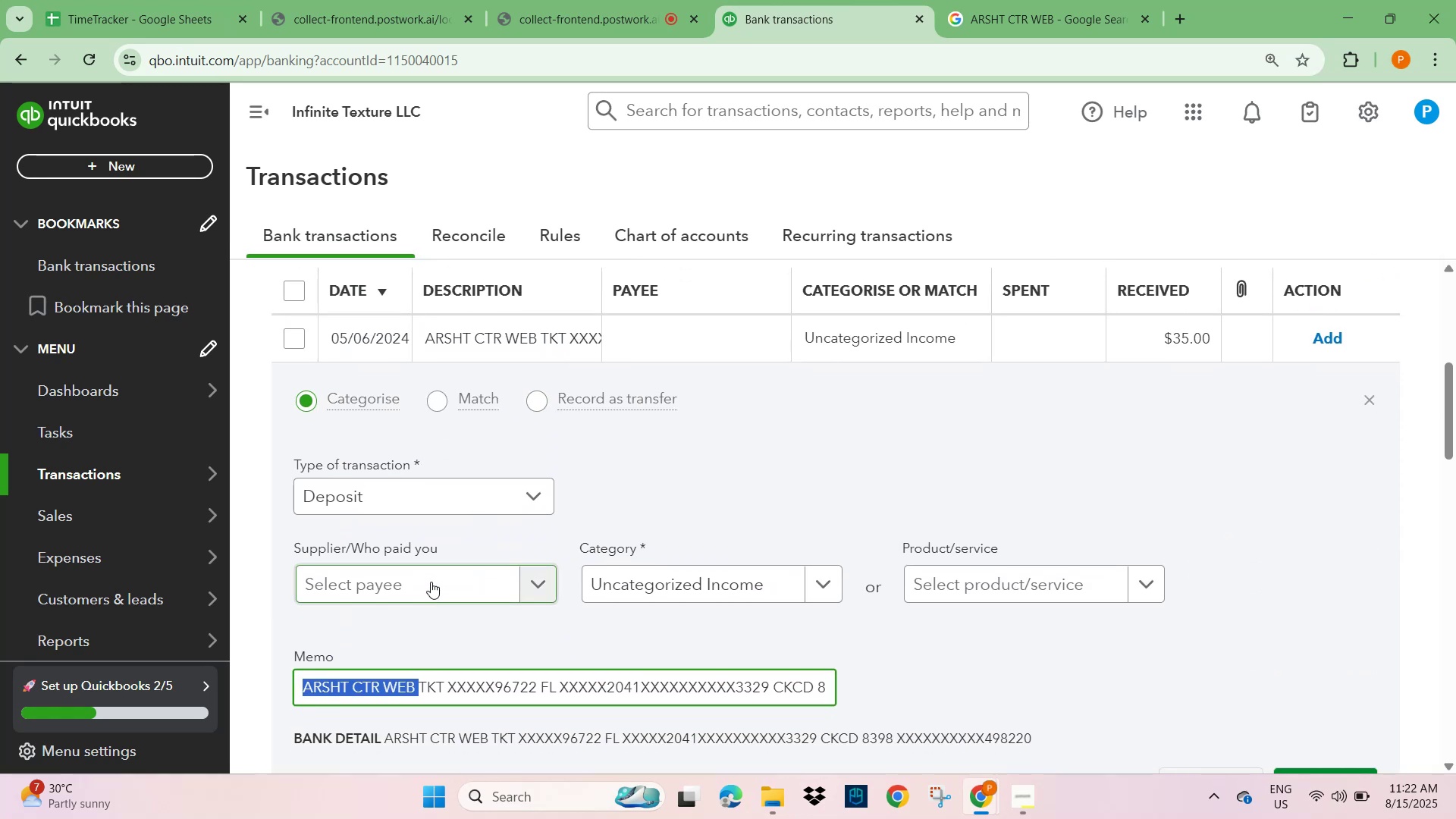 
left_click([405, 580])
 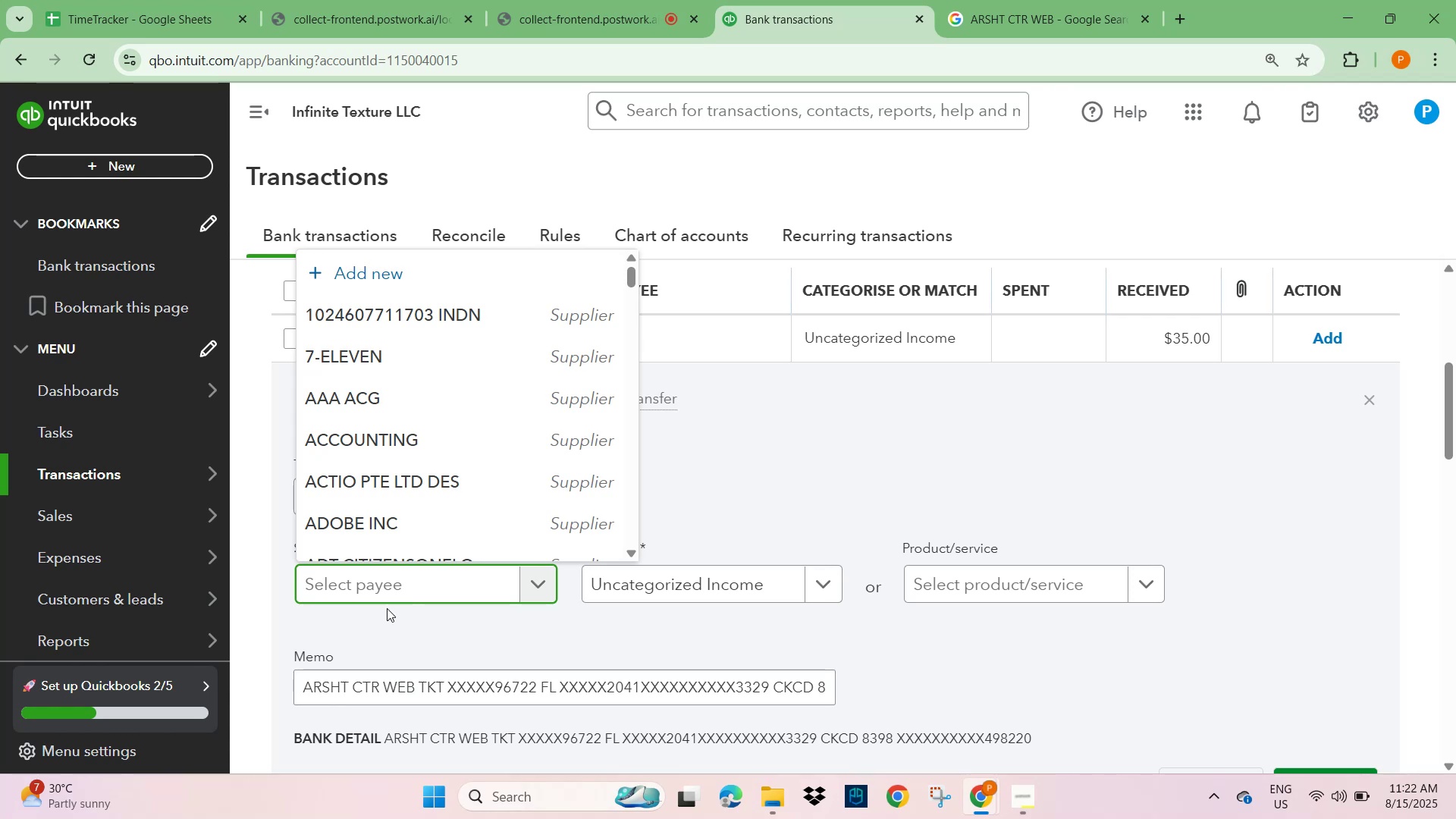 
left_click([314, 689])
 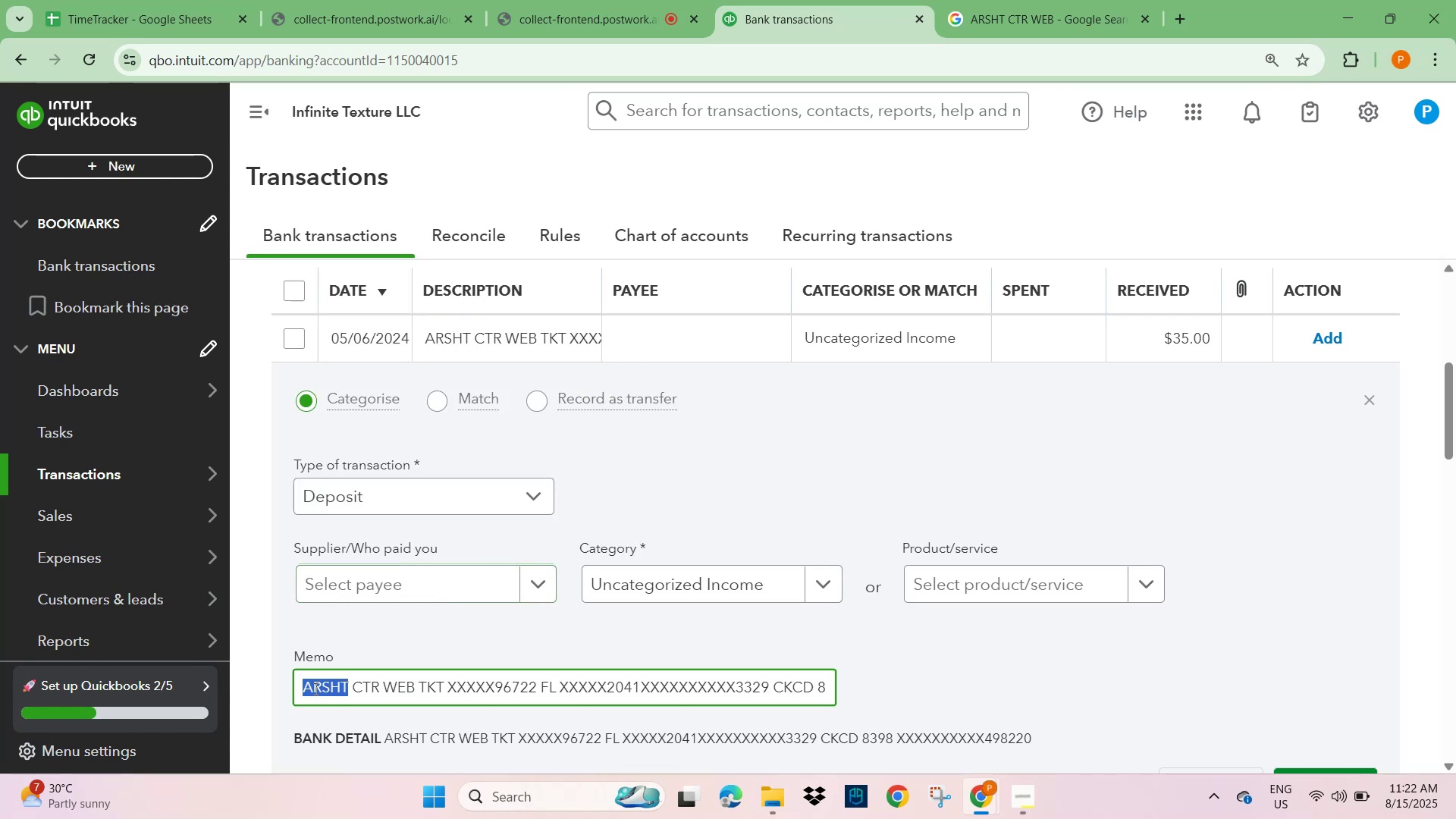 
key(Control+C)
 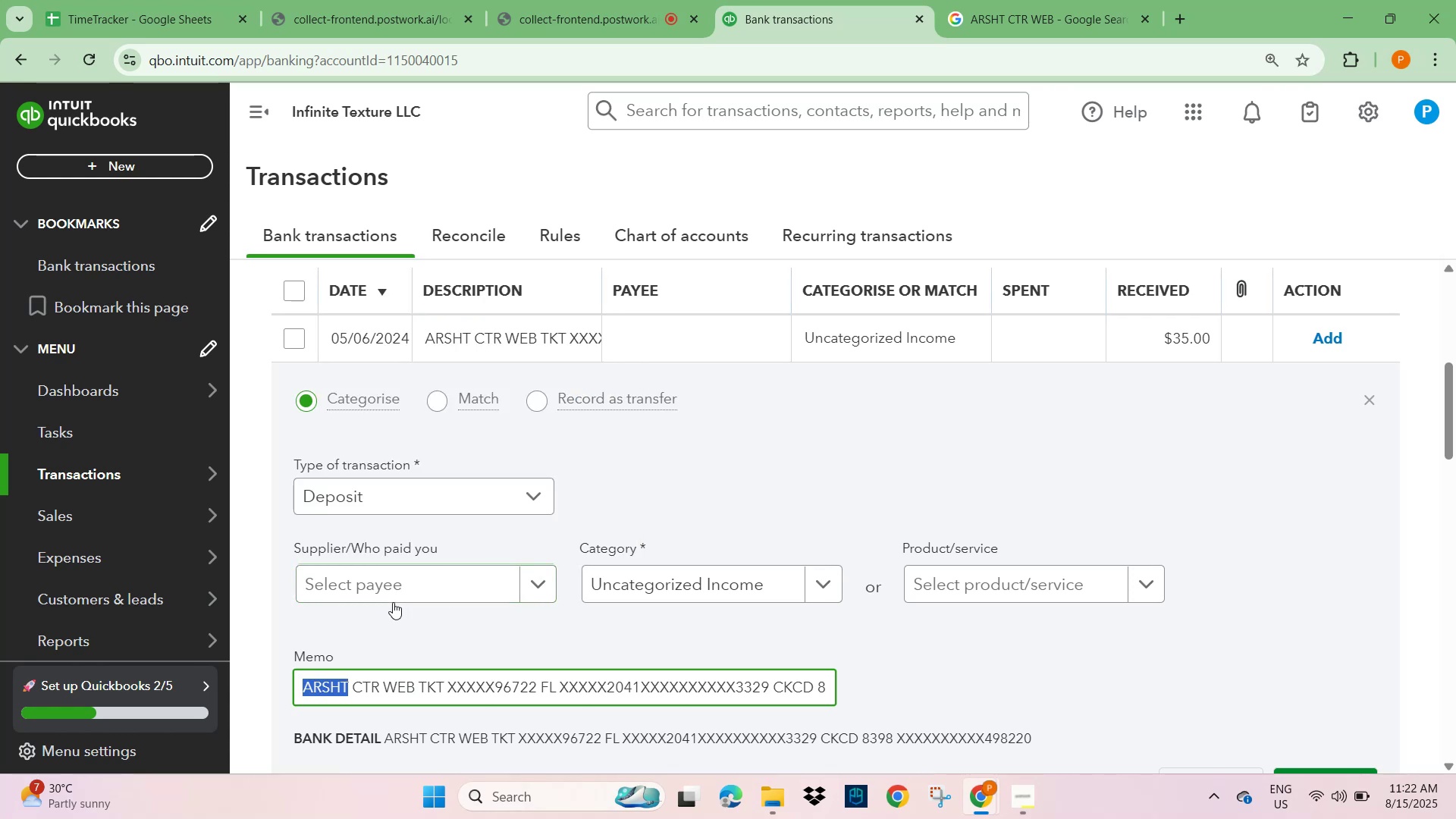 
left_click([388, 575])
 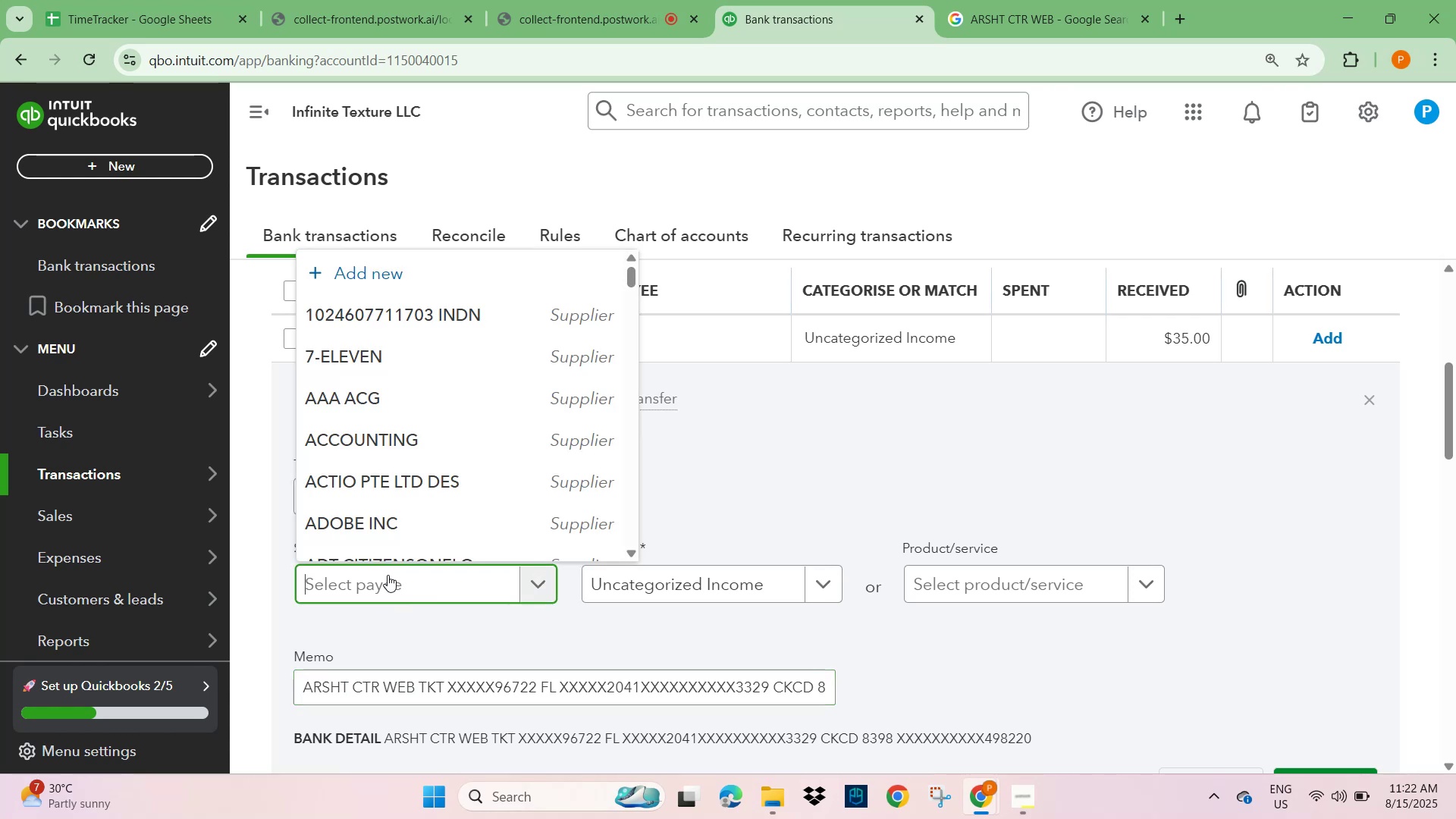 
key(Control+V)
 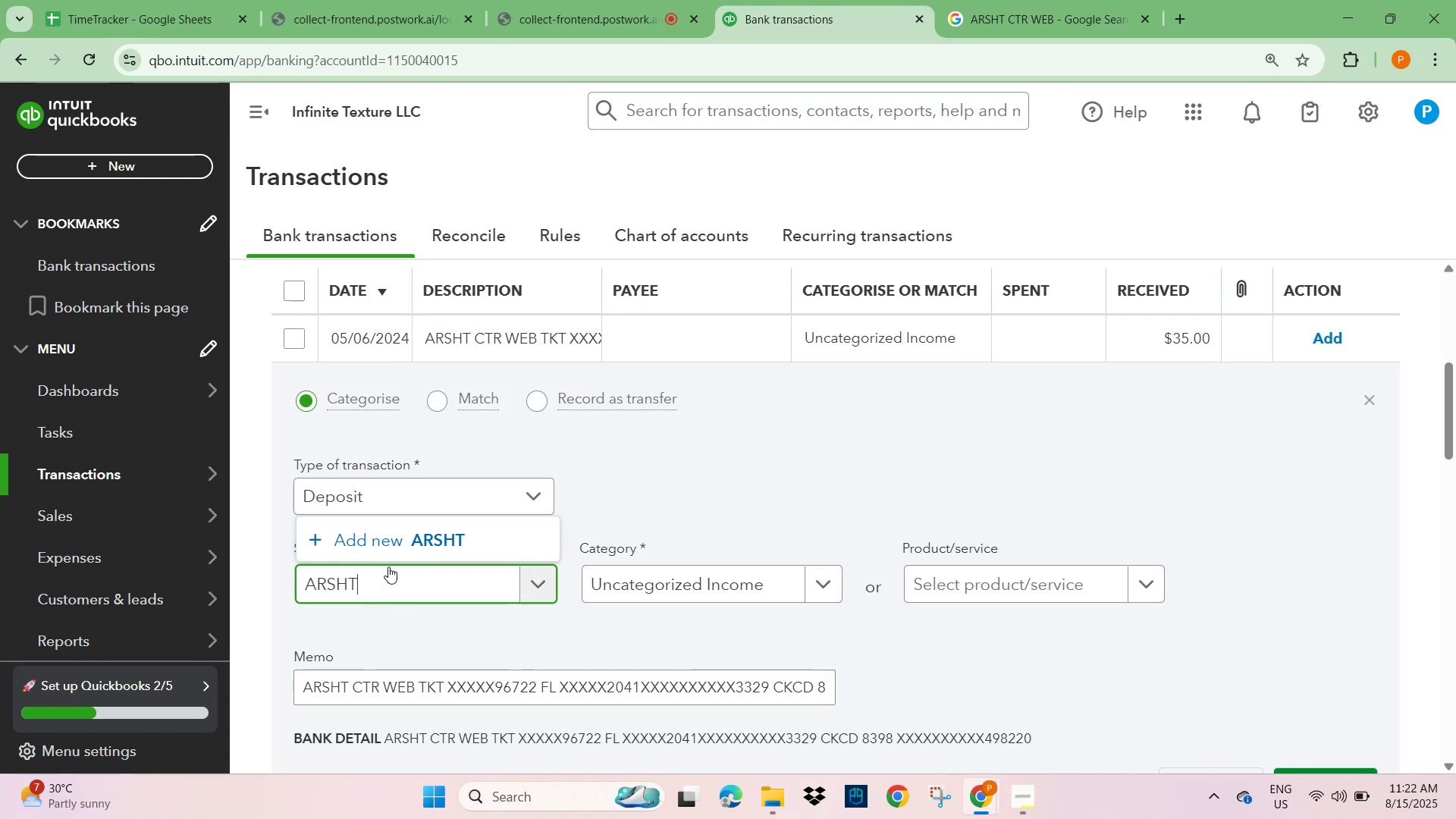 
left_click([441, 535])
 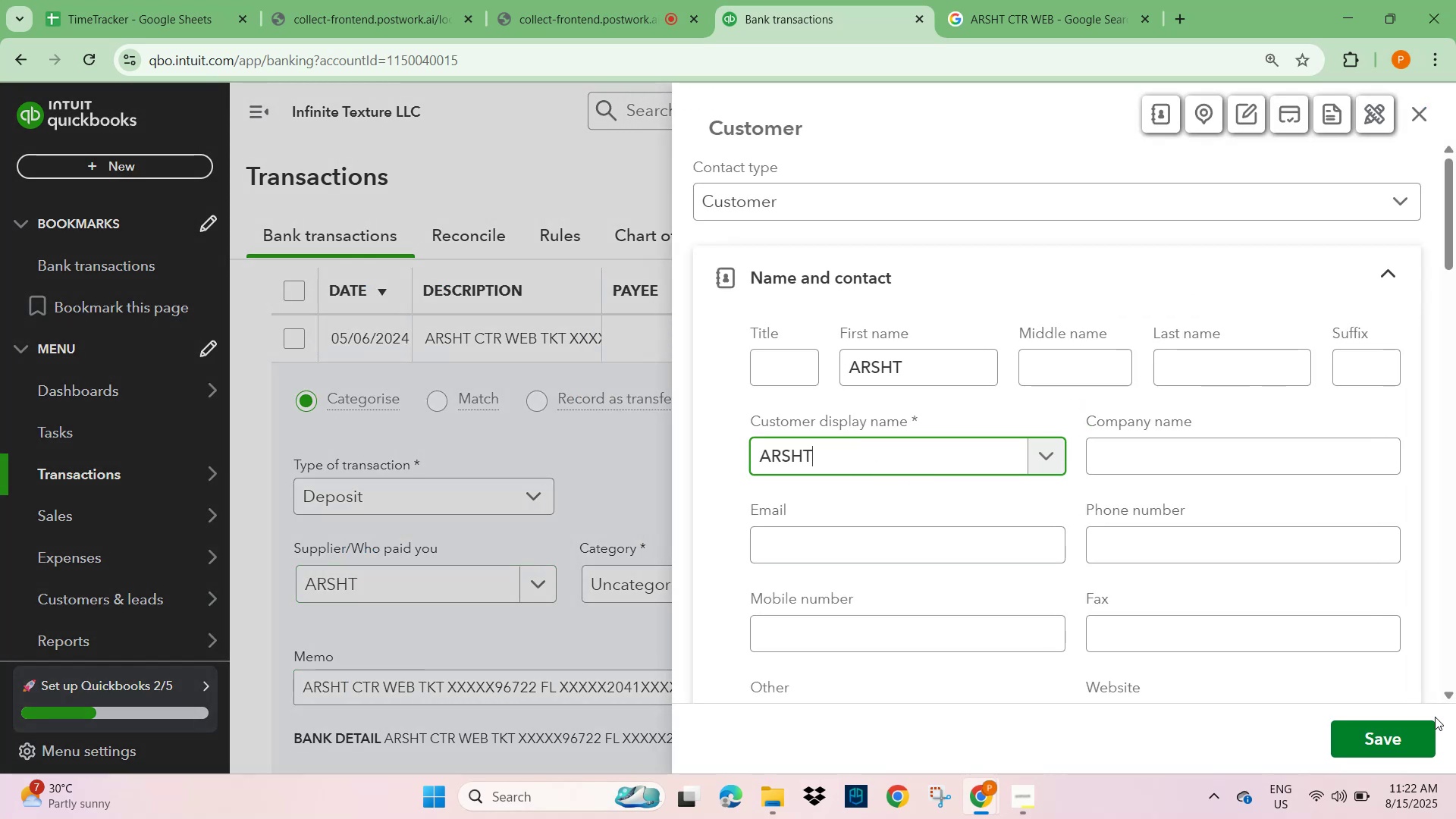 
left_click([1403, 739])
 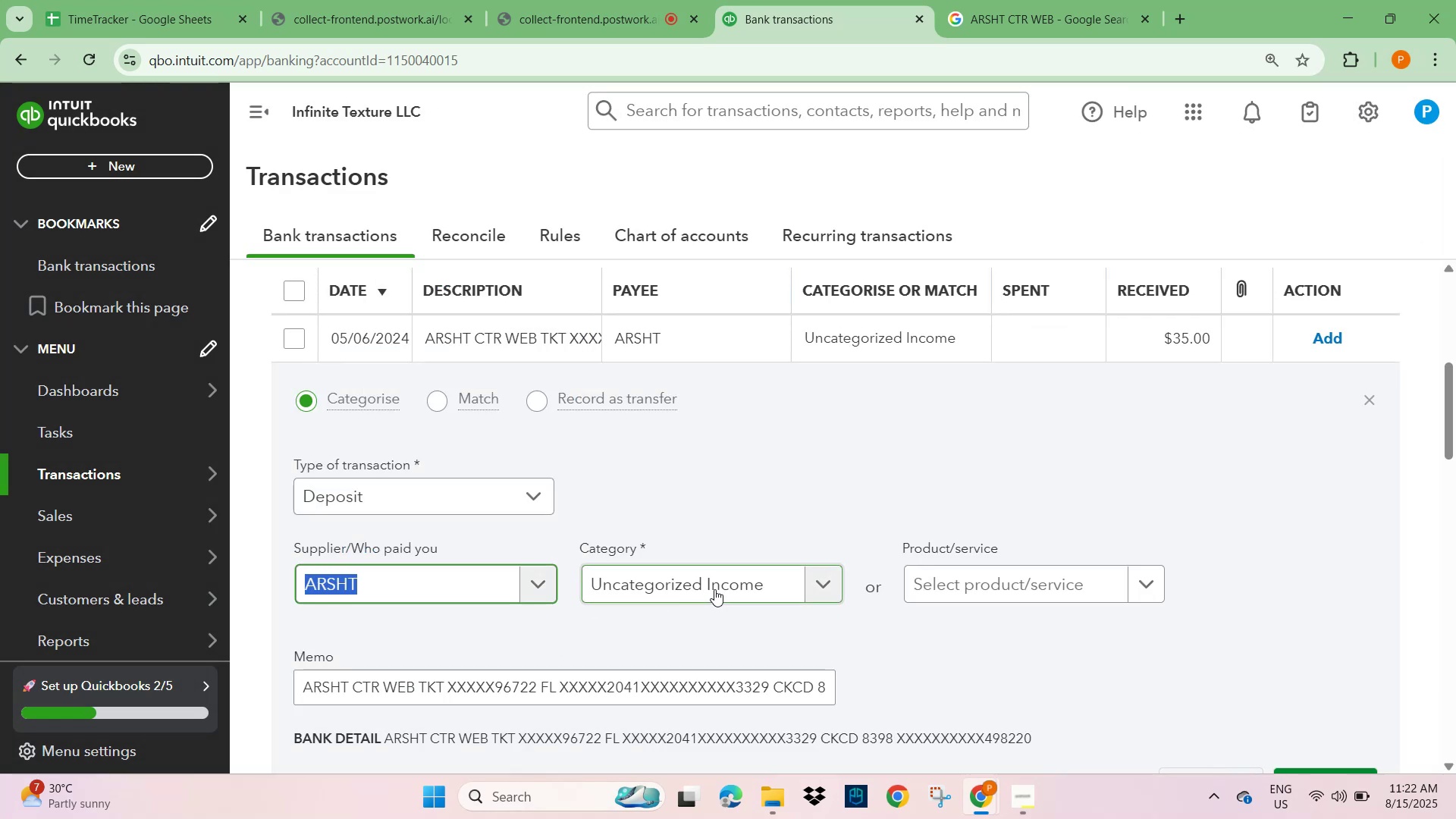 
type(other)
 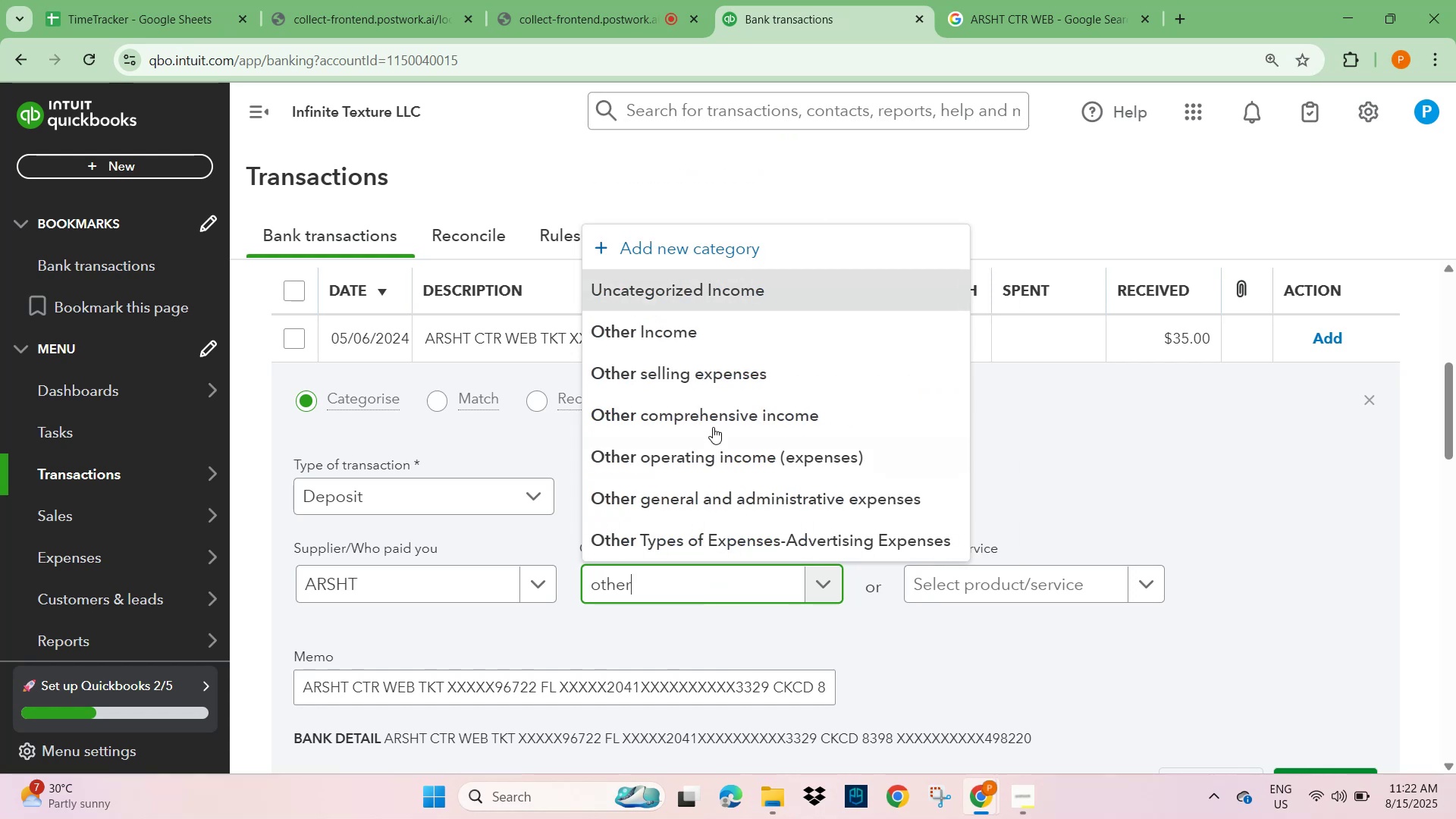 
left_click([710, 329])
 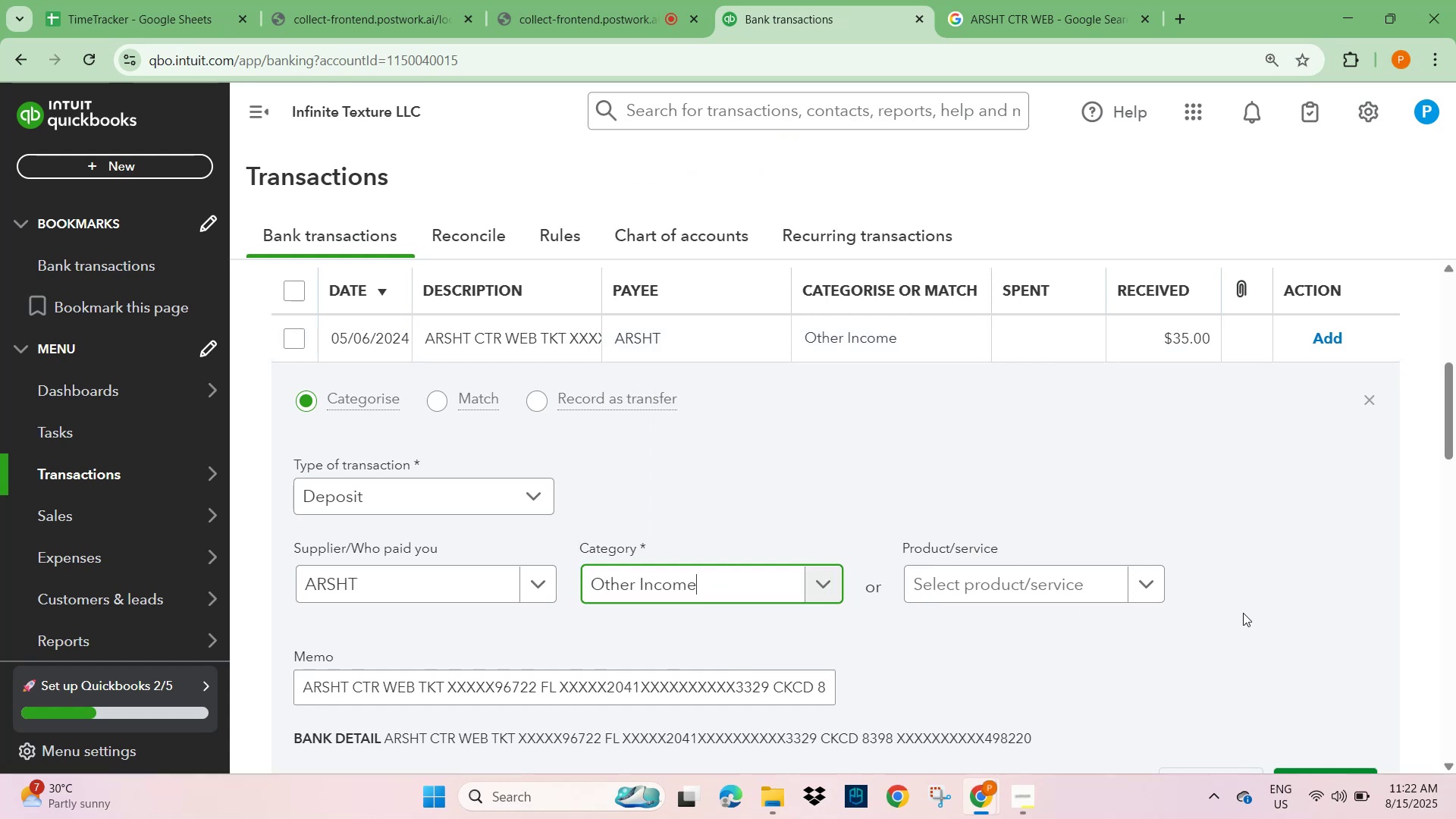 
left_click([1223, 613])
 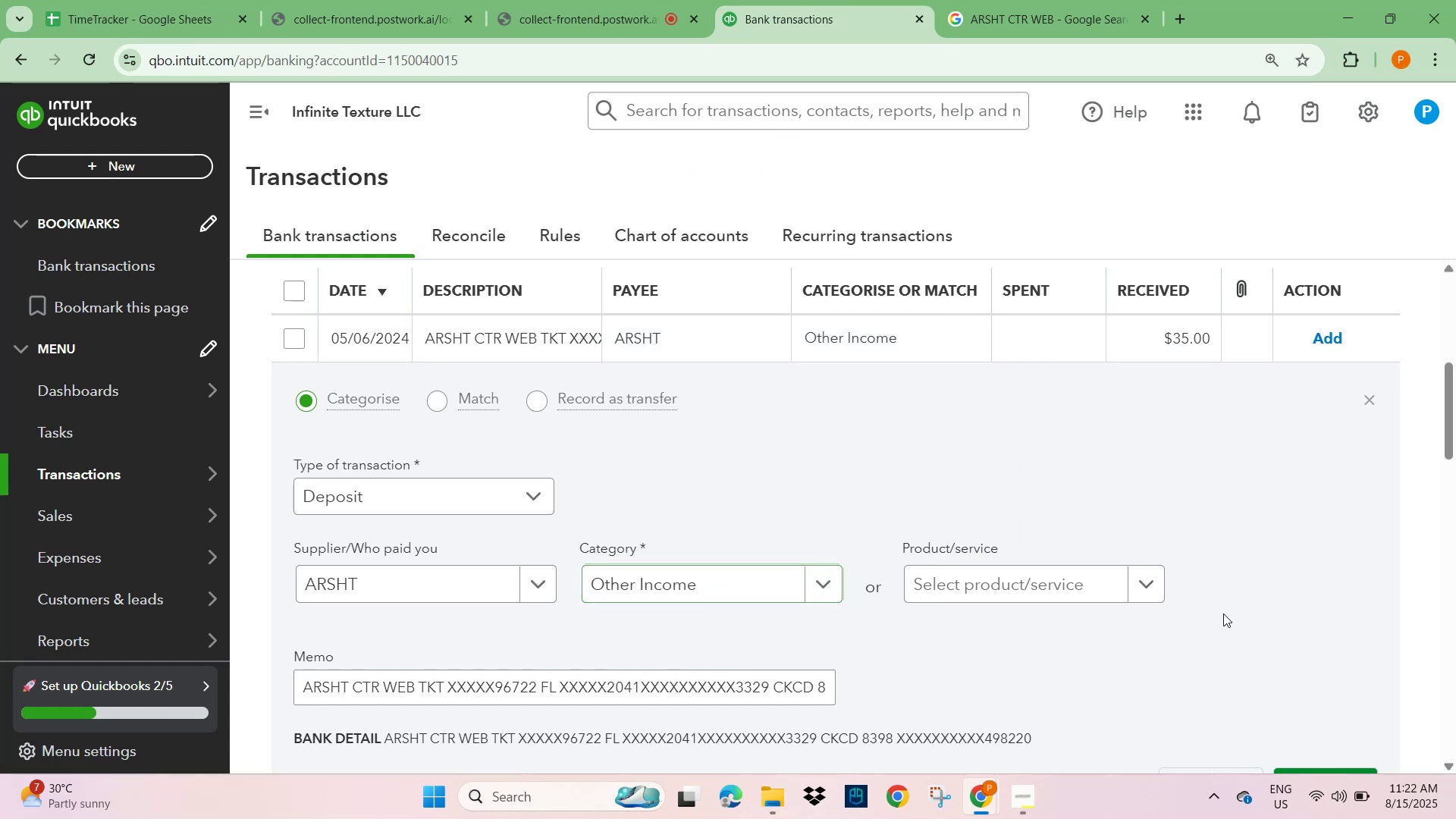 
scroll: coordinate [1238, 626], scroll_direction: down, amount: 2.0
 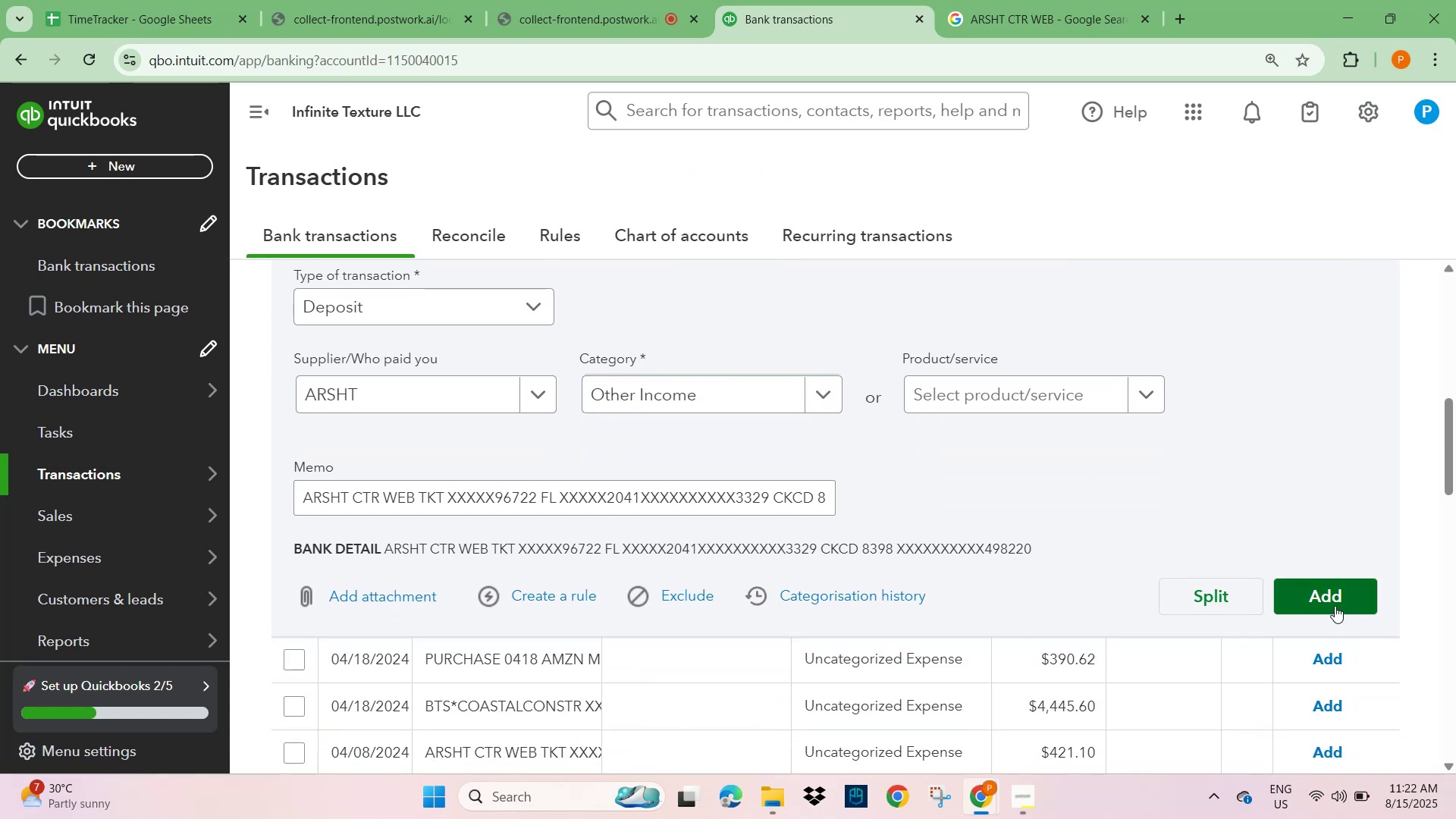 
left_click([1329, 598])
 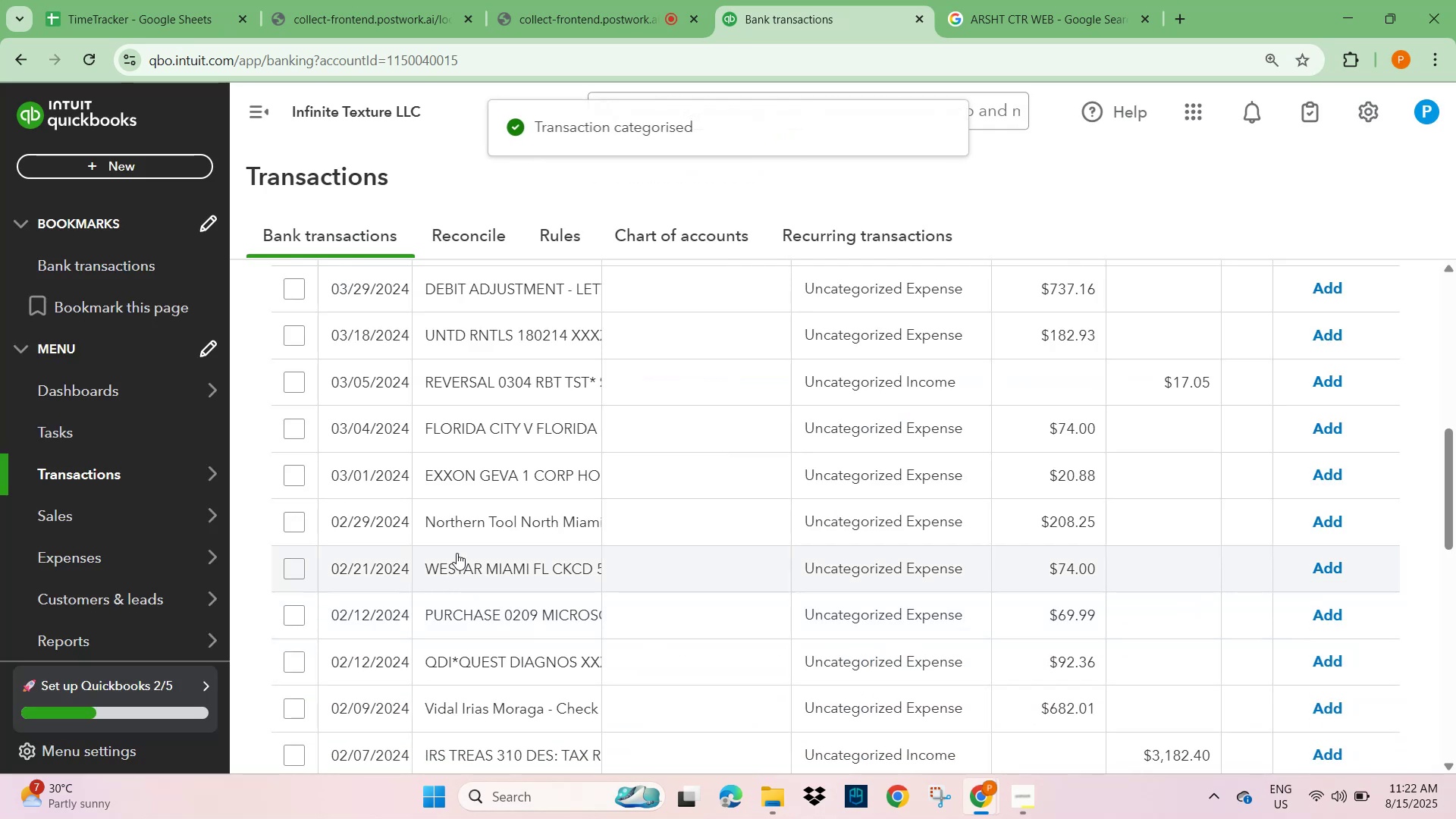 
scroll: coordinate [462, 463], scroll_direction: up, amount: 3.0
 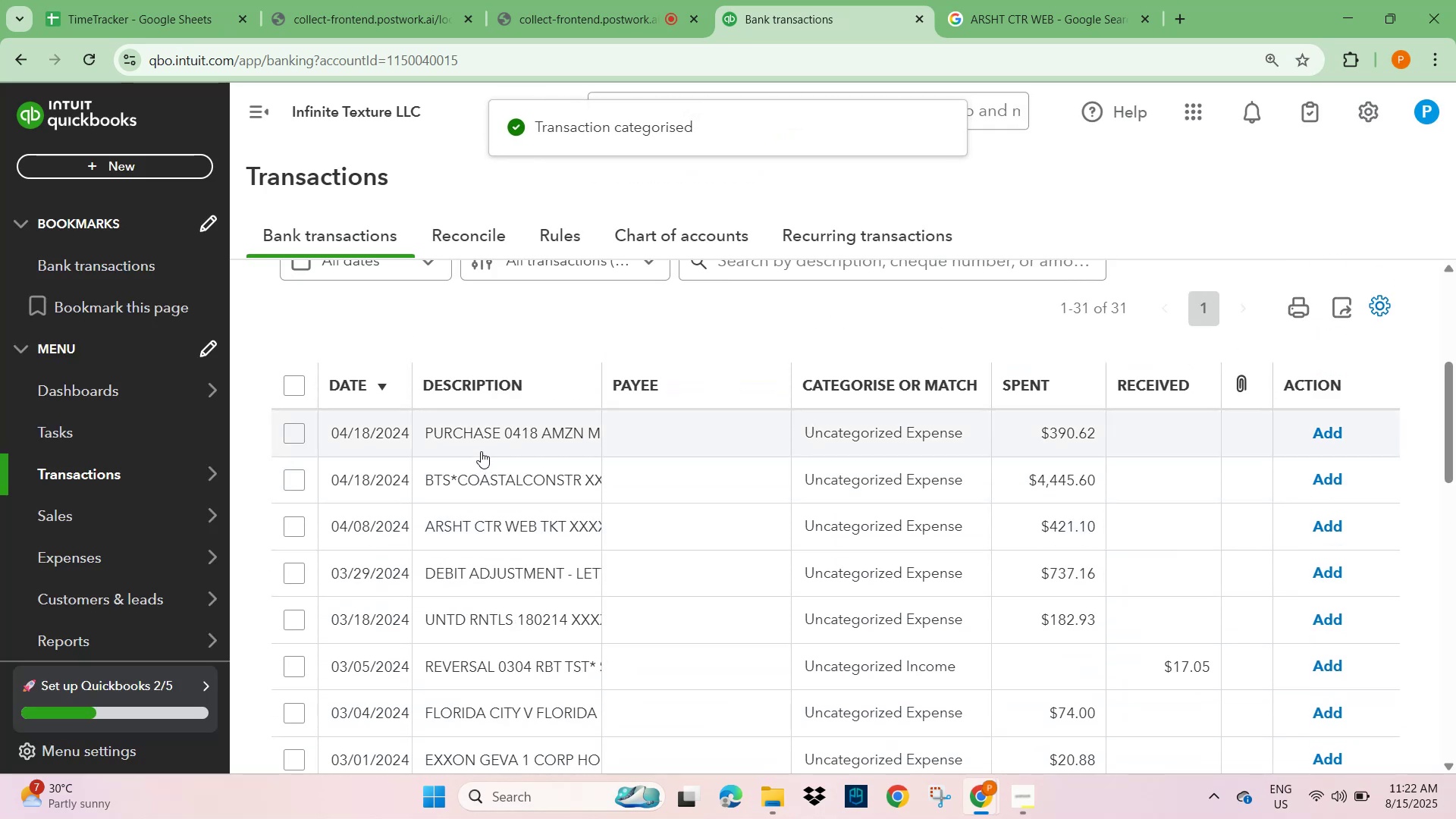 
left_click([482, 444])
 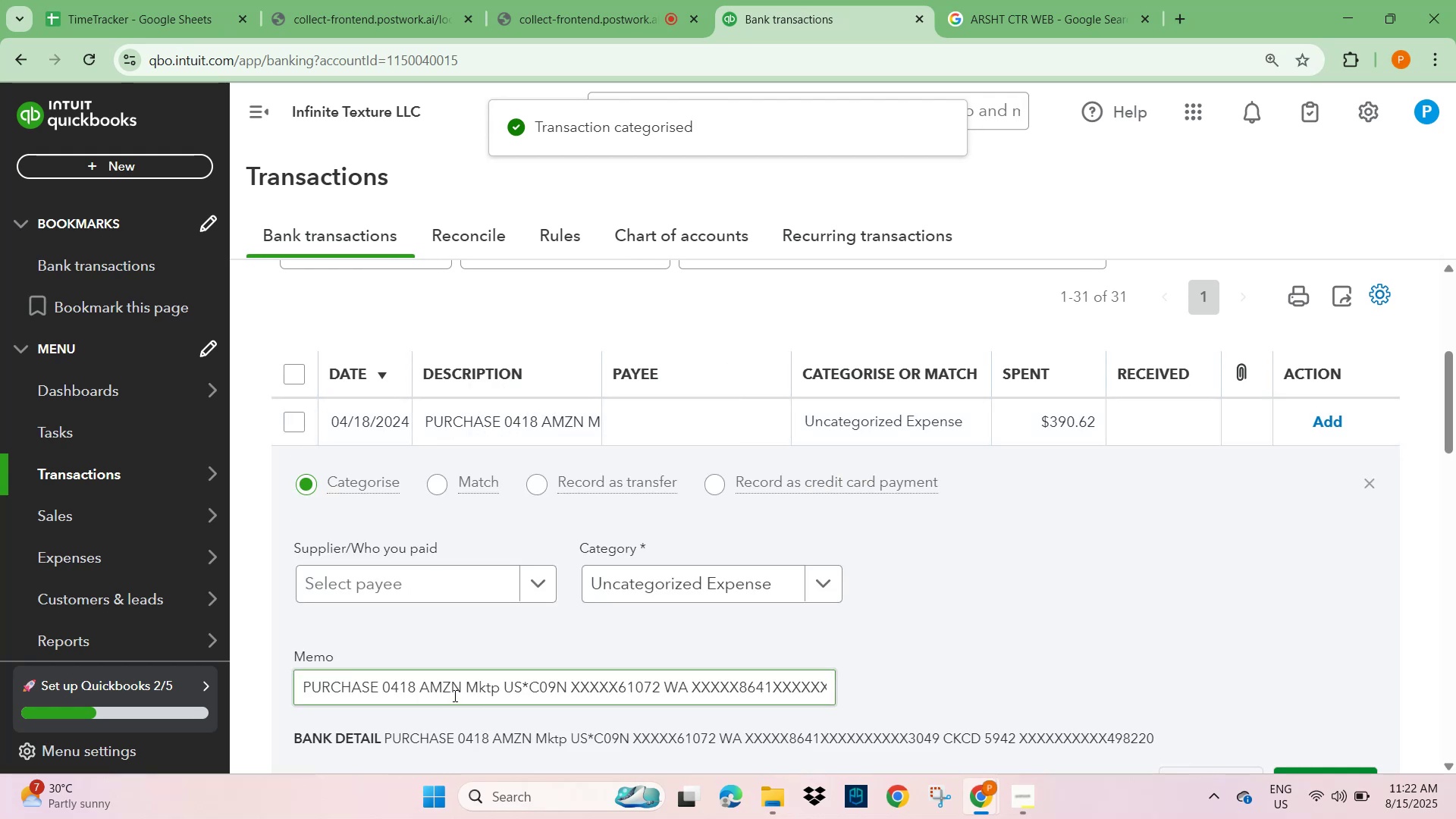 
left_click([365, 581])
 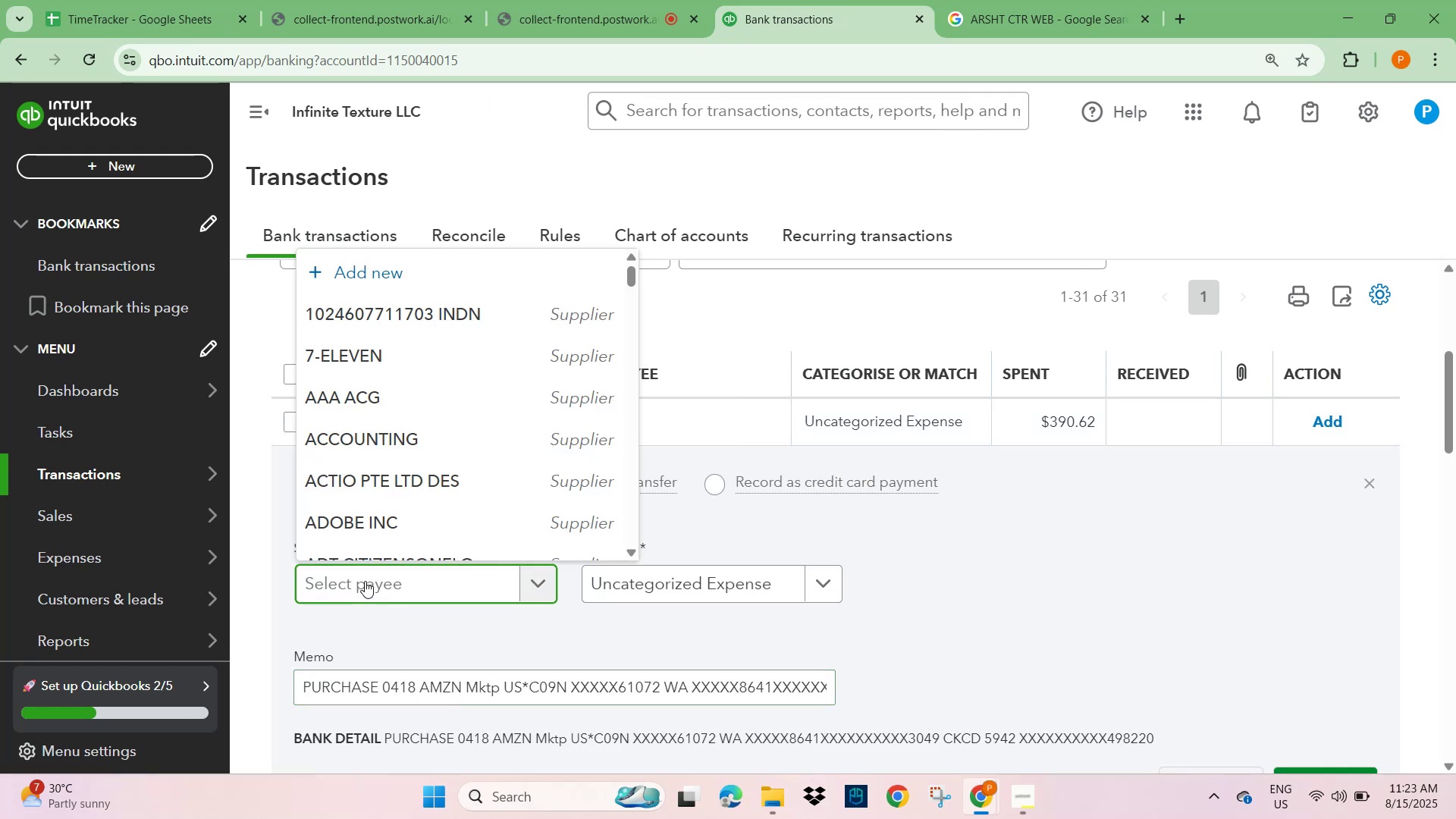 
type(amaz)
 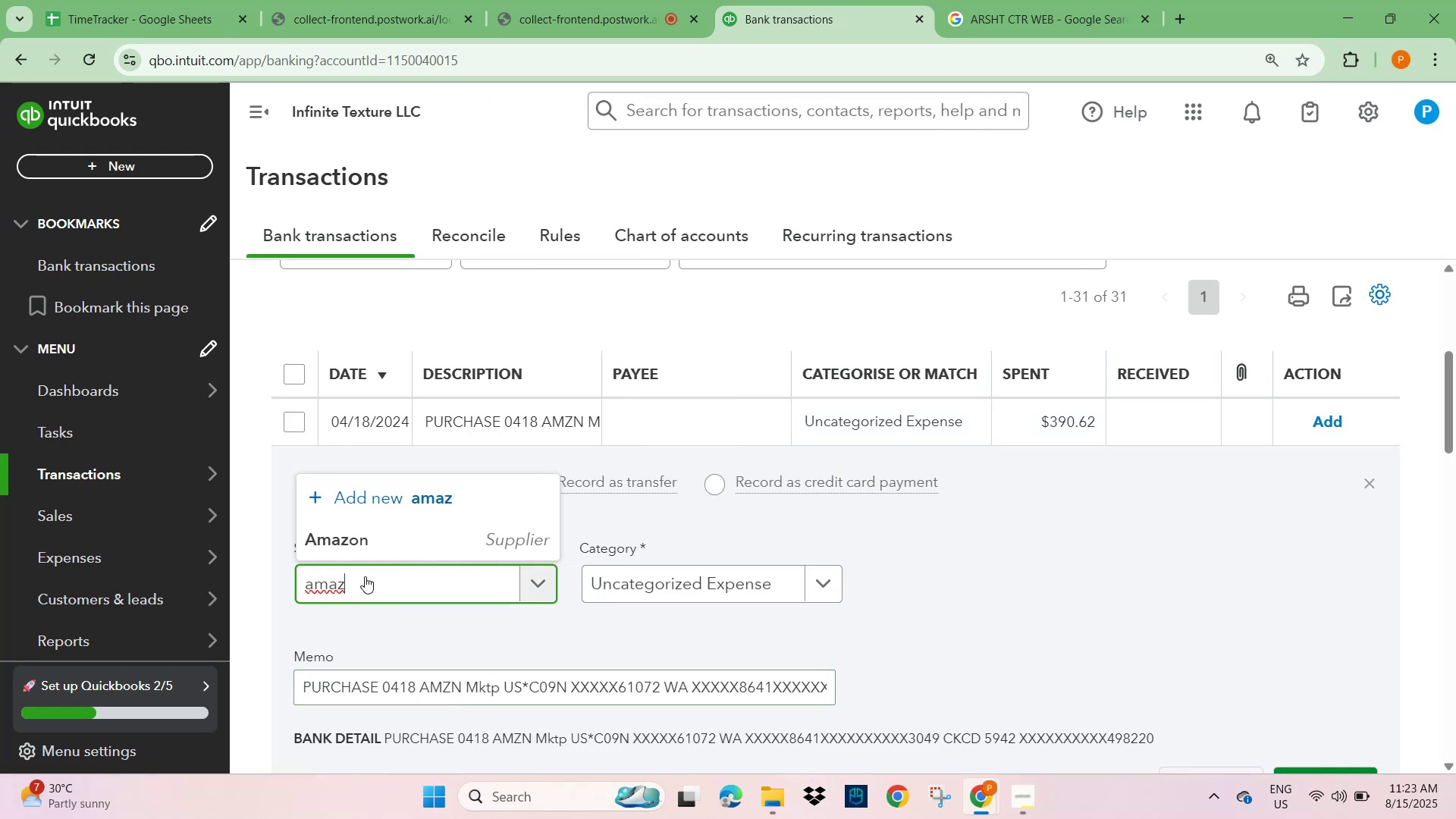 
left_click([367, 544])
 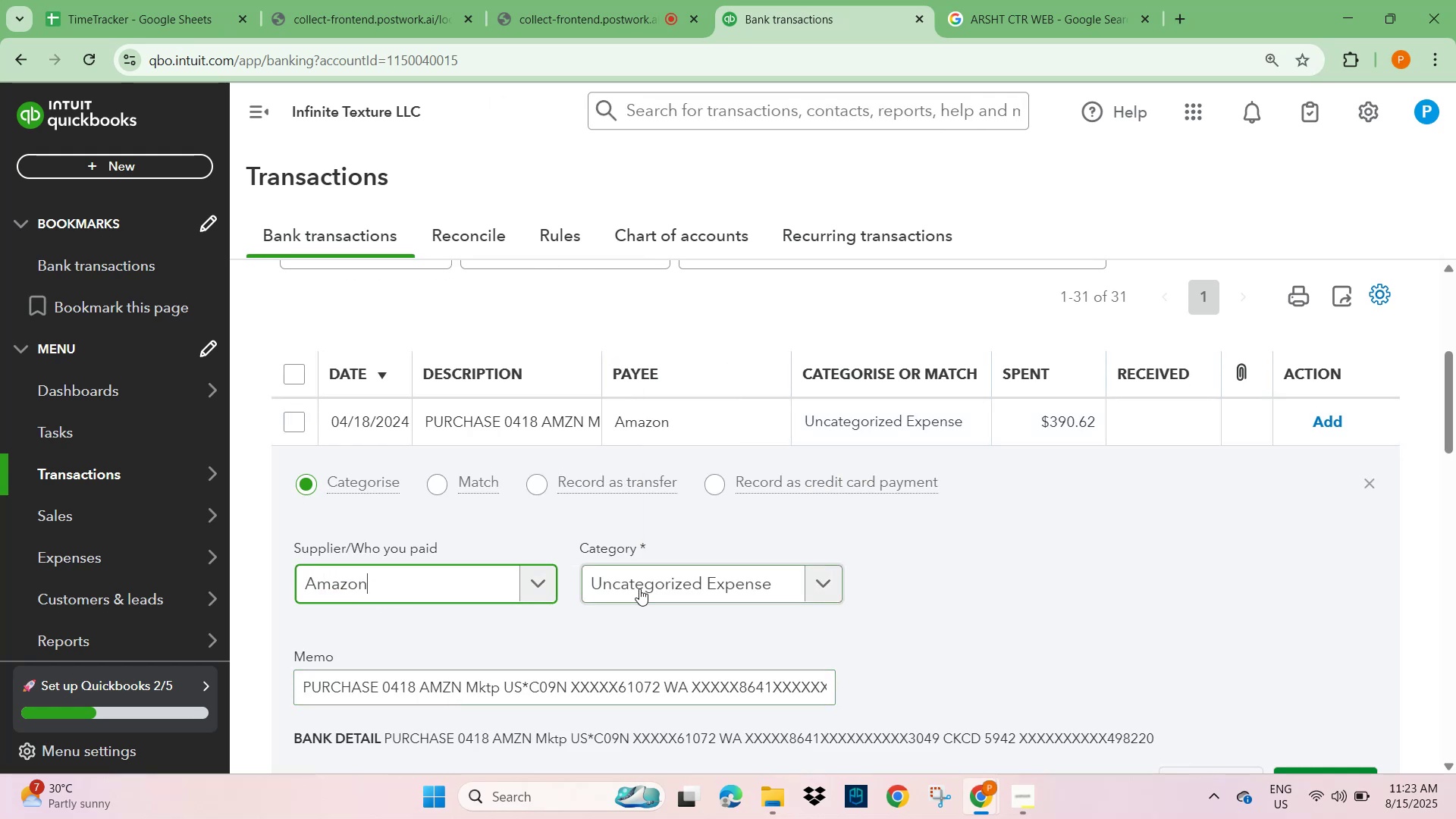 
left_click([654, 585])
 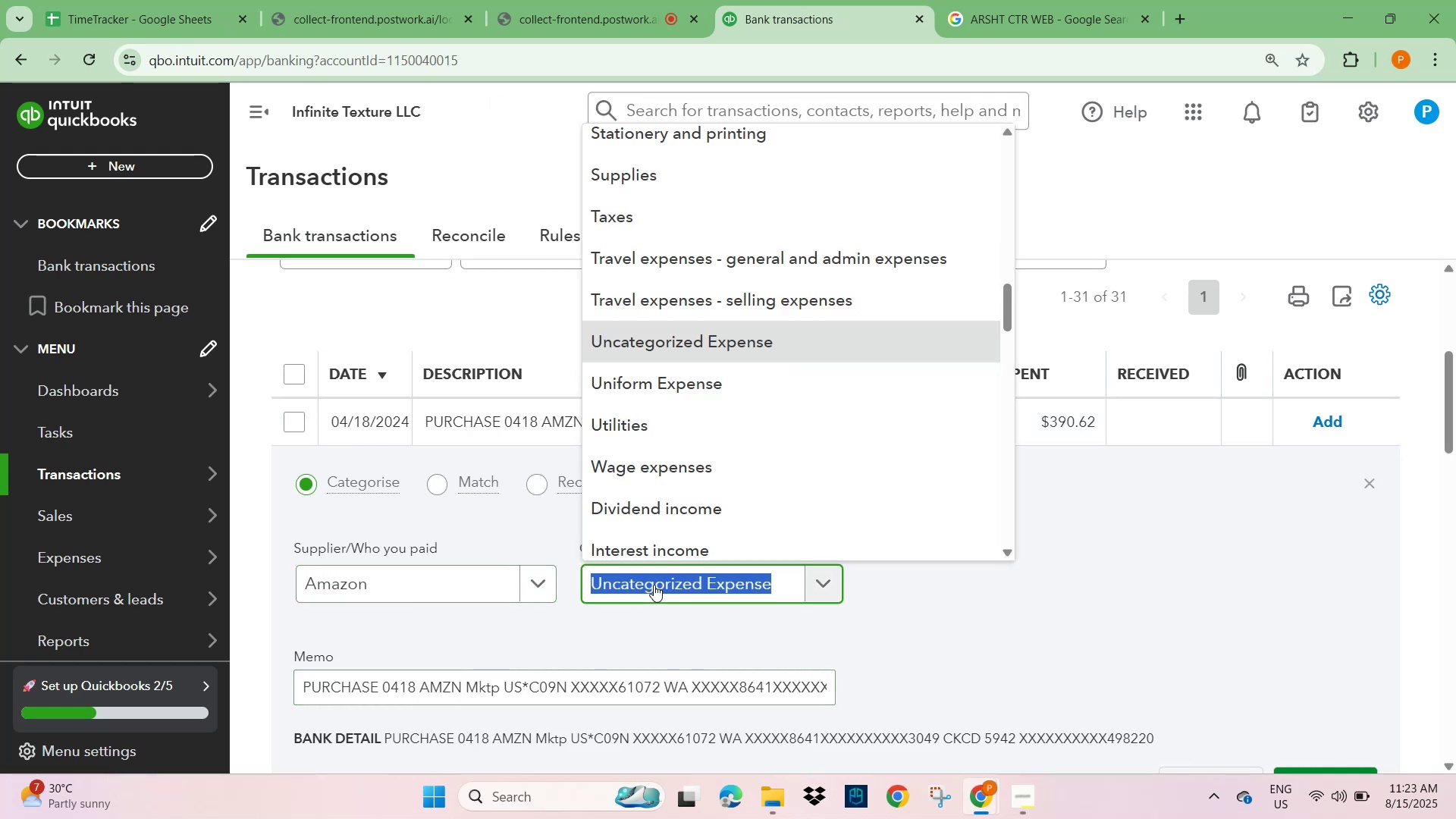 
type(gener)
key(Backspace)
key(Backspace)
key(Backspace)
key(Backspace)
key(Backspace)
key(Backspace)
type(supplie)
 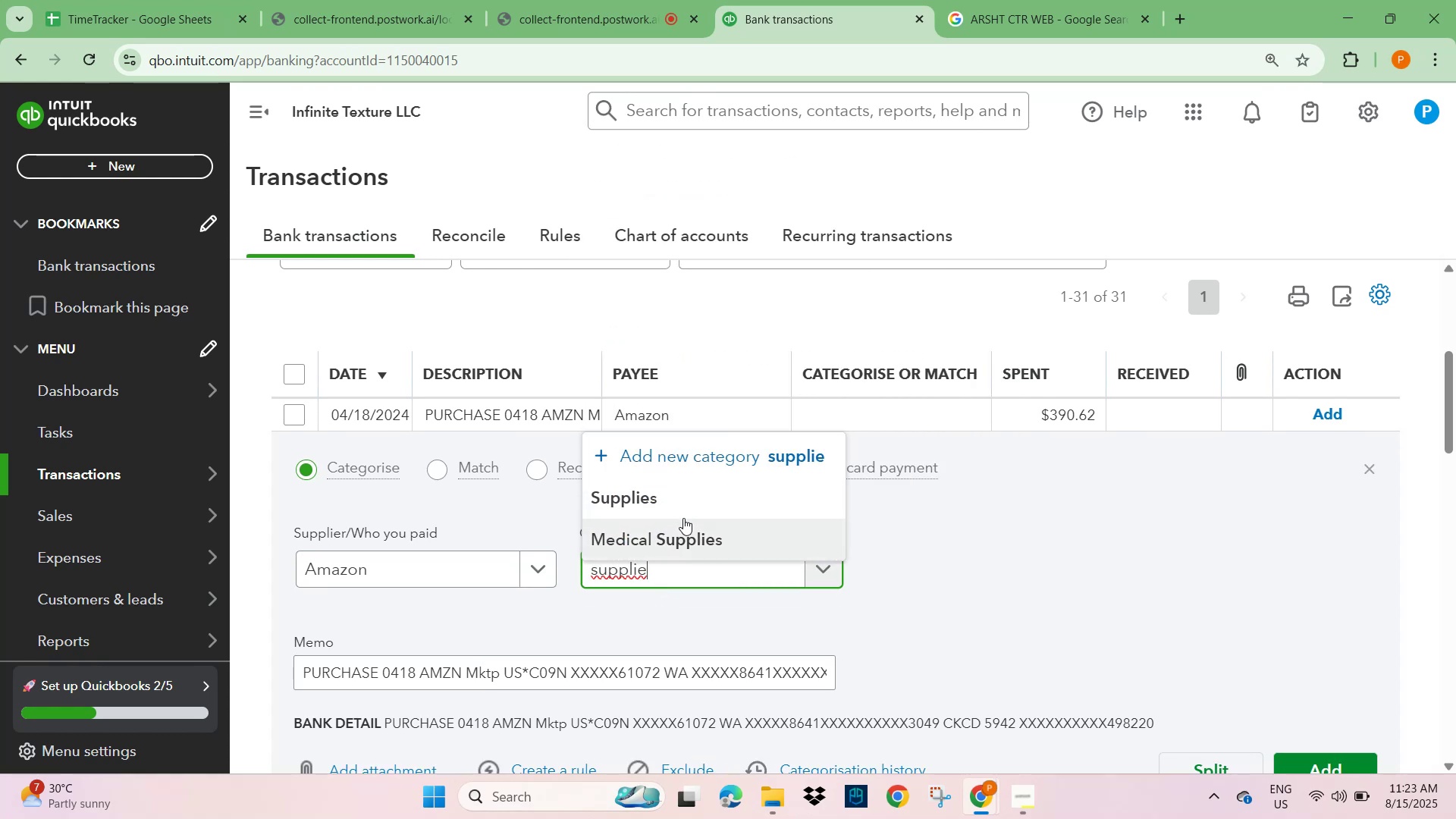 
left_click([683, 516])
 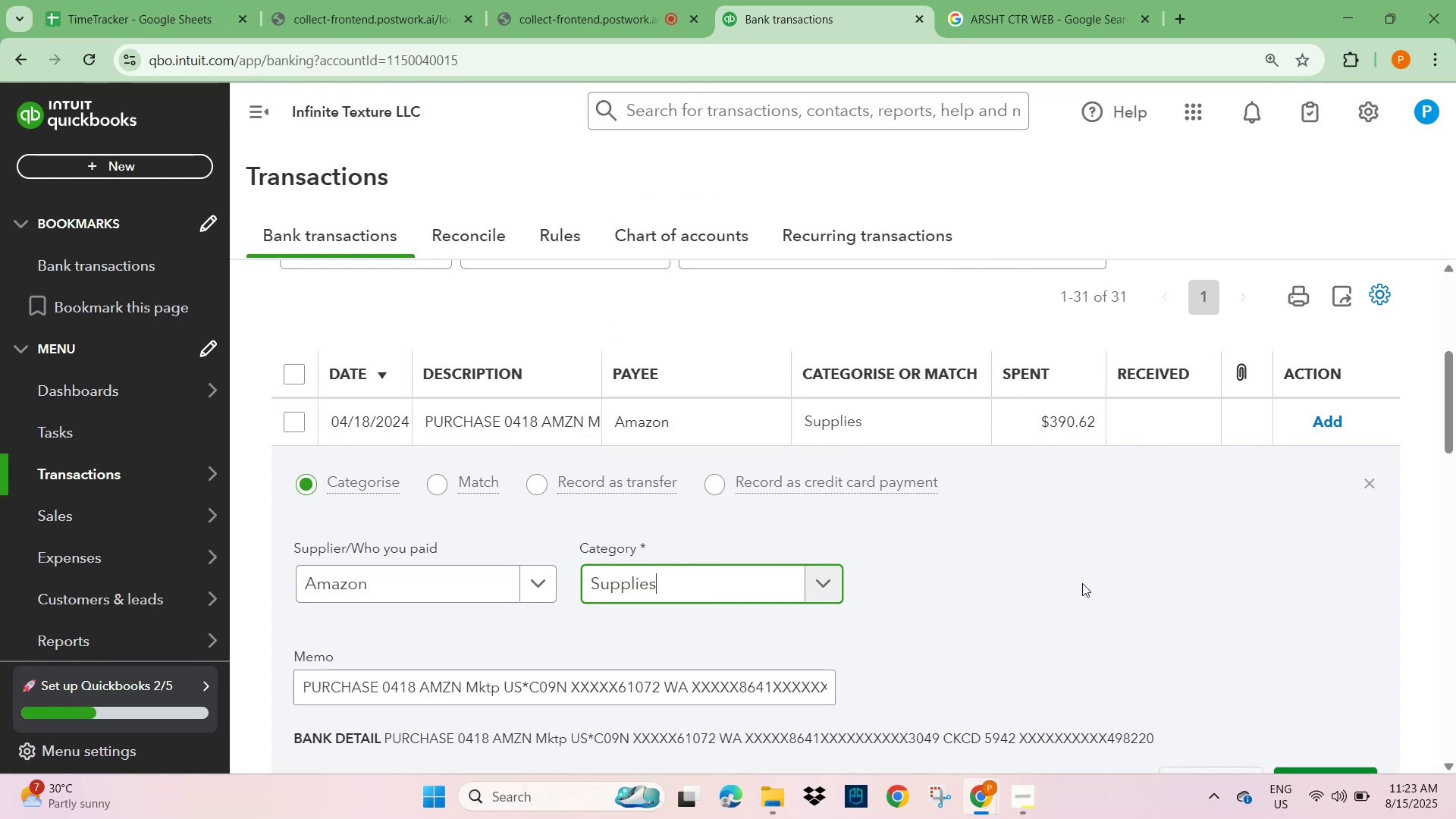 
scroll: coordinate [1170, 594], scroll_direction: down, amount: 2.0
 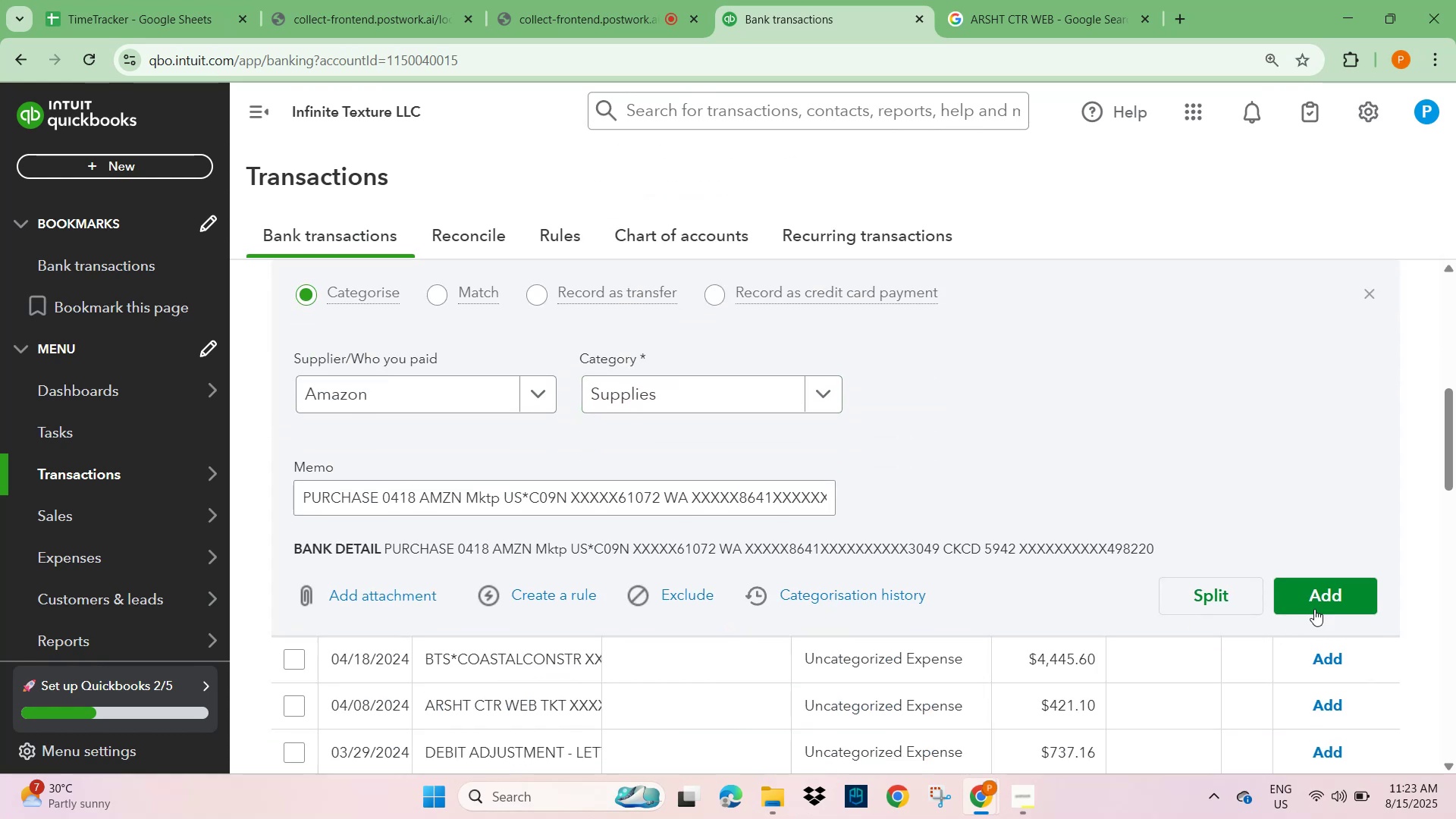 
left_click([1330, 601])
 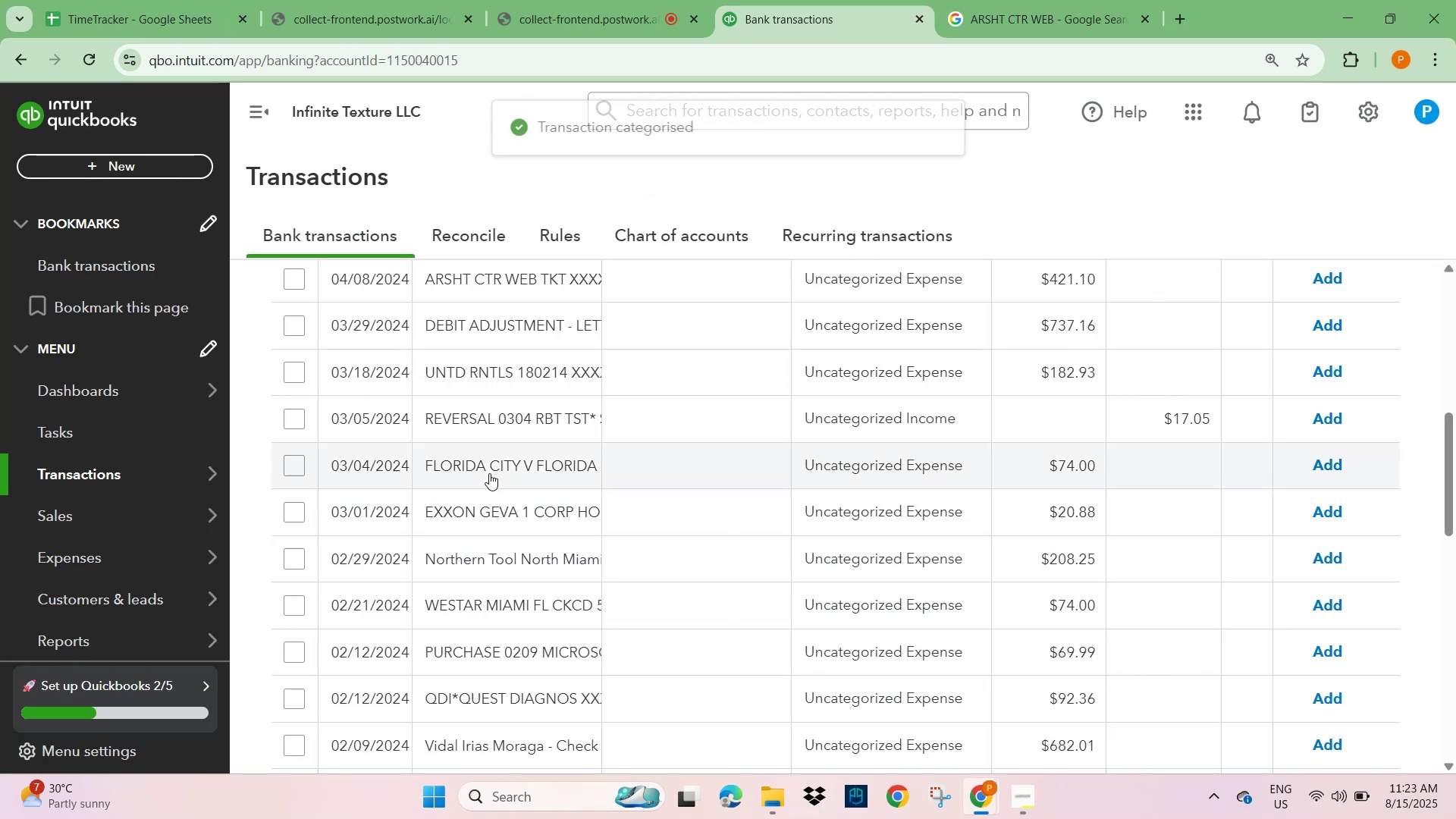 
scroll: coordinate [488, 471], scroll_direction: up, amount: 2.0
 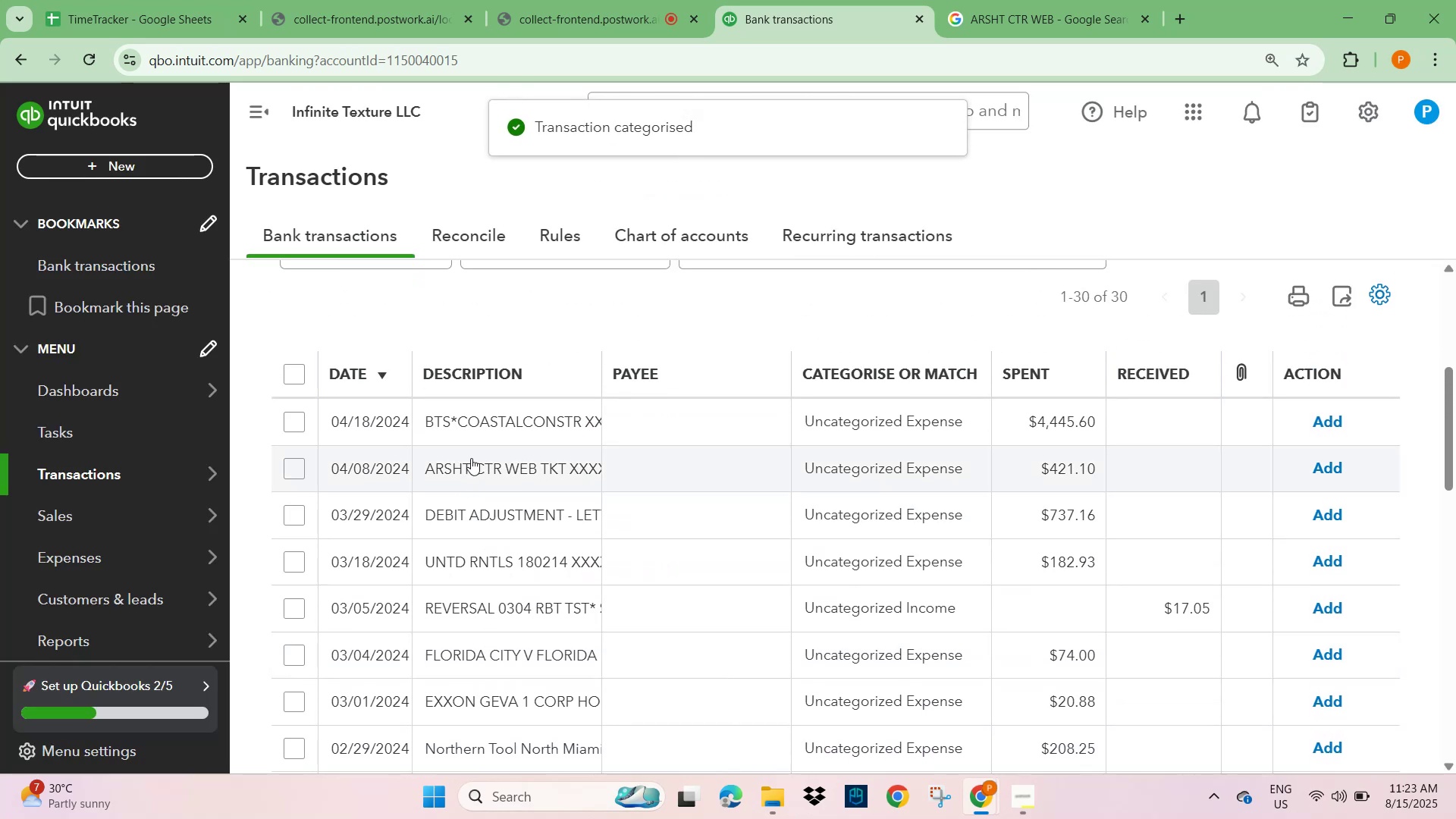 
left_click([474, 445])
 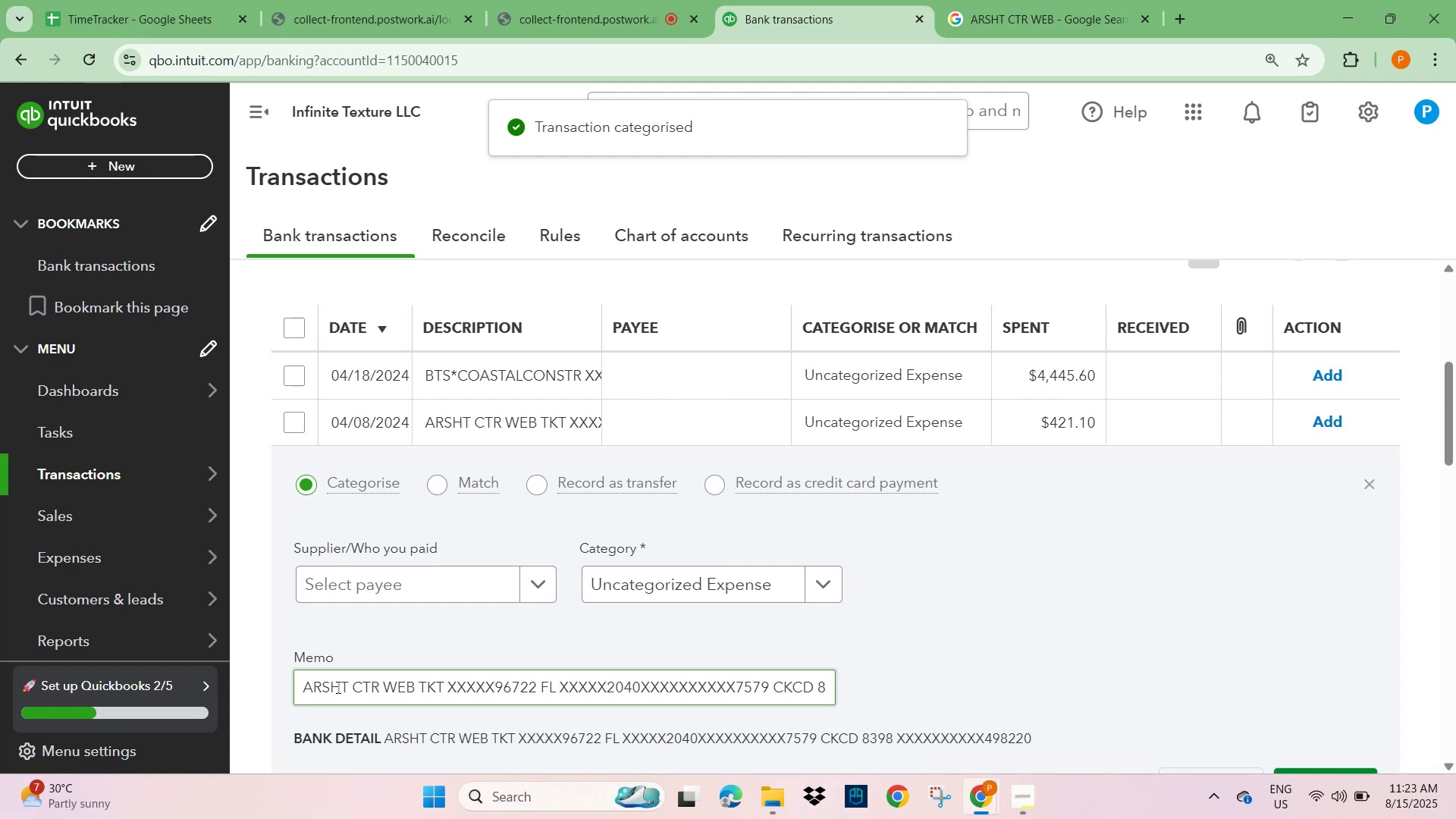 
double_click([337, 687])
 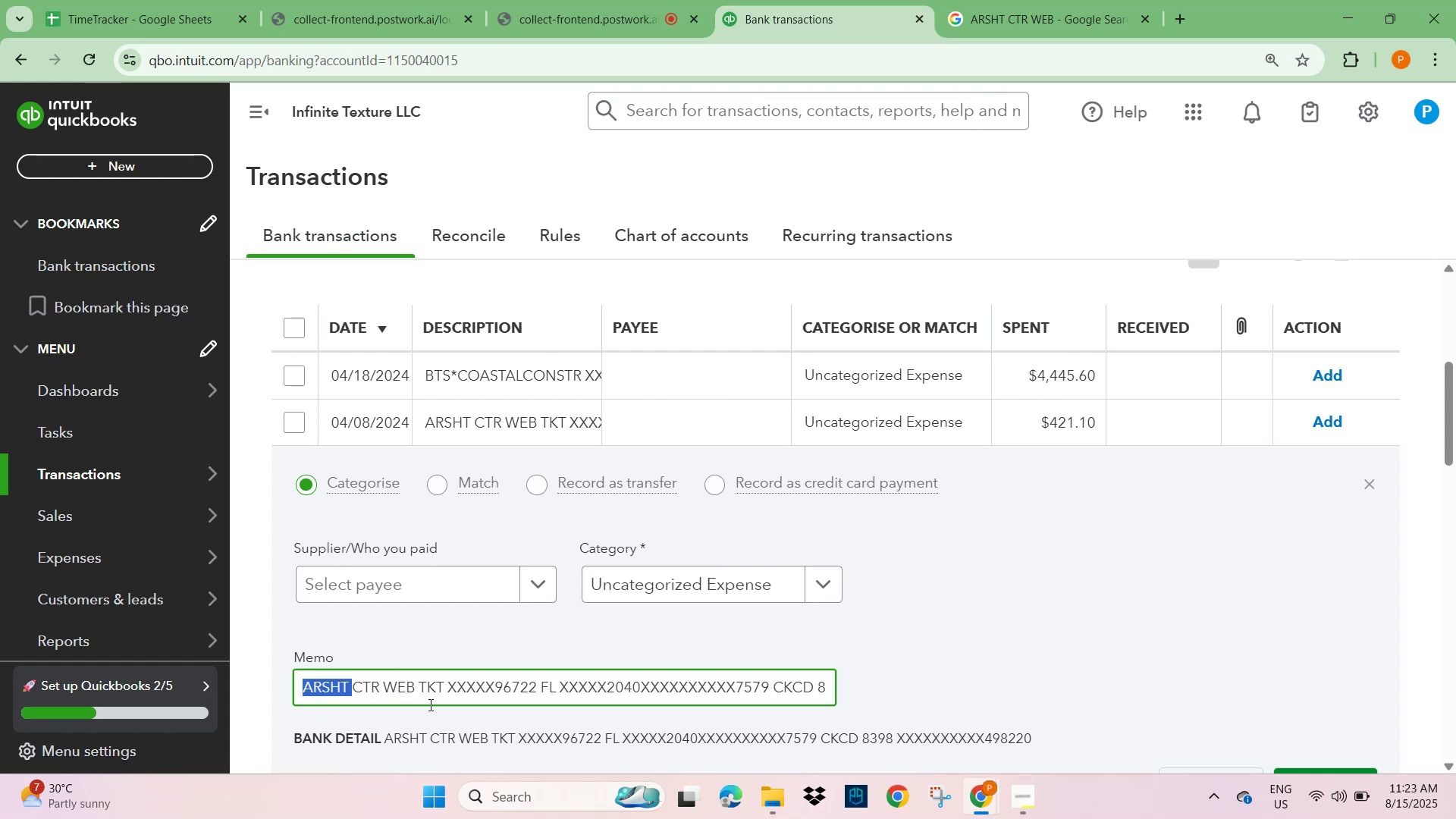 
wait(6.47)
 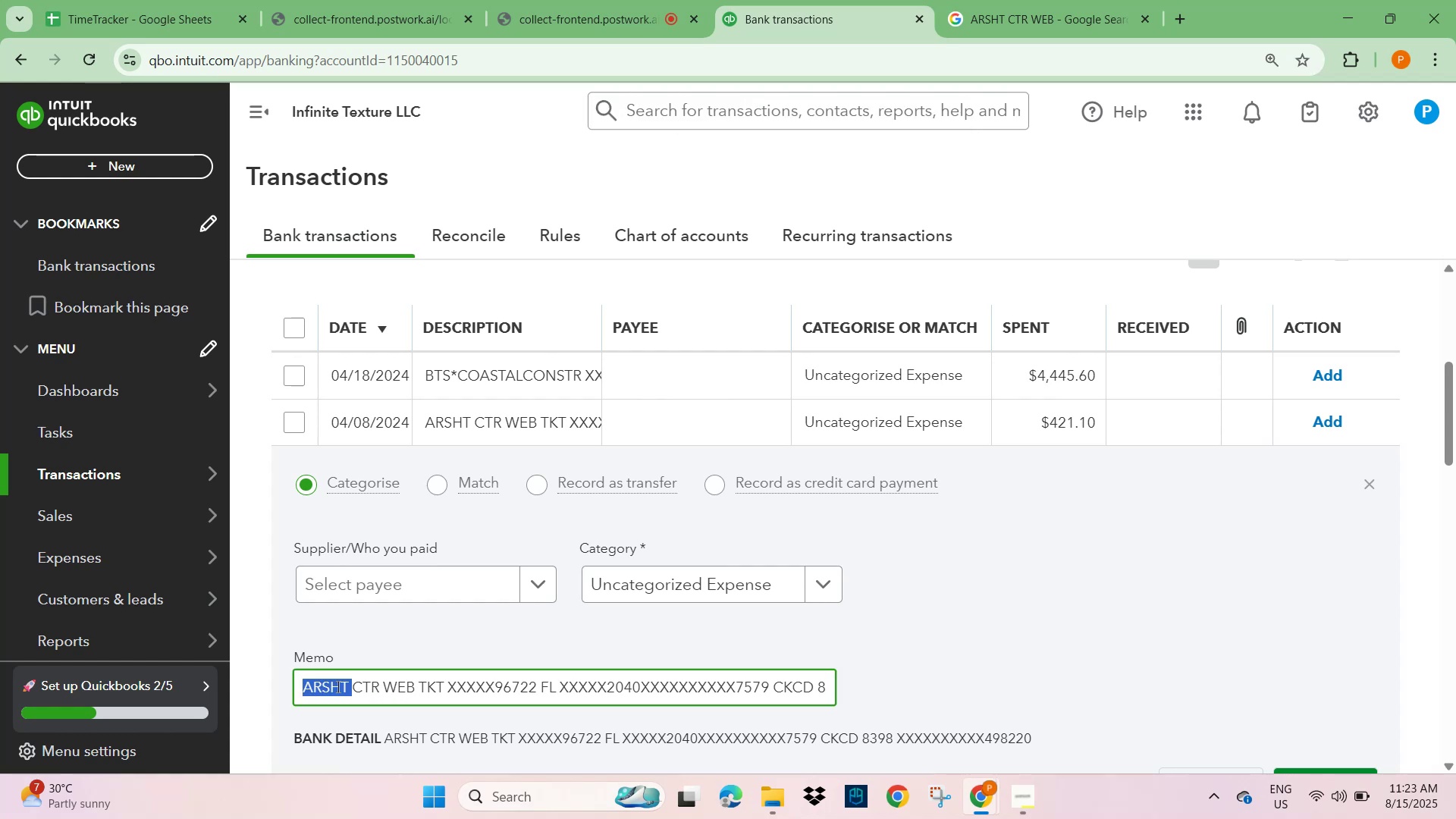 
hold_key(key=ArrowRight, duration=1.54)
 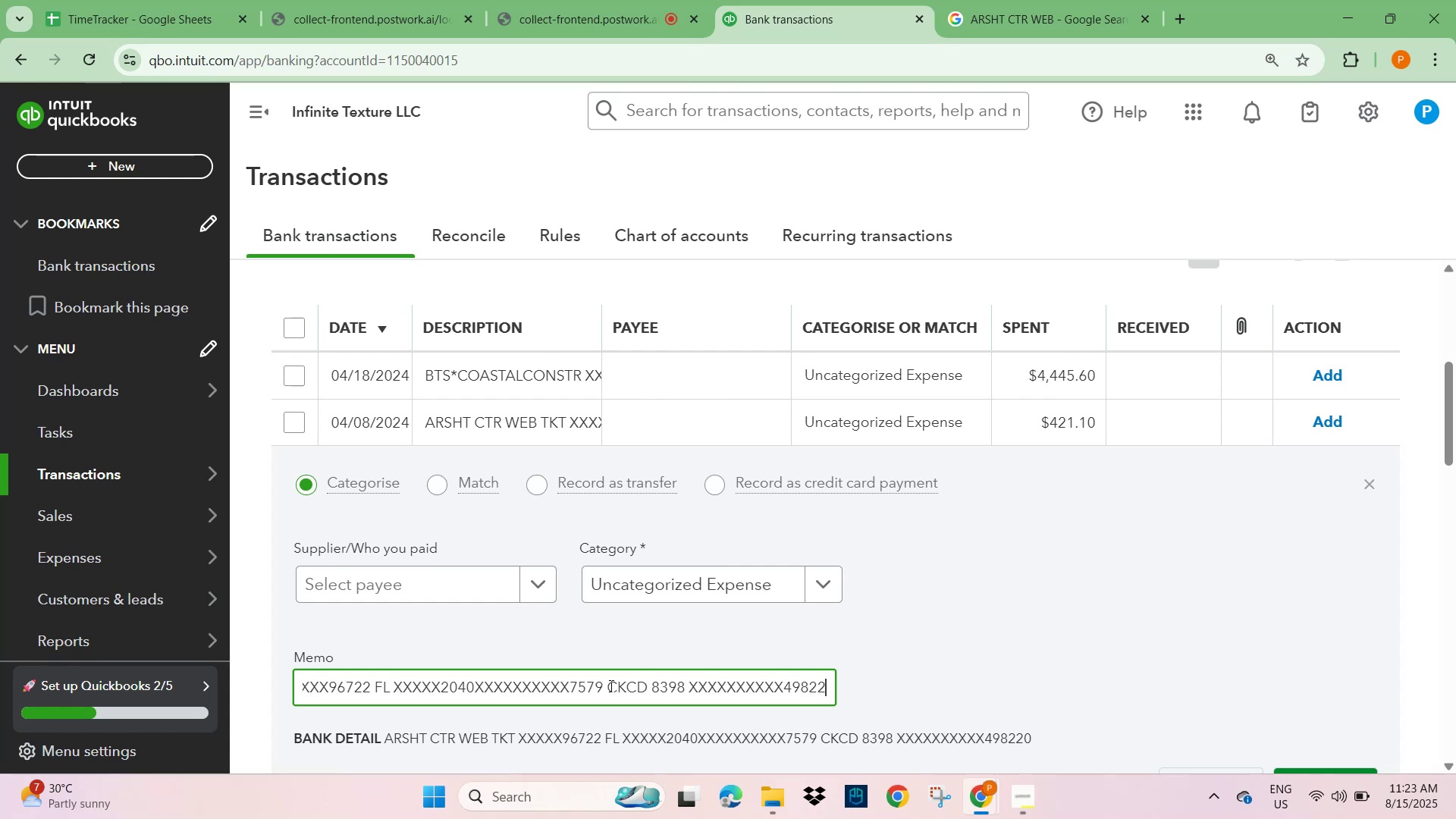 
hold_key(key=ArrowRight, duration=0.93)
 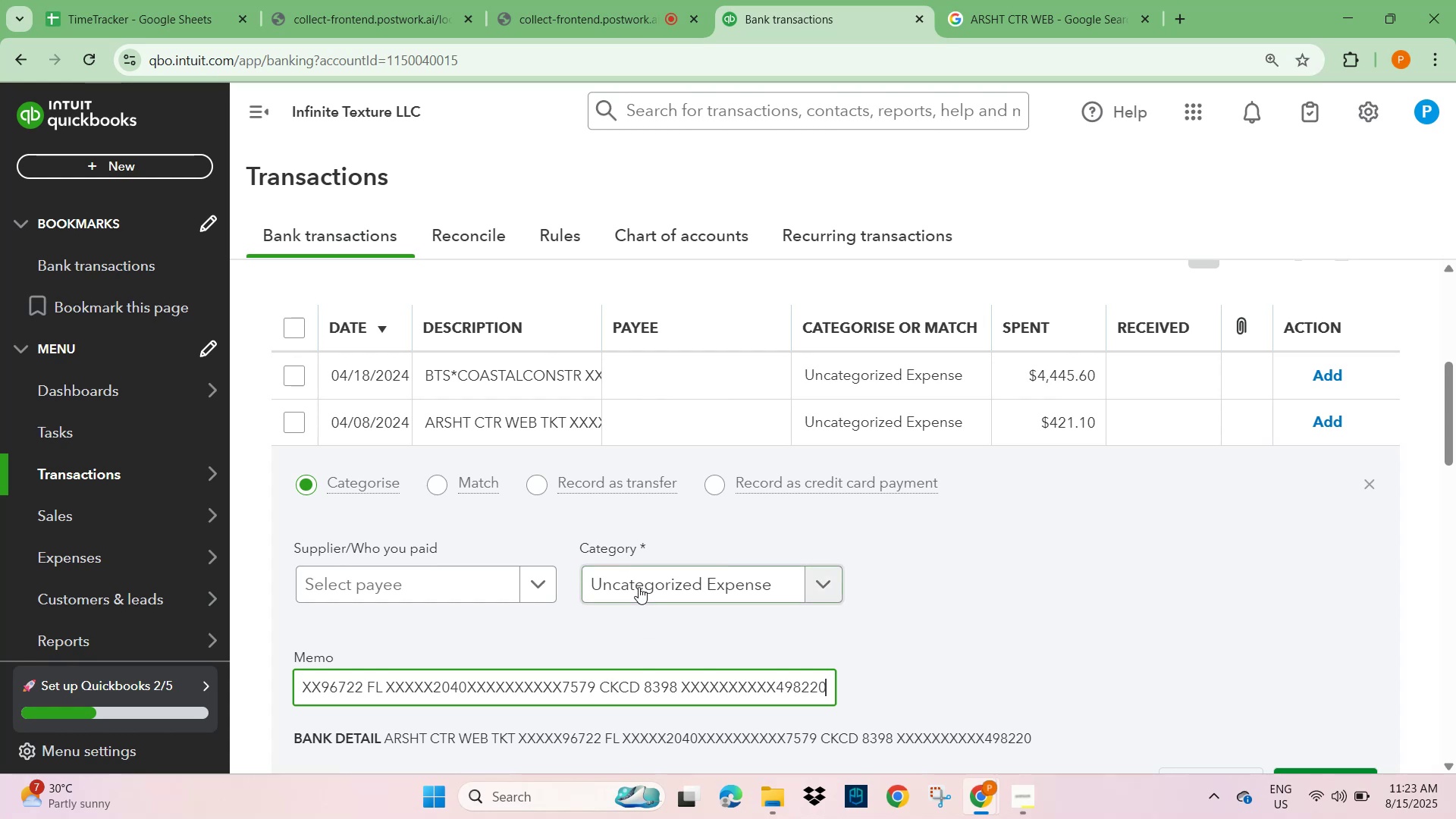 
left_click([990, 595])
 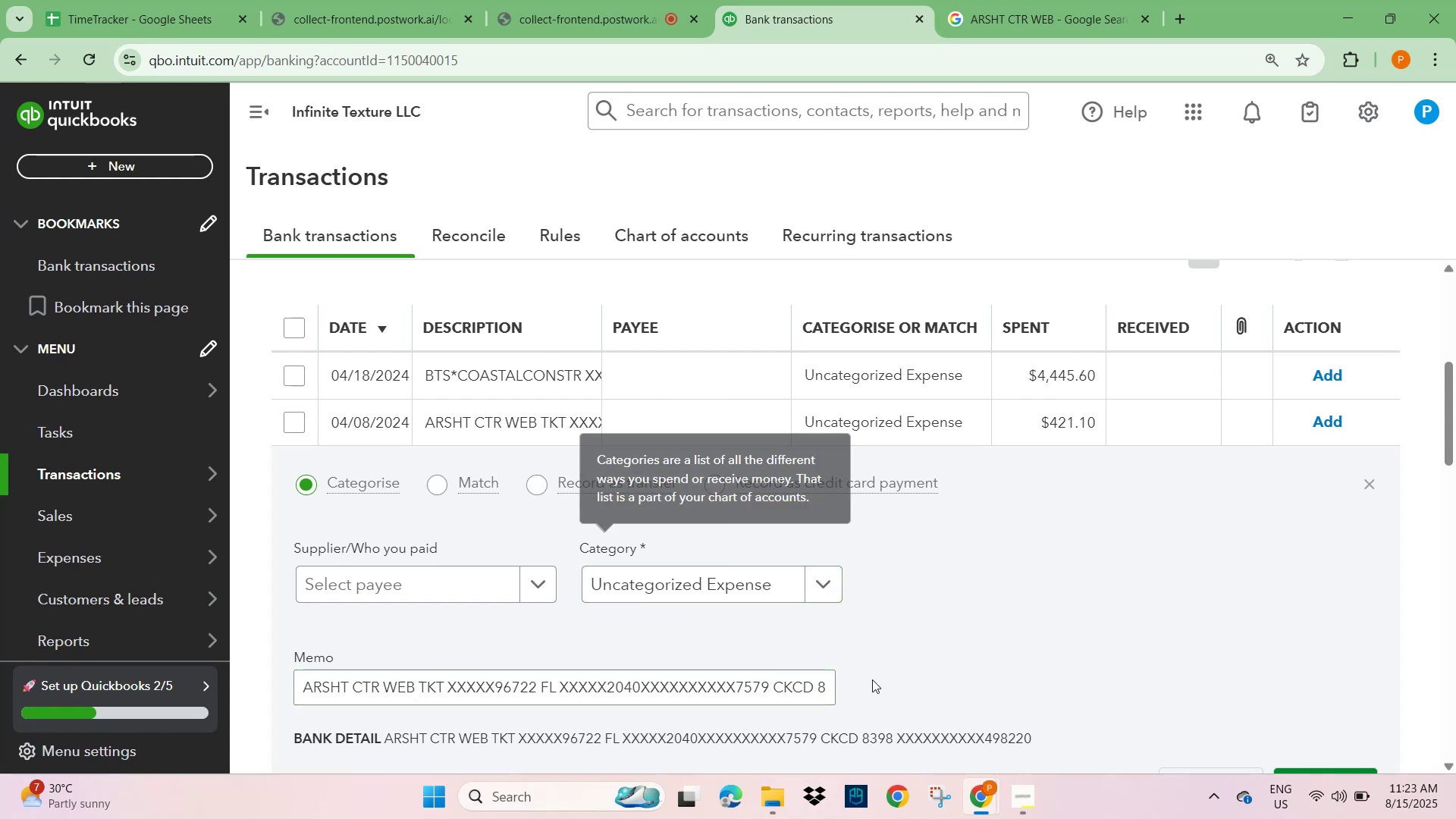 
scroll: coordinate [1025, 664], scroll_direction: down, amount: 1.0
 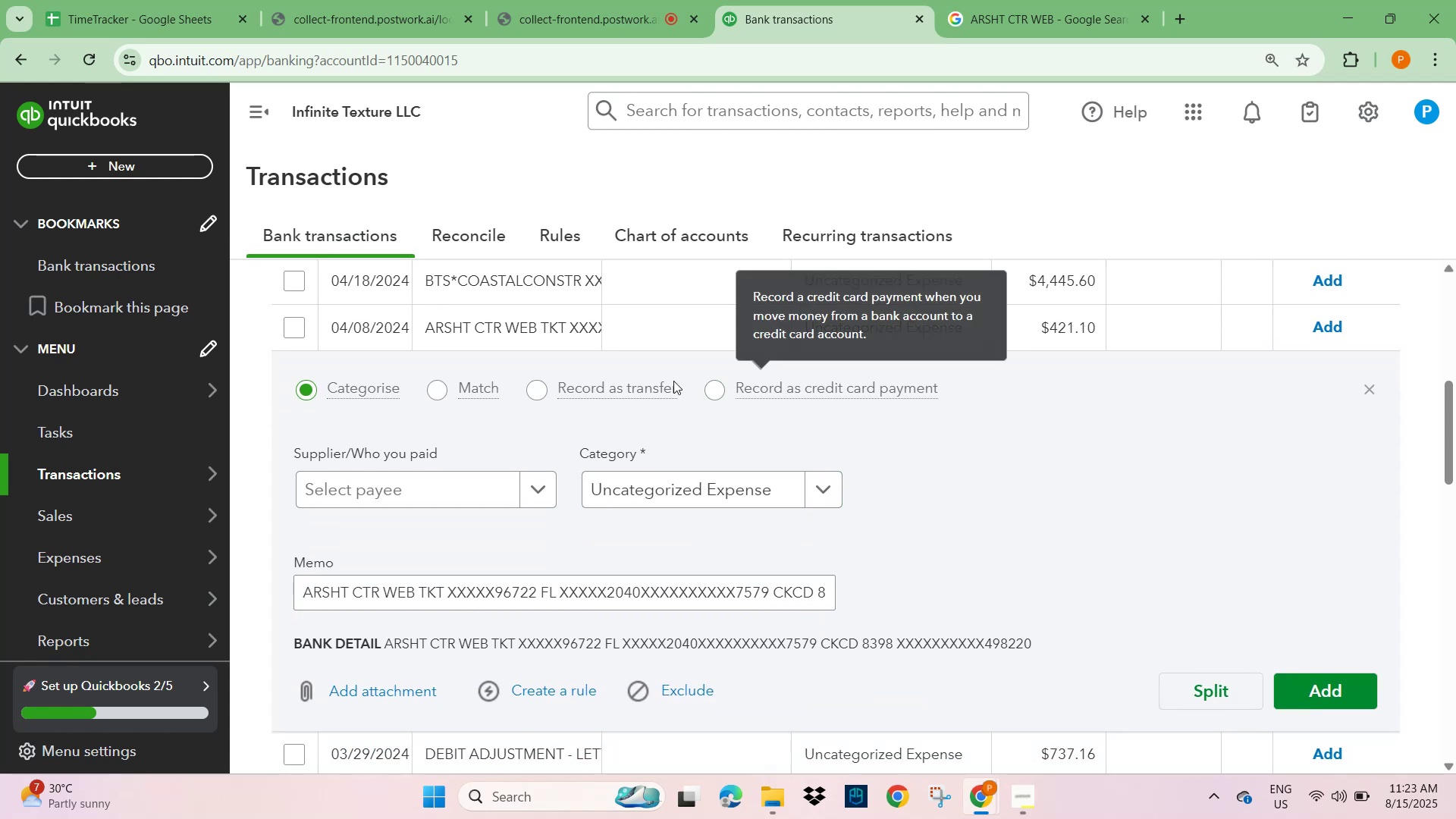 
left_click([509, 278])
 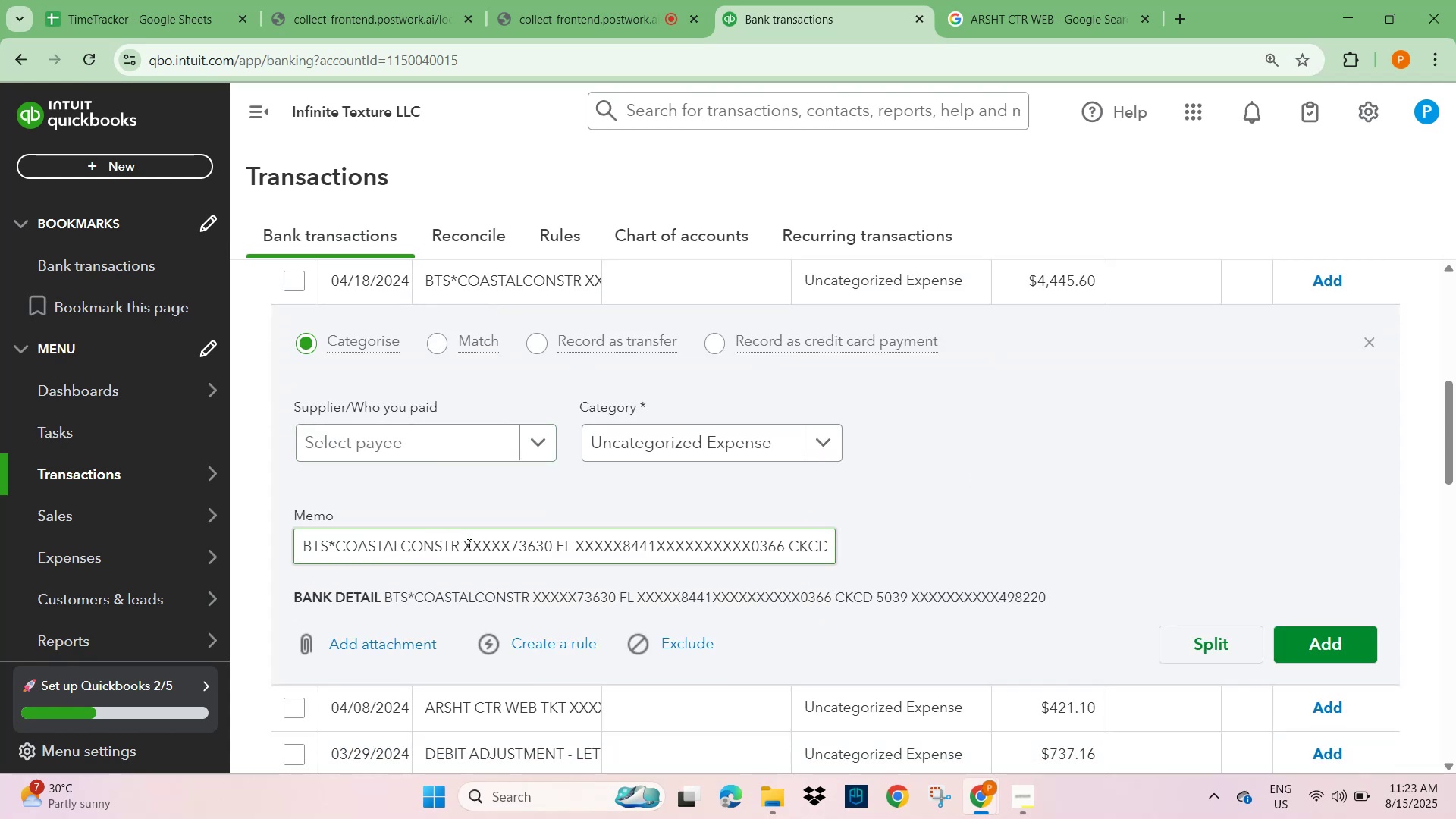 
left_click_drag(start_coordinate=[457, 546], to_coordinate=[297, 552])
 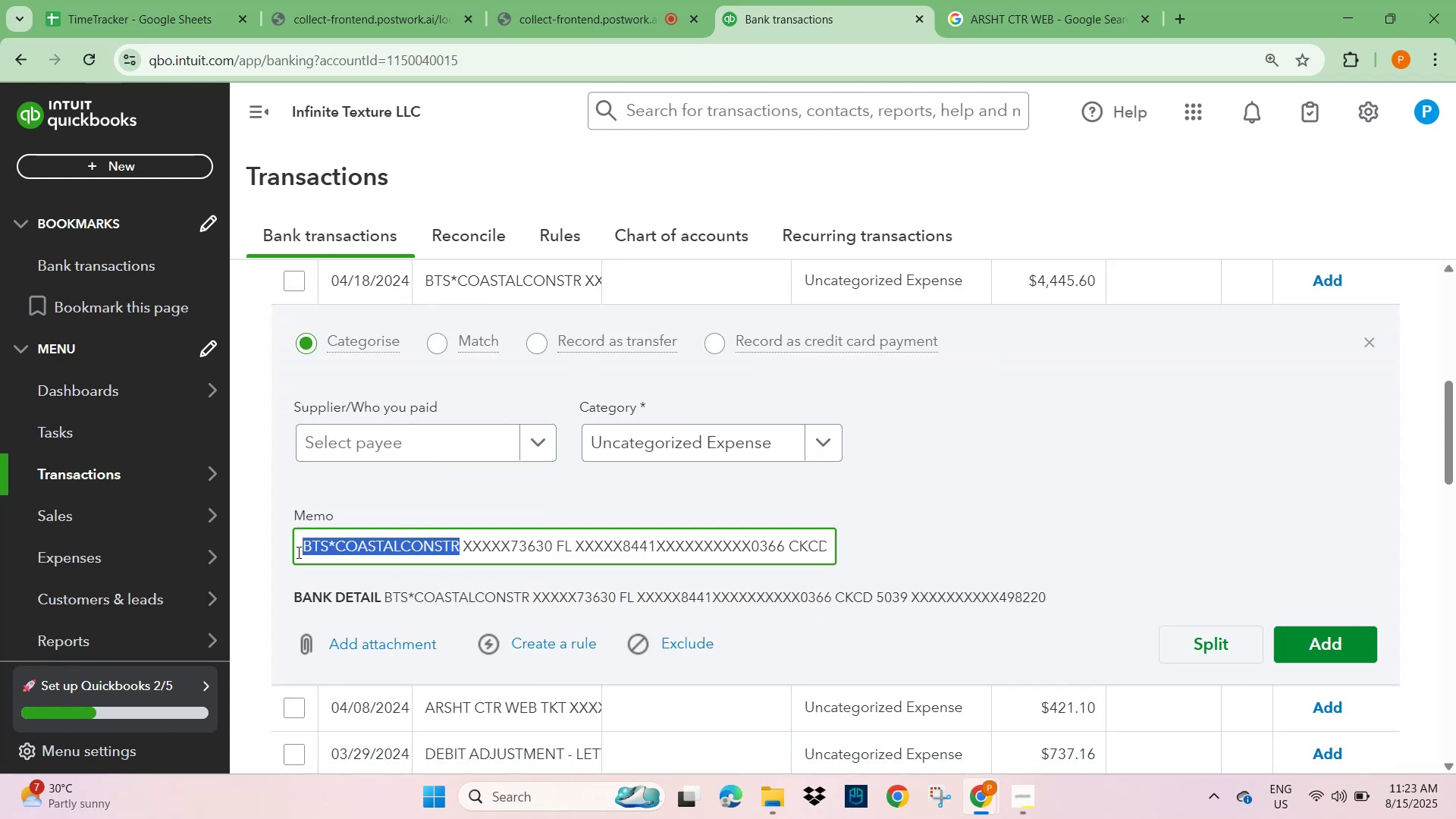 
key(Control+C)
 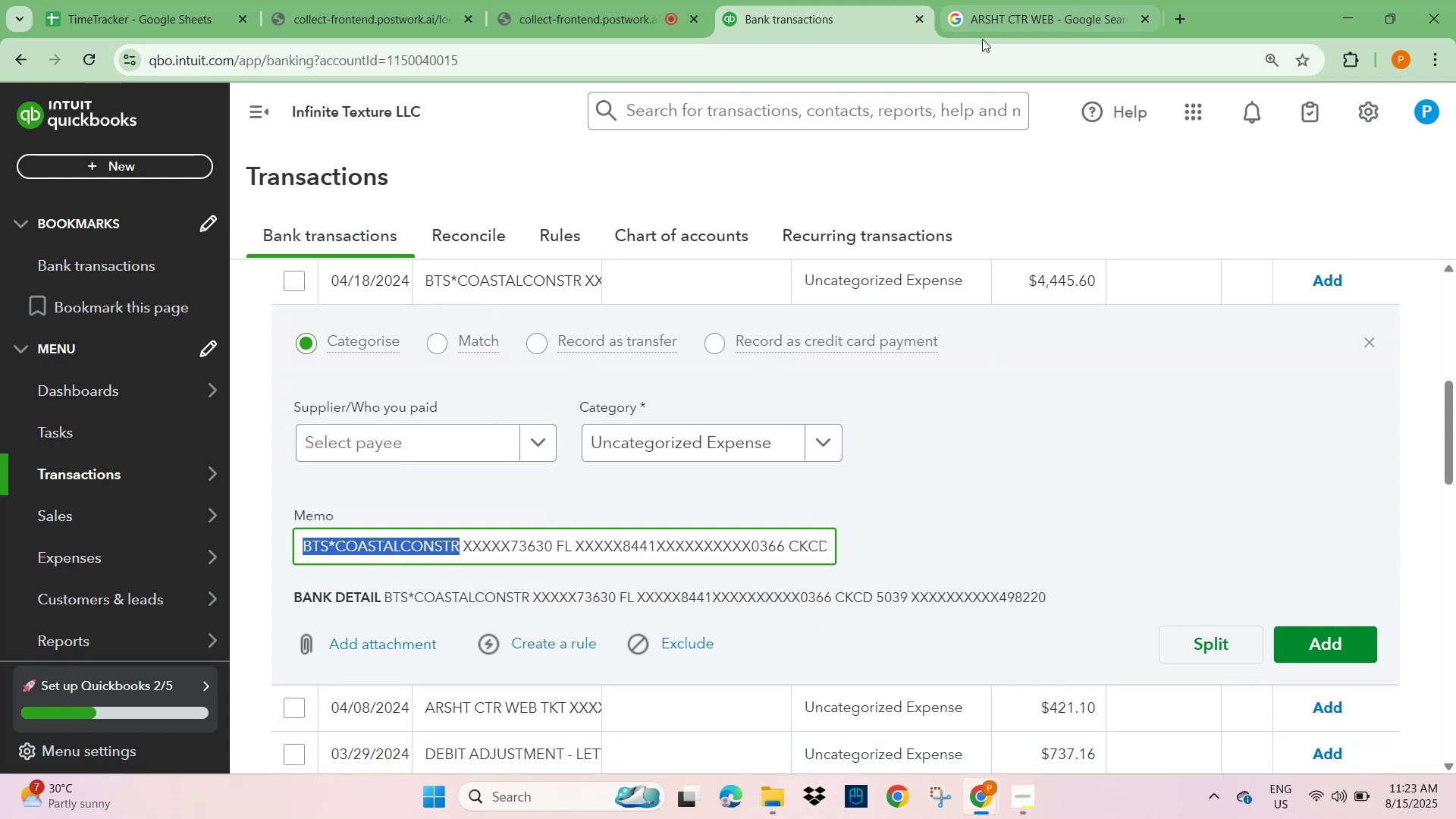 
left_click([1029, 5])
 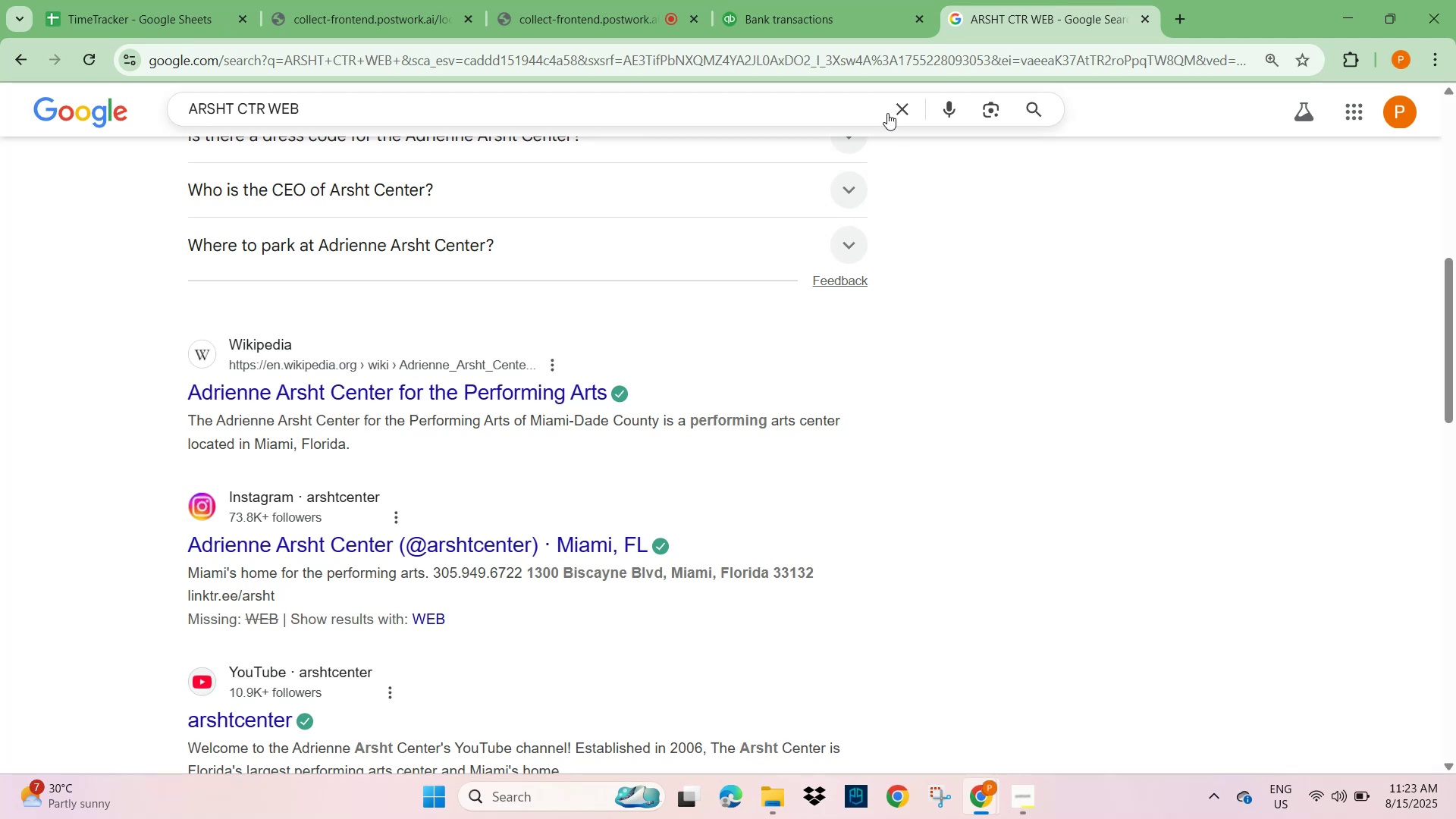 
left_click([909, 112])
 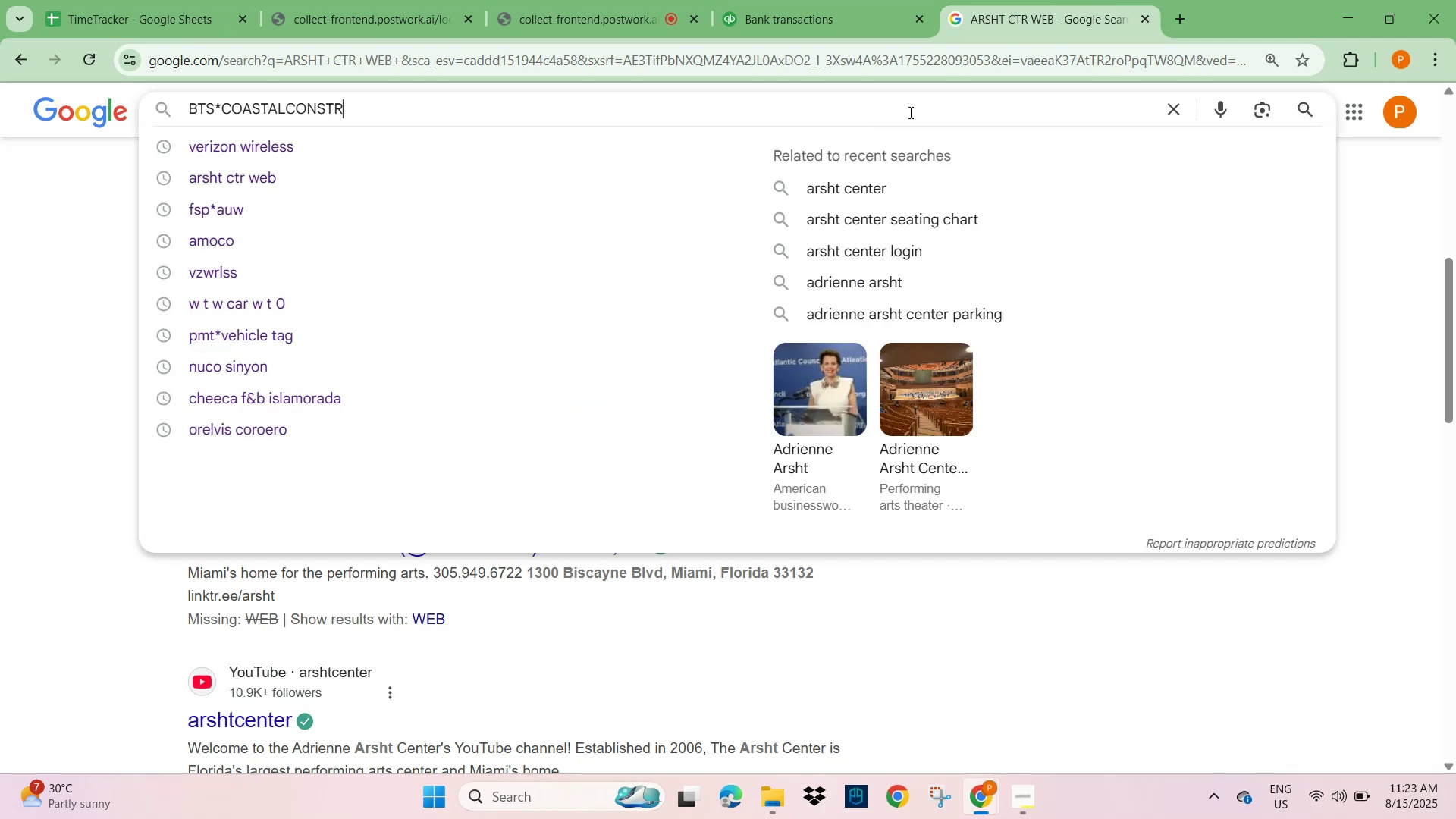 
key(Control+V)
 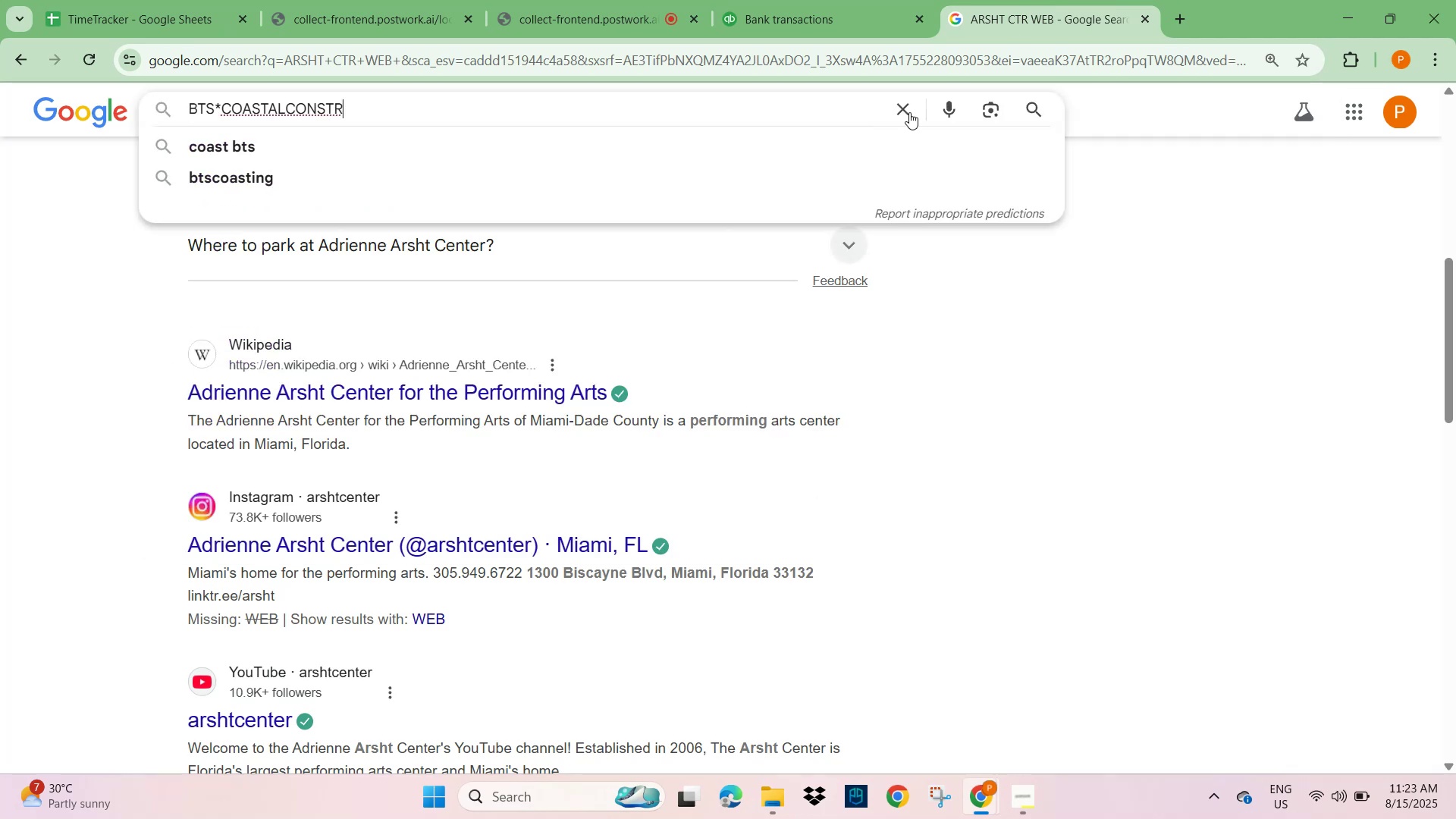 
key(NumpadEnter)
 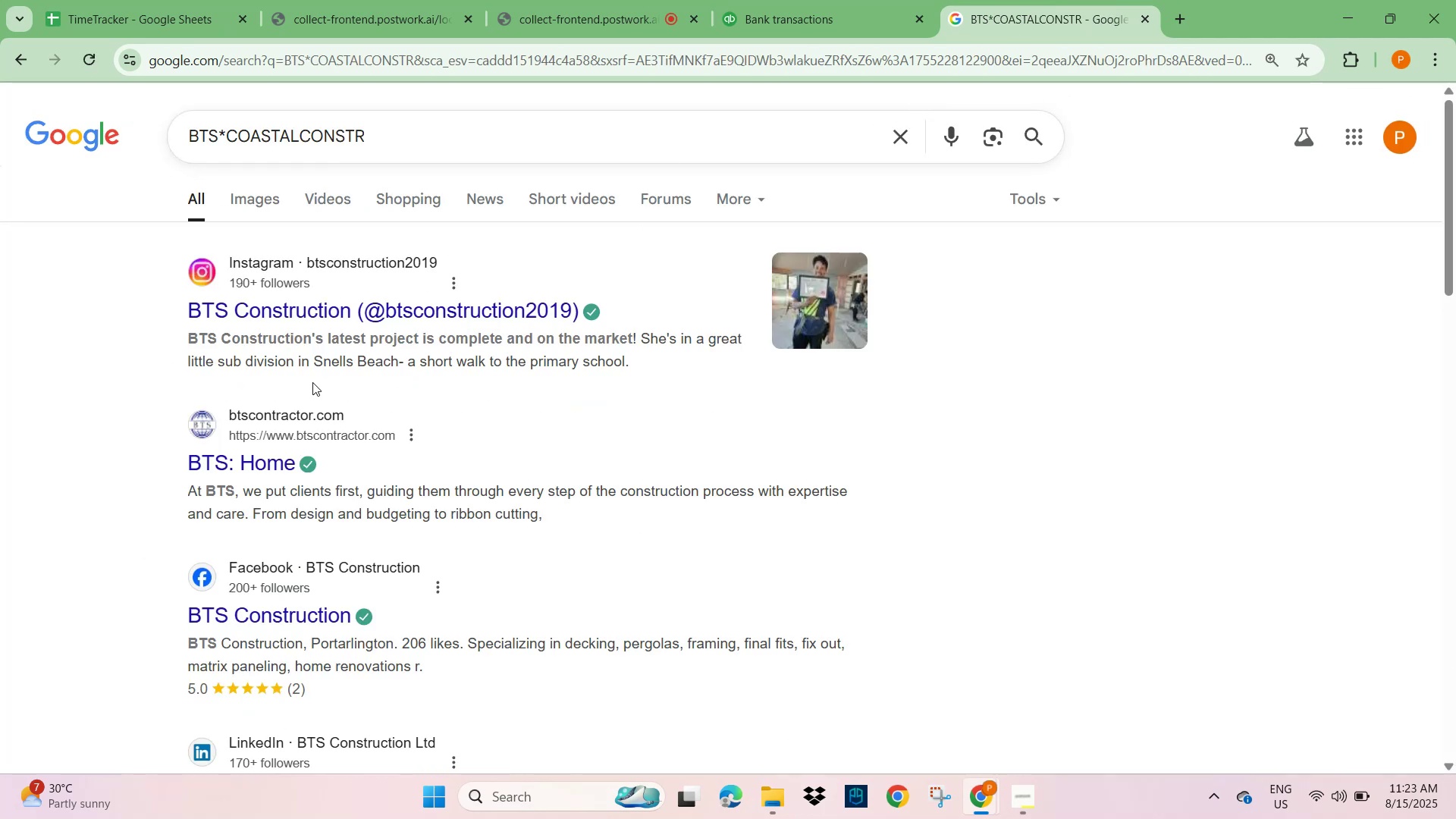 
wait(11.83)
 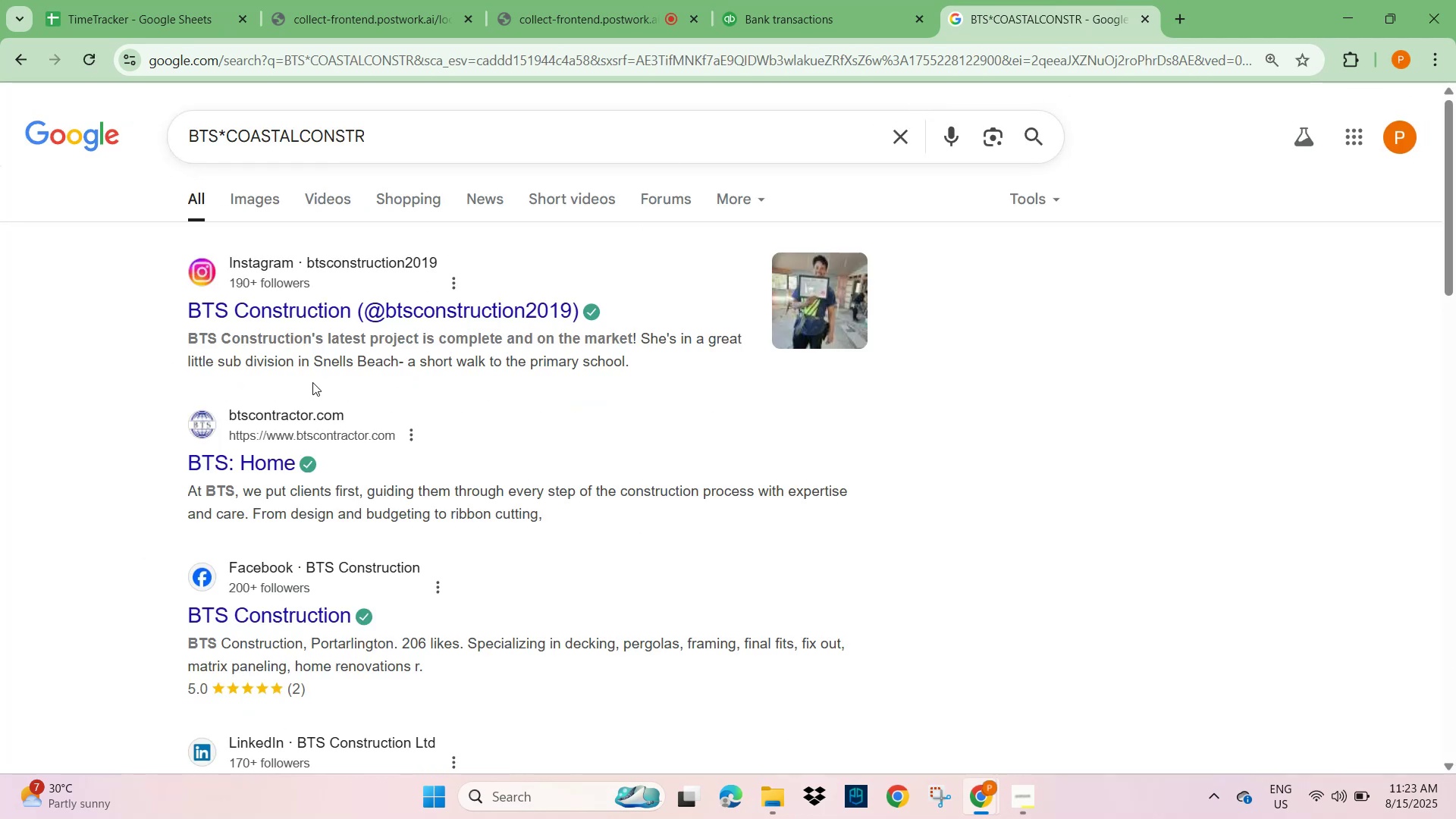 
left_click([814, 8])
 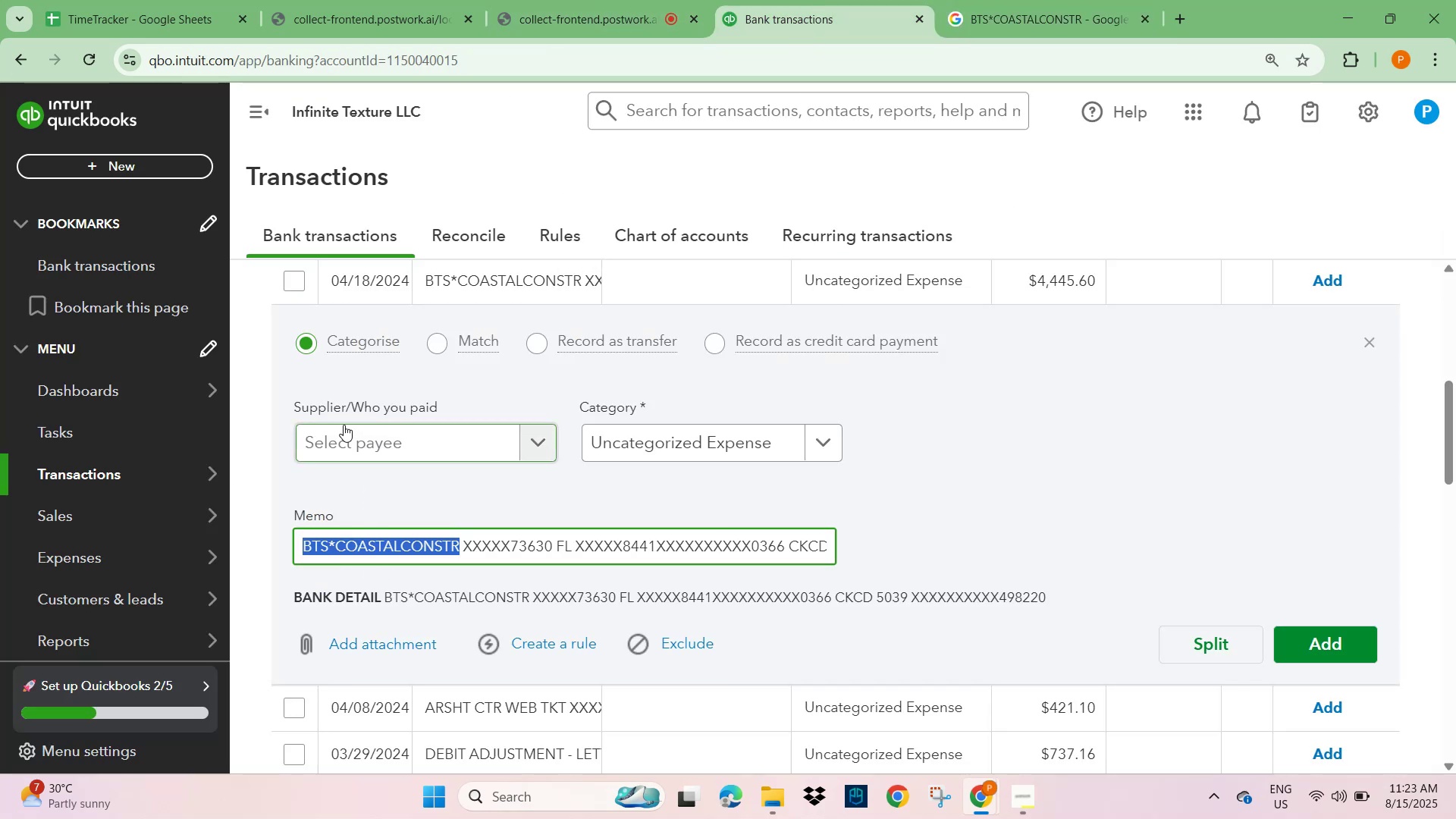 
left_click([339, 435])
 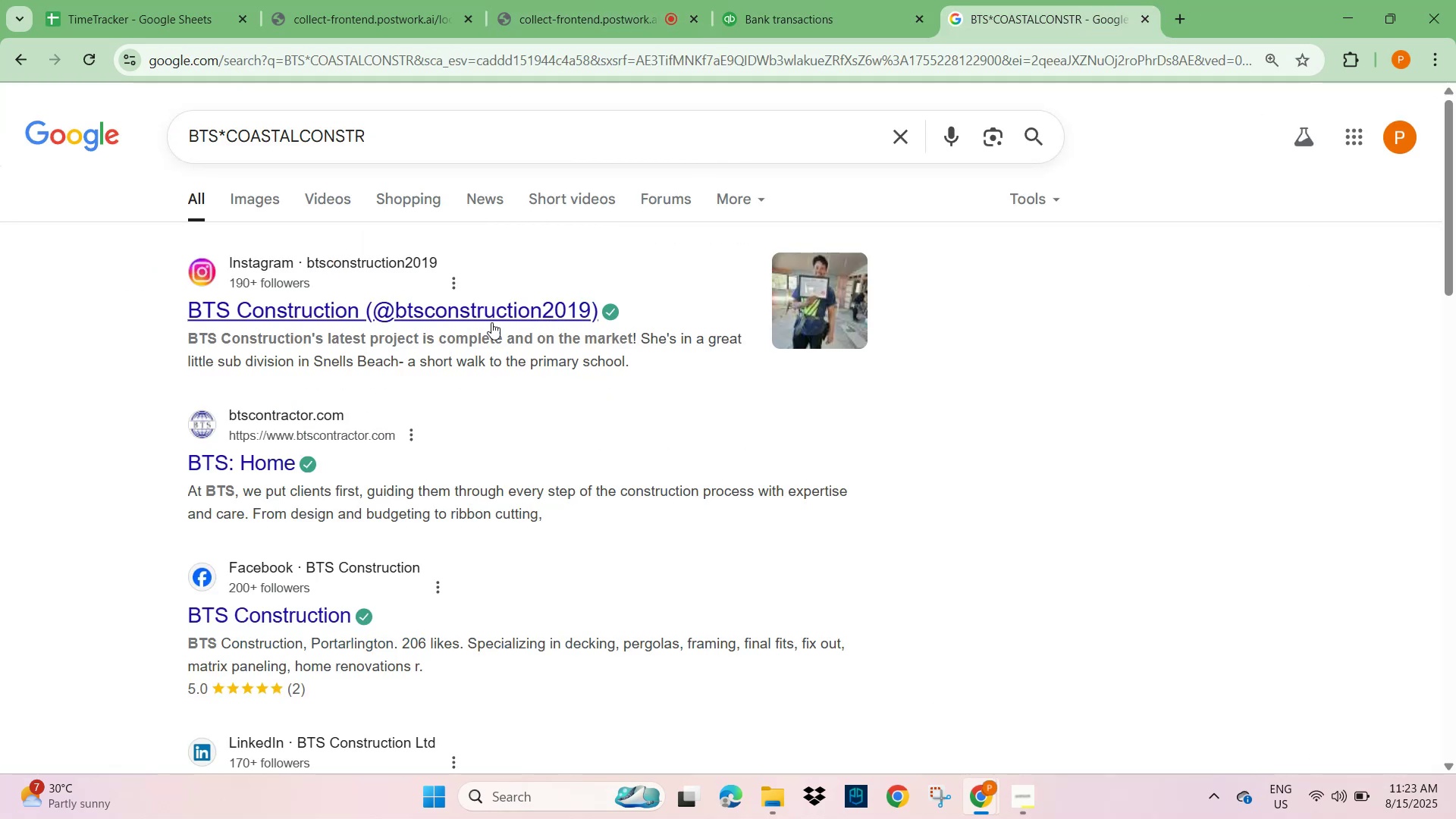 
left_click_drag(start_coordinate=[360, 310], to_coordinate=[180, 315])
 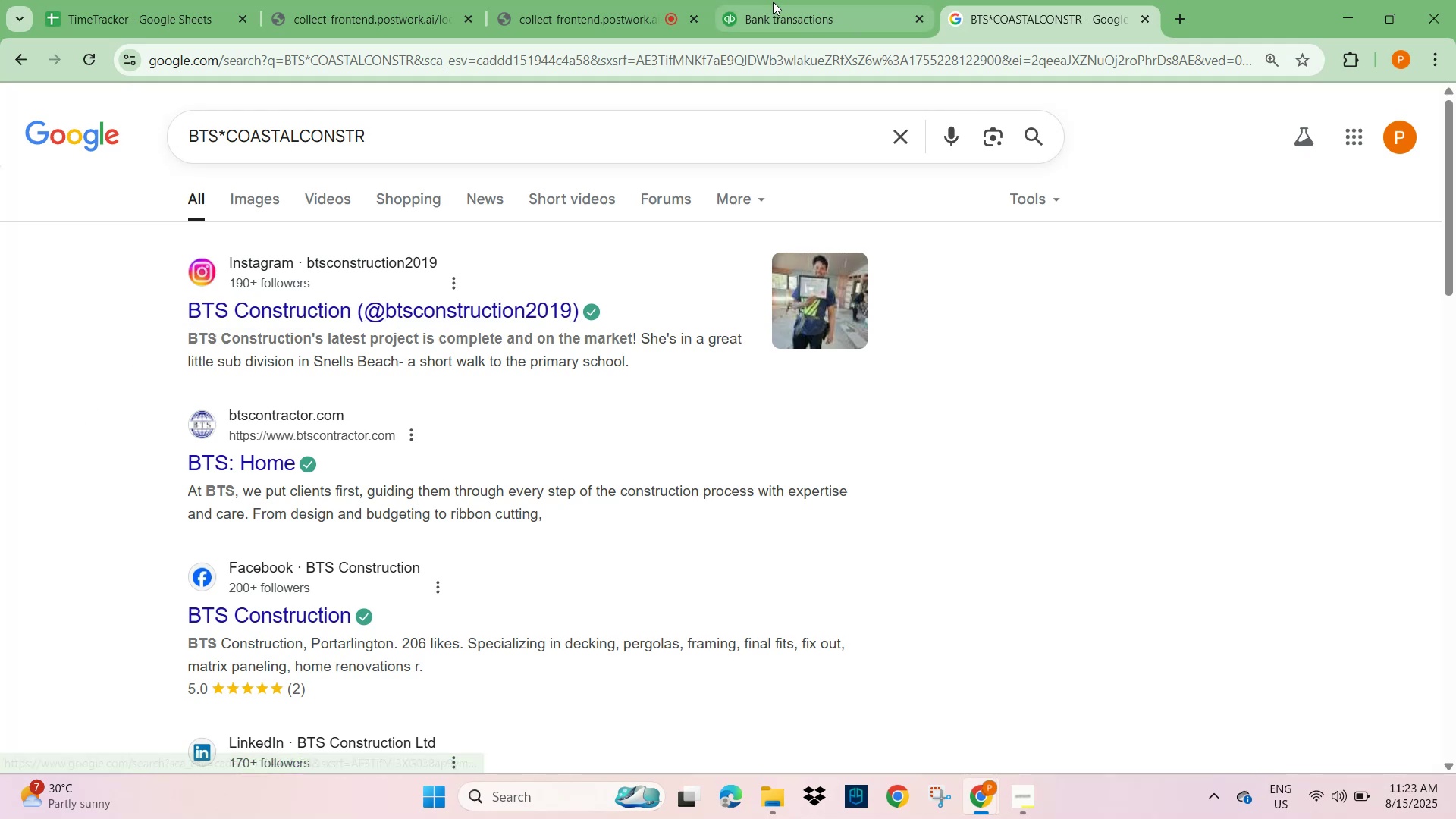 
left_click([778, 1])
 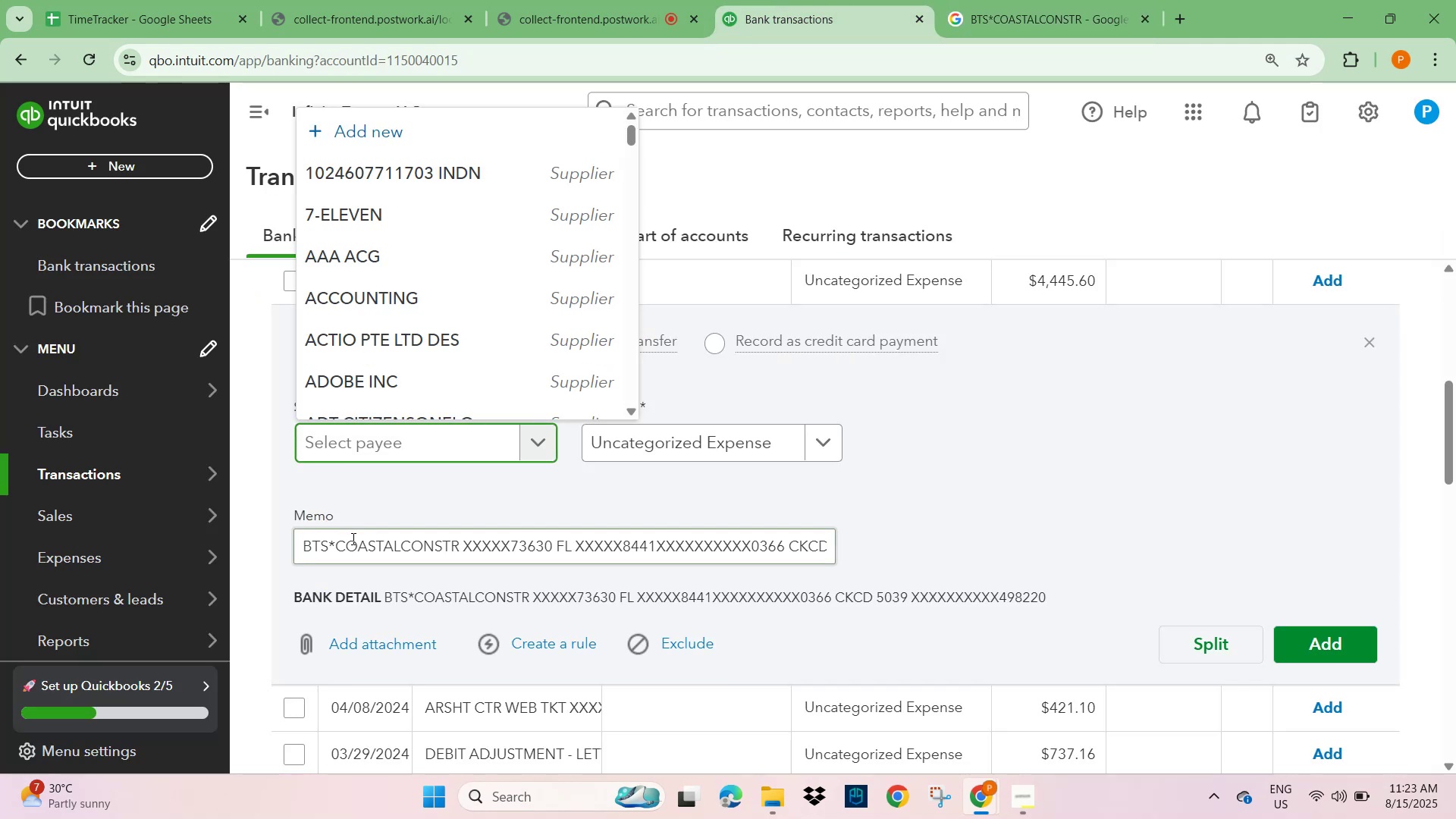 
left_click([334, 433])
 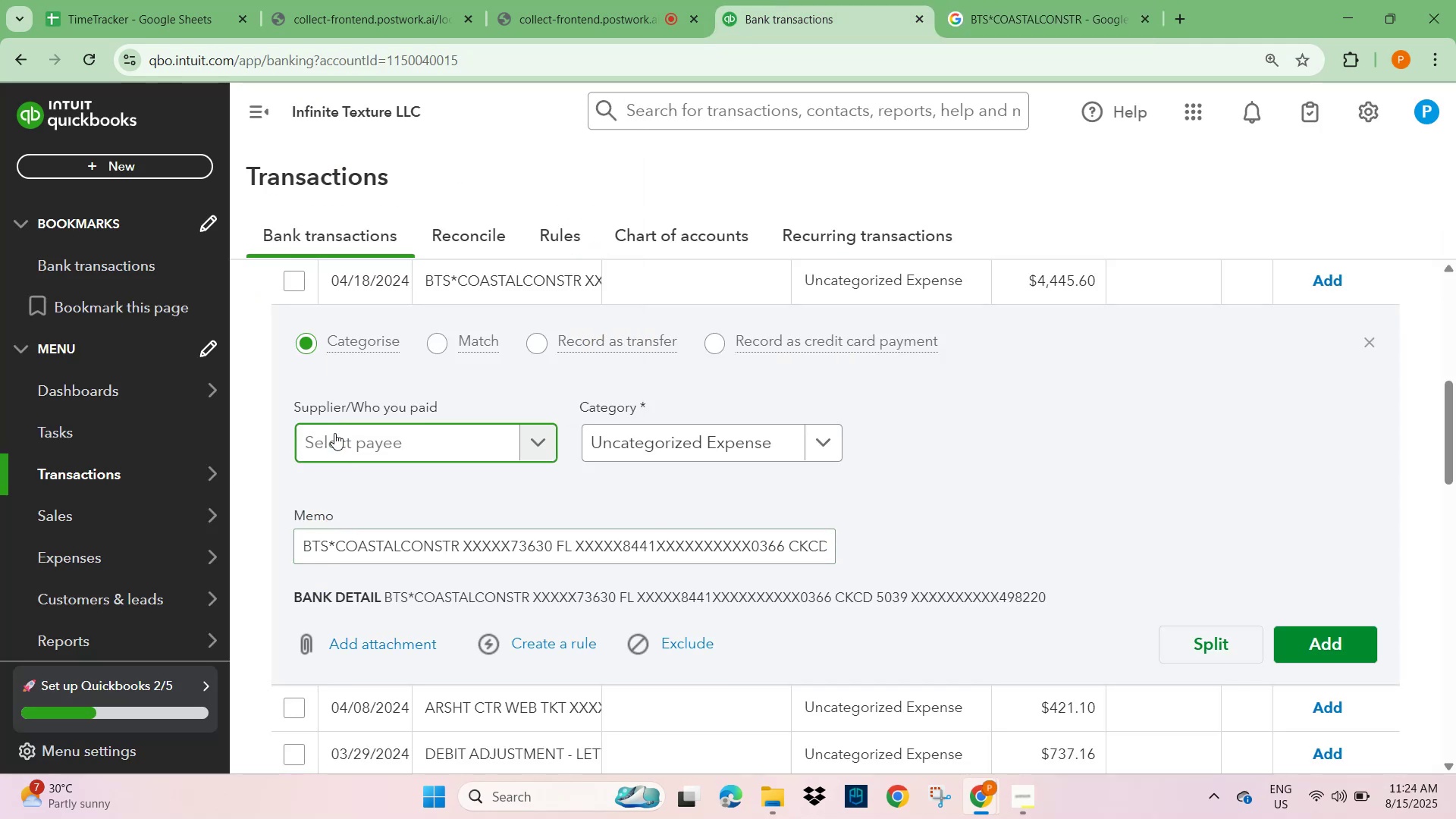 
type(BTS CONSTRUCTIOON)
 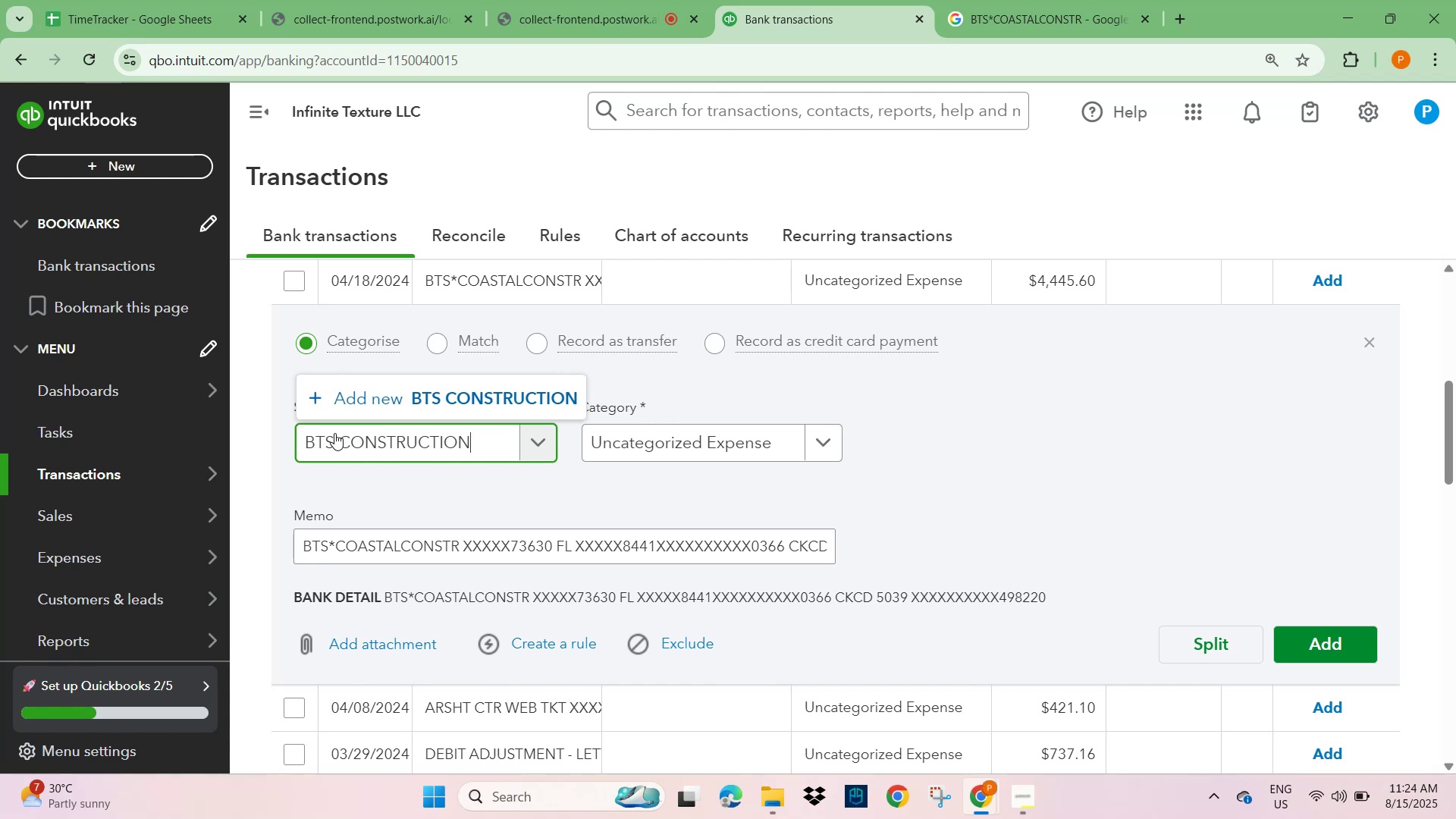 
hold_key(key=Backspace, duration=0.37)
 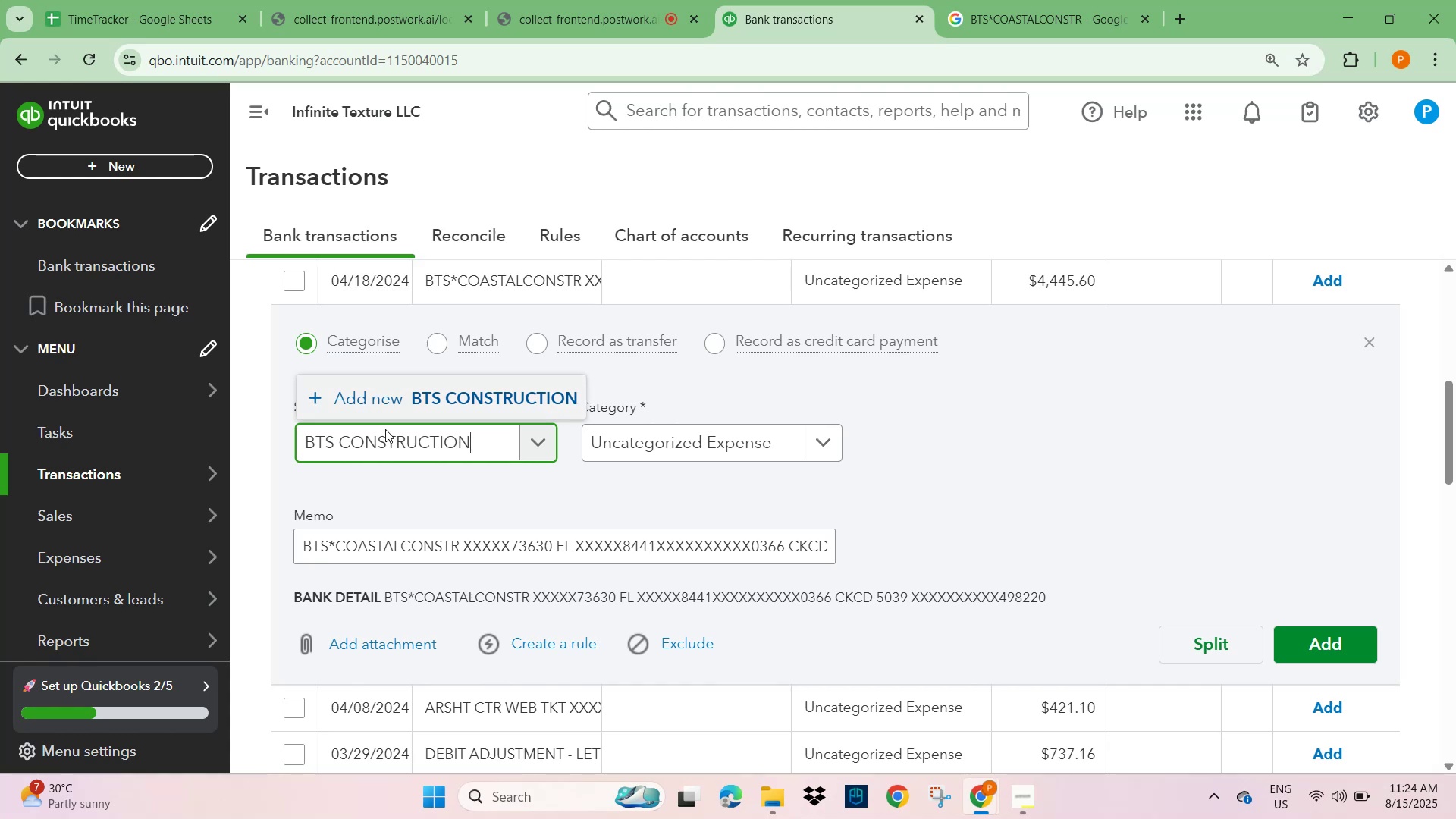 
left_click([500, 389])
 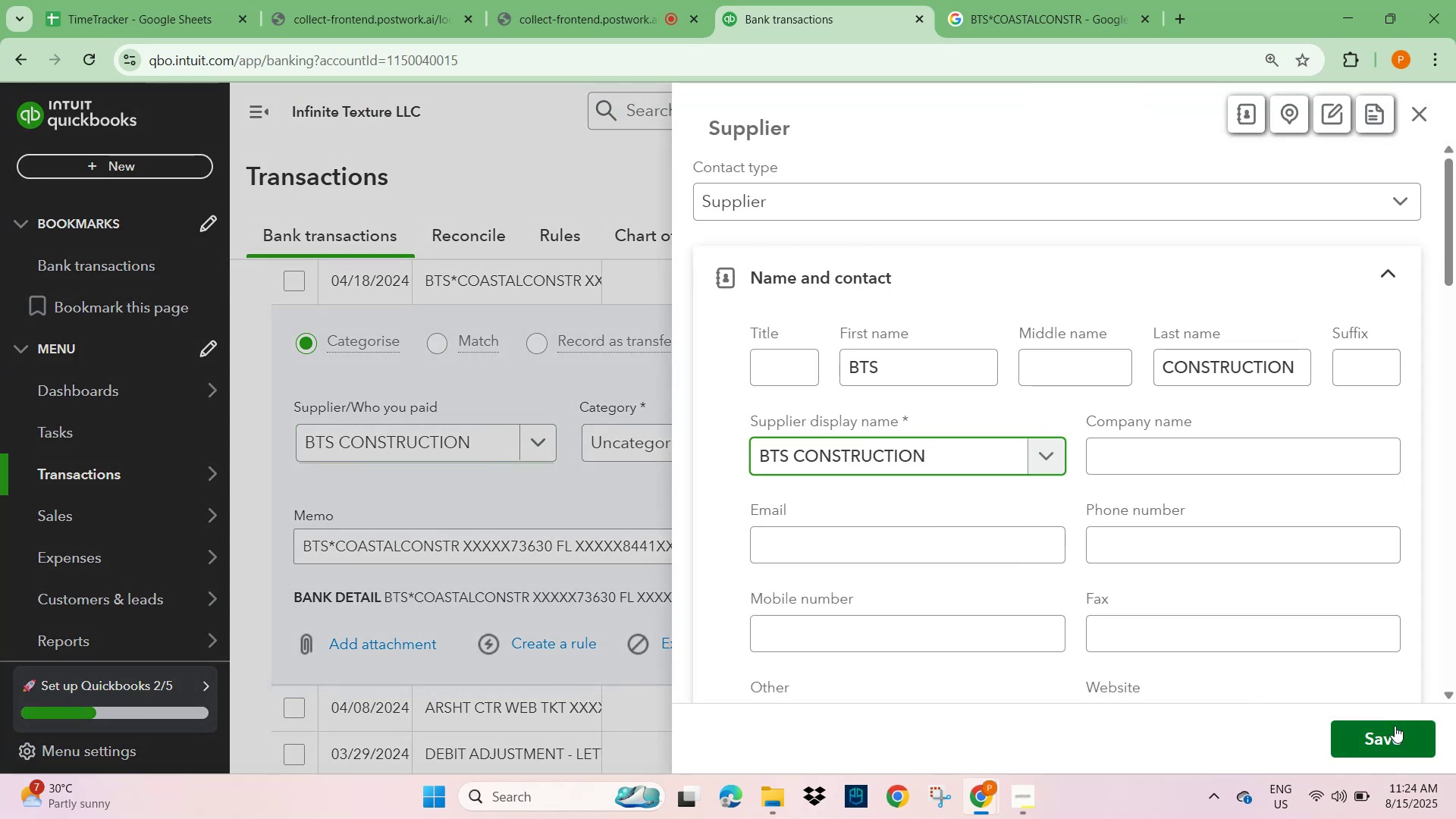 
left_click([1389, 730])
 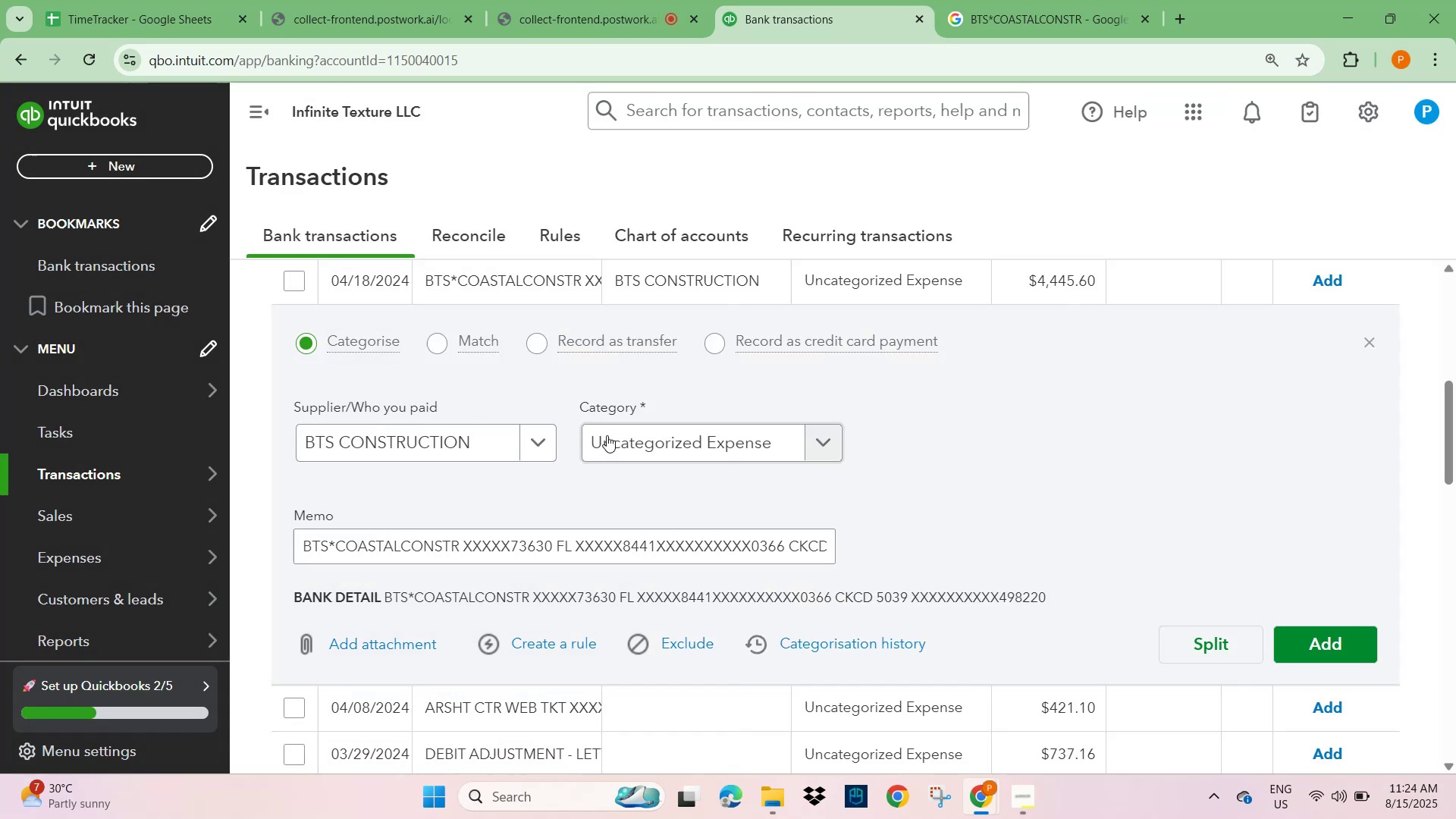 
left_click([616, 440])
 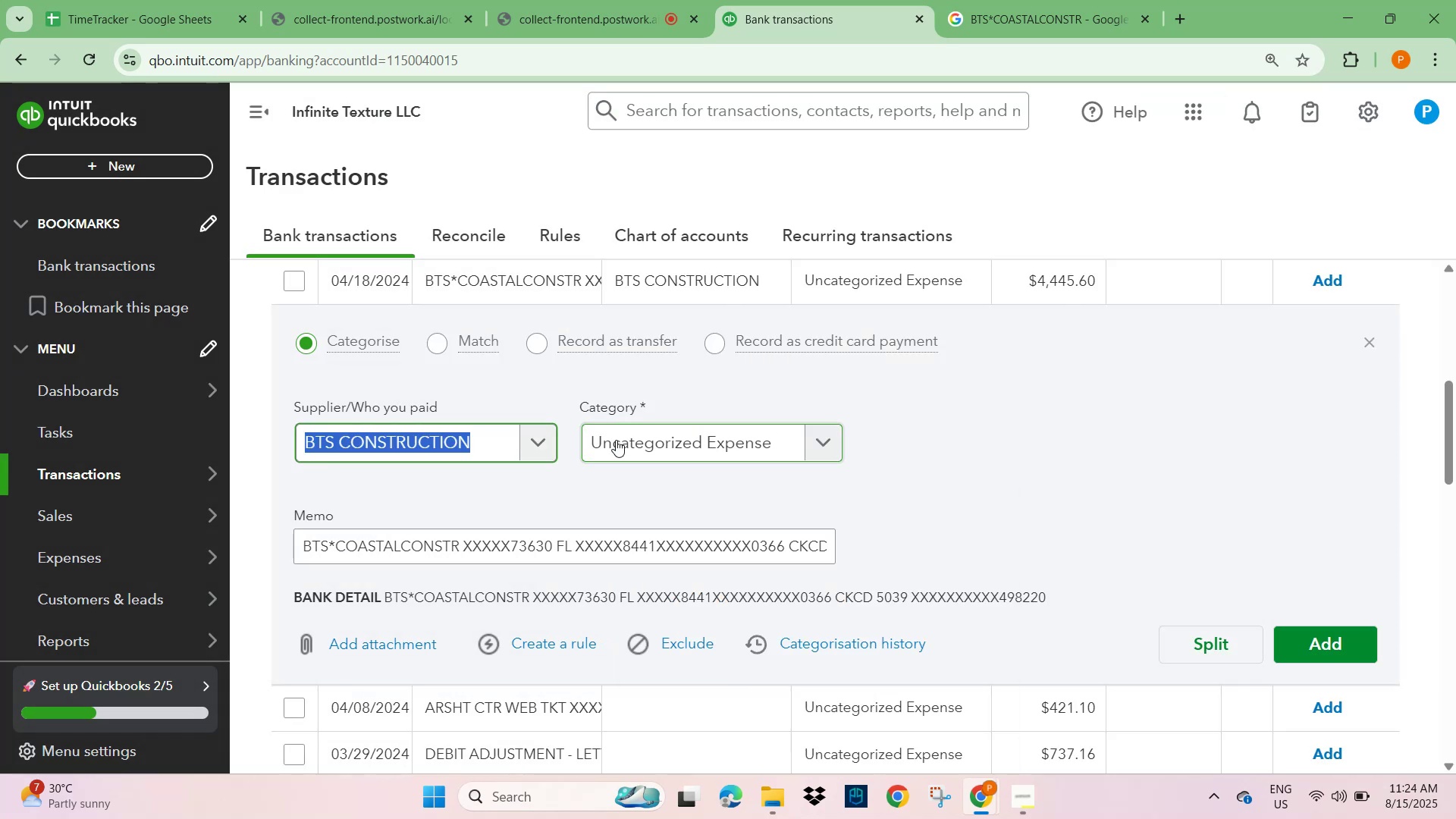 
type(SERV)
 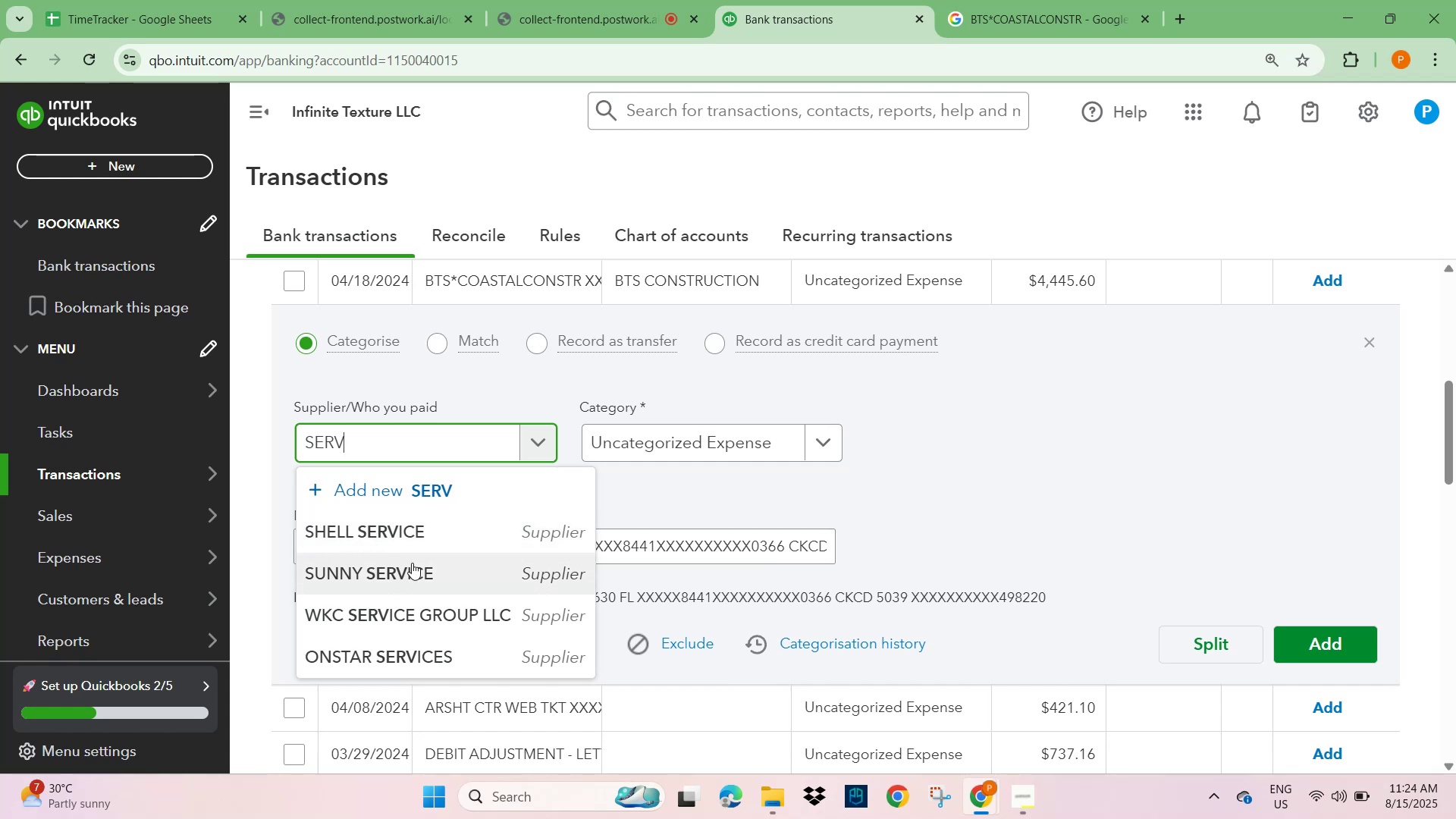 
left_click([1204, 474])
 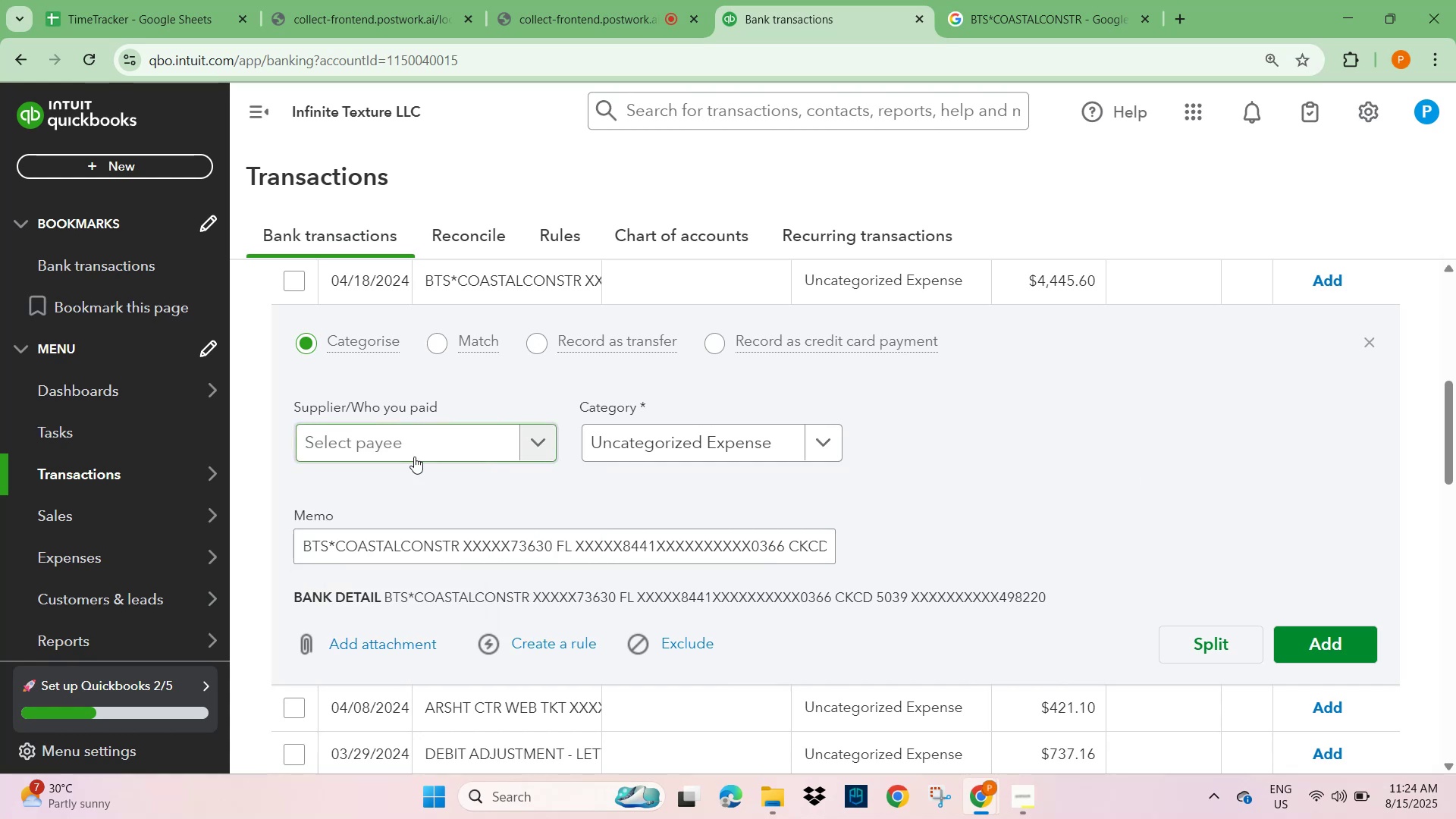 
left_click([367, 439])
 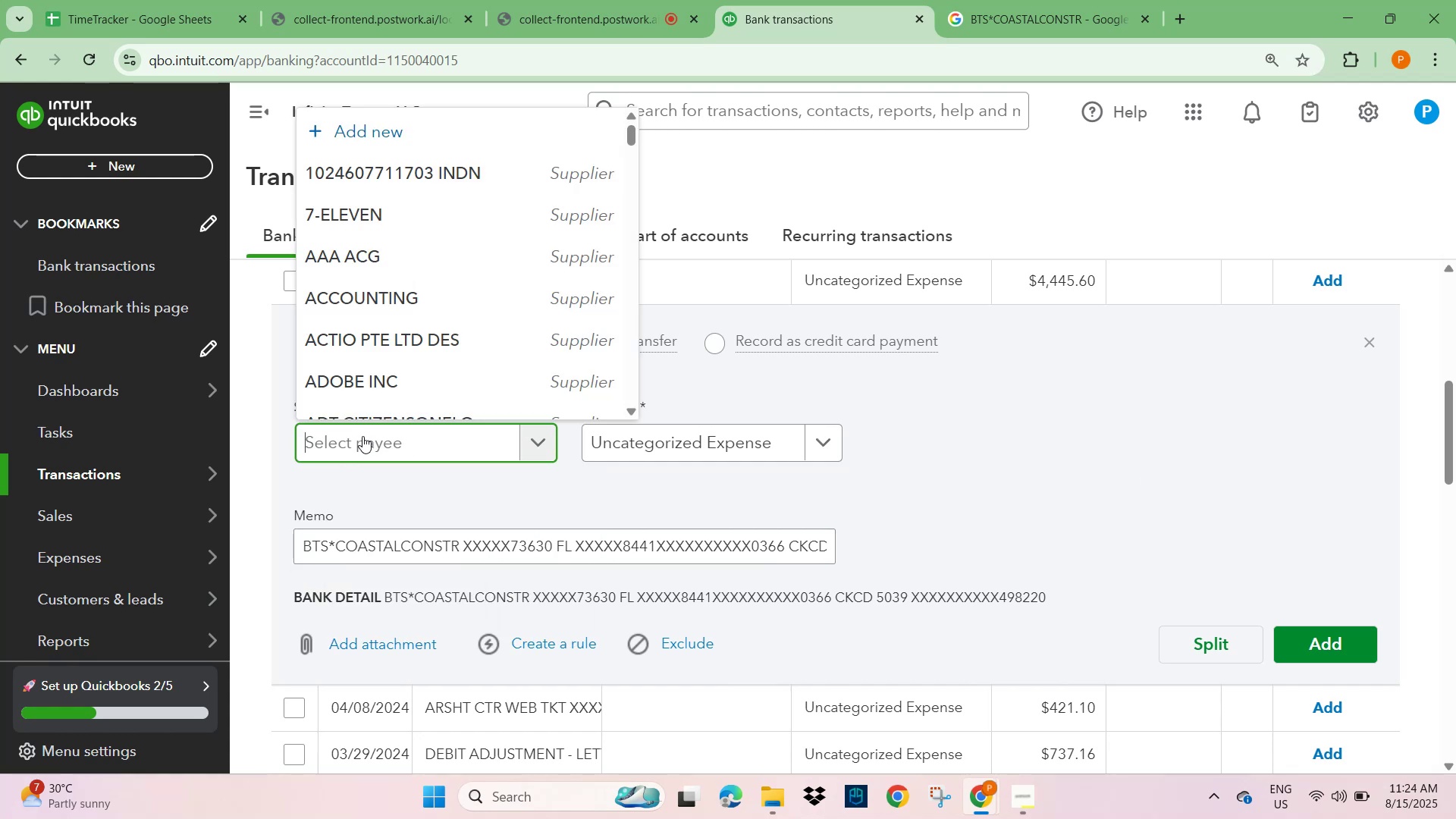 
type(BTS)
 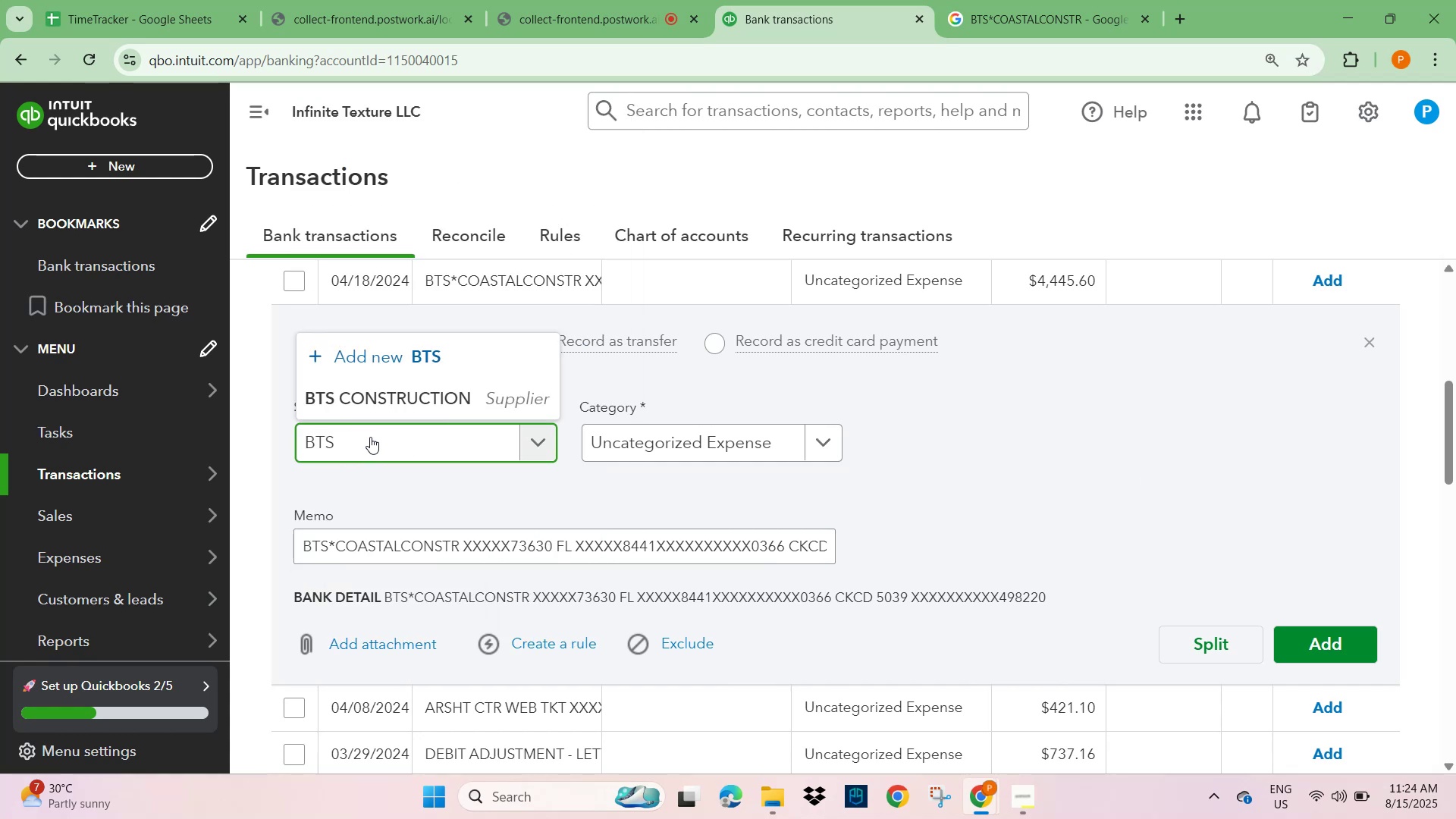 
left_click([375, 399])
 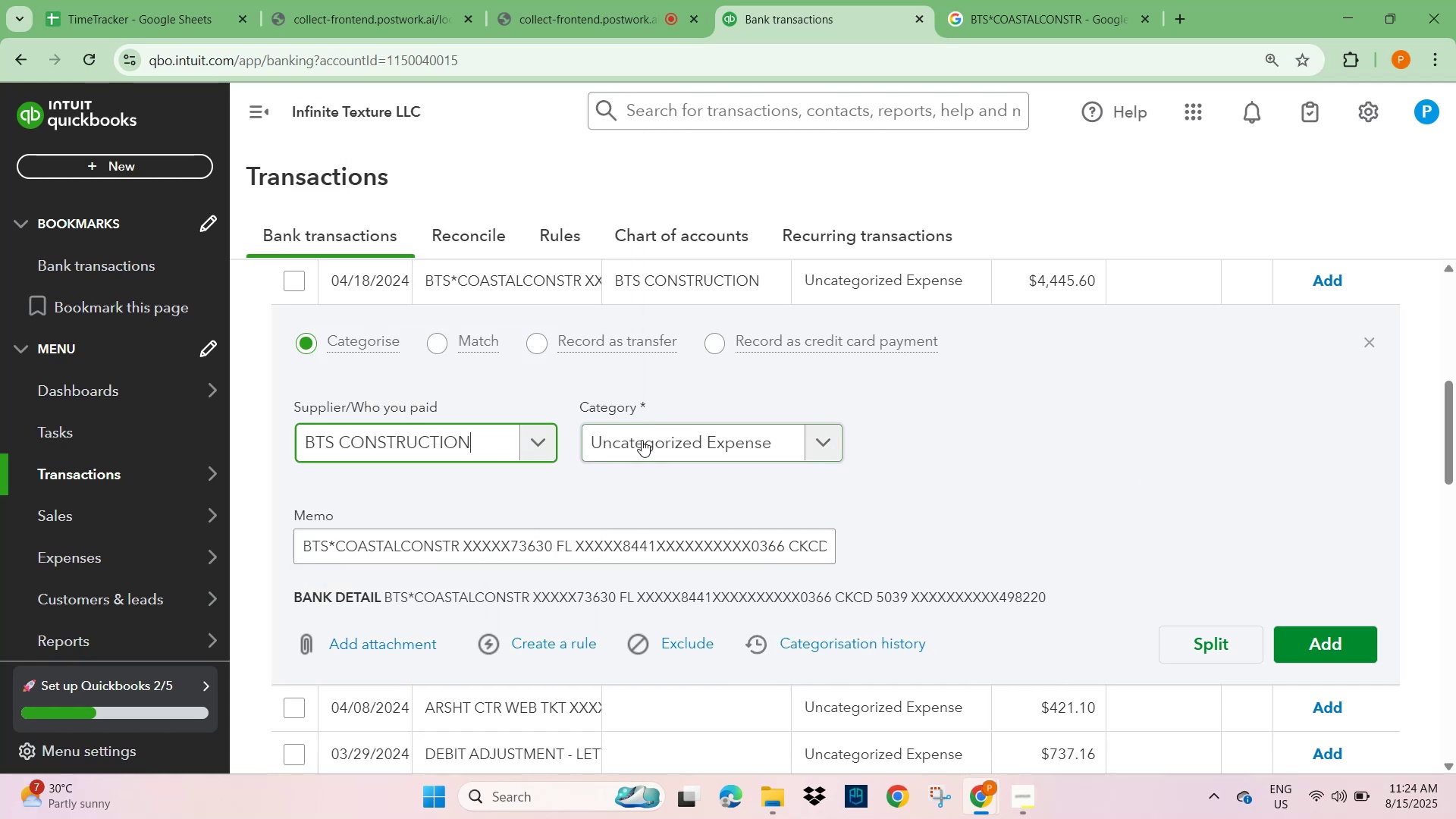 
left_click([652, 435])
 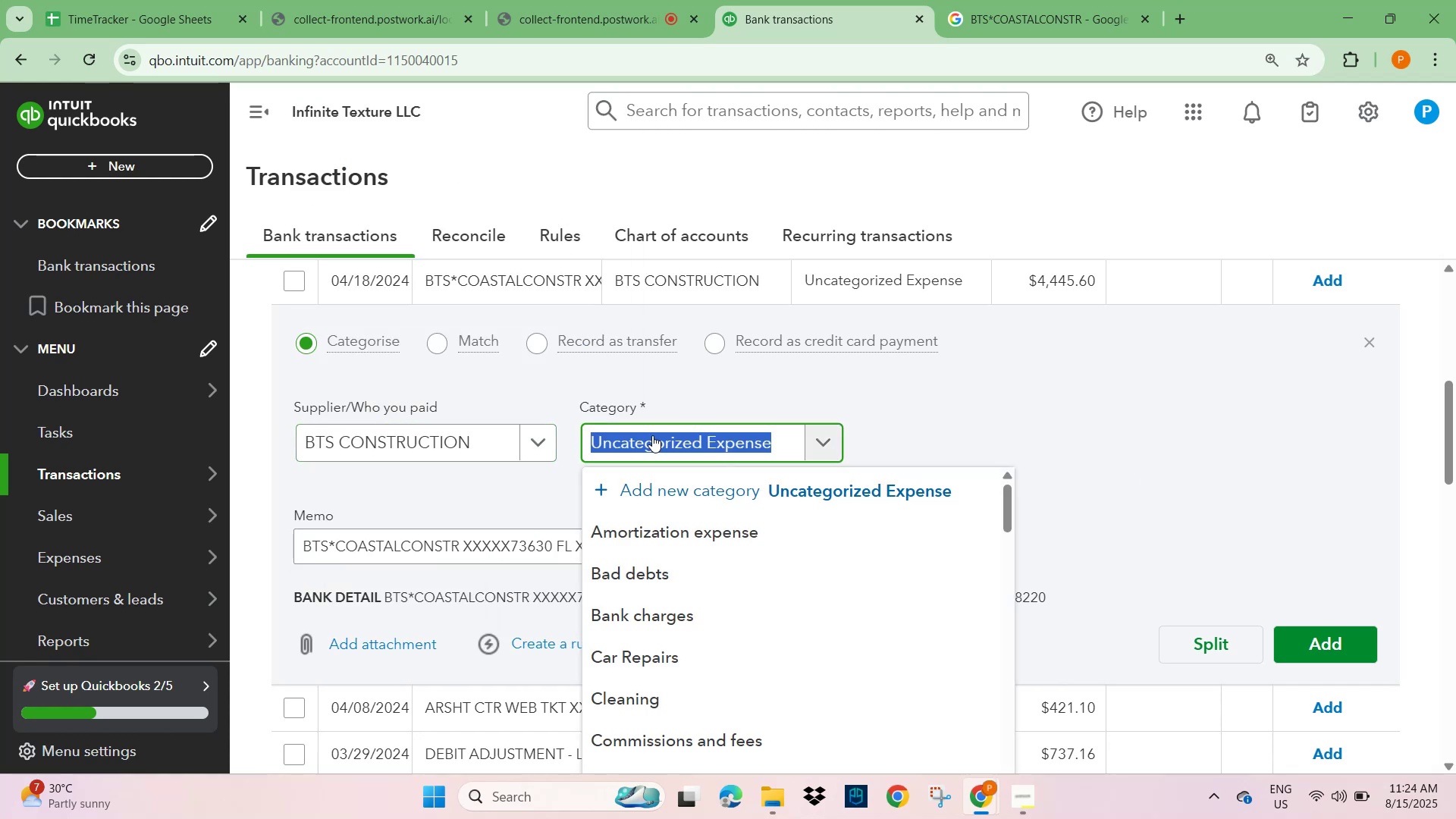 
type(SERV)
 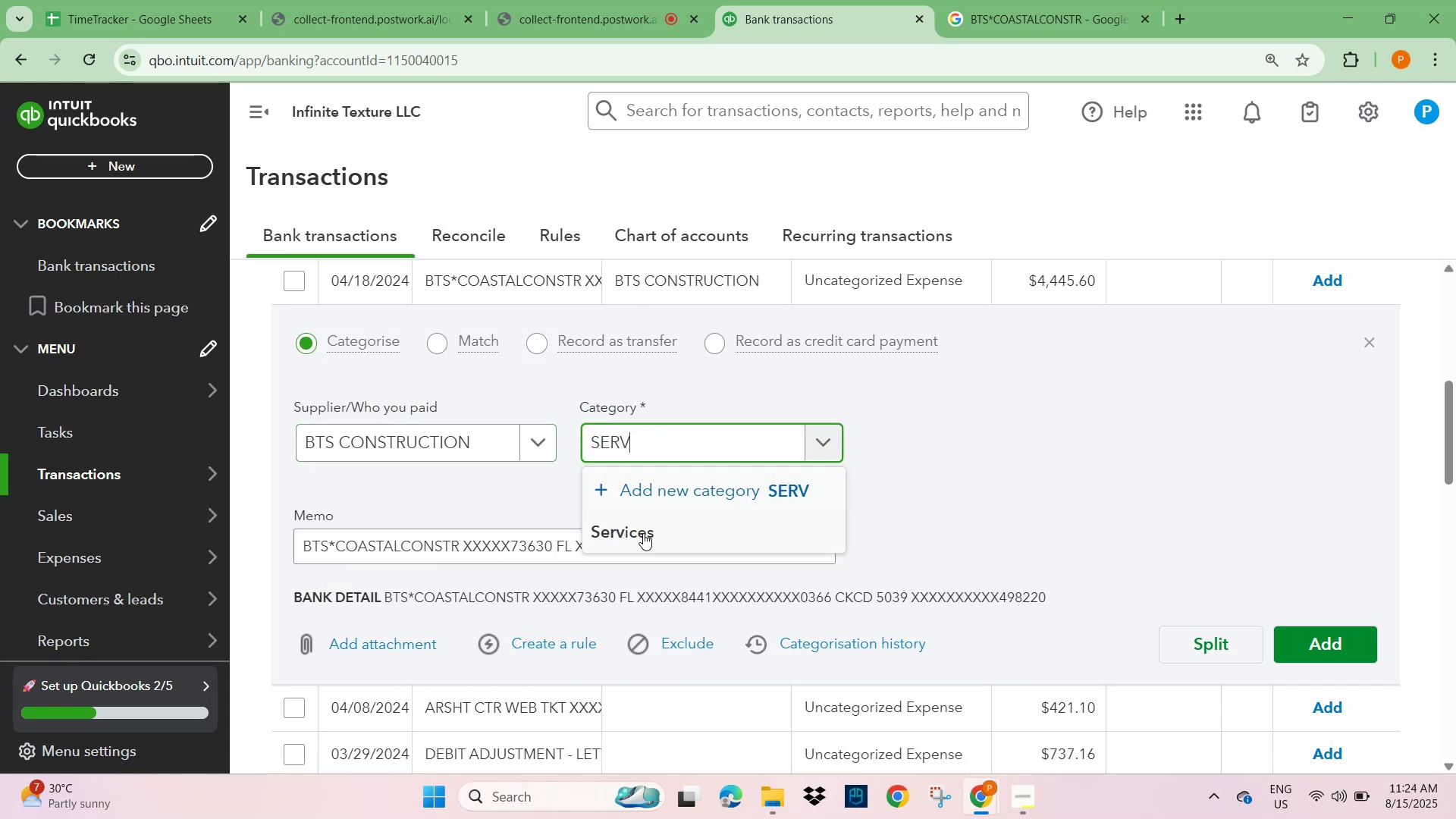 
left_click([640, 538])
 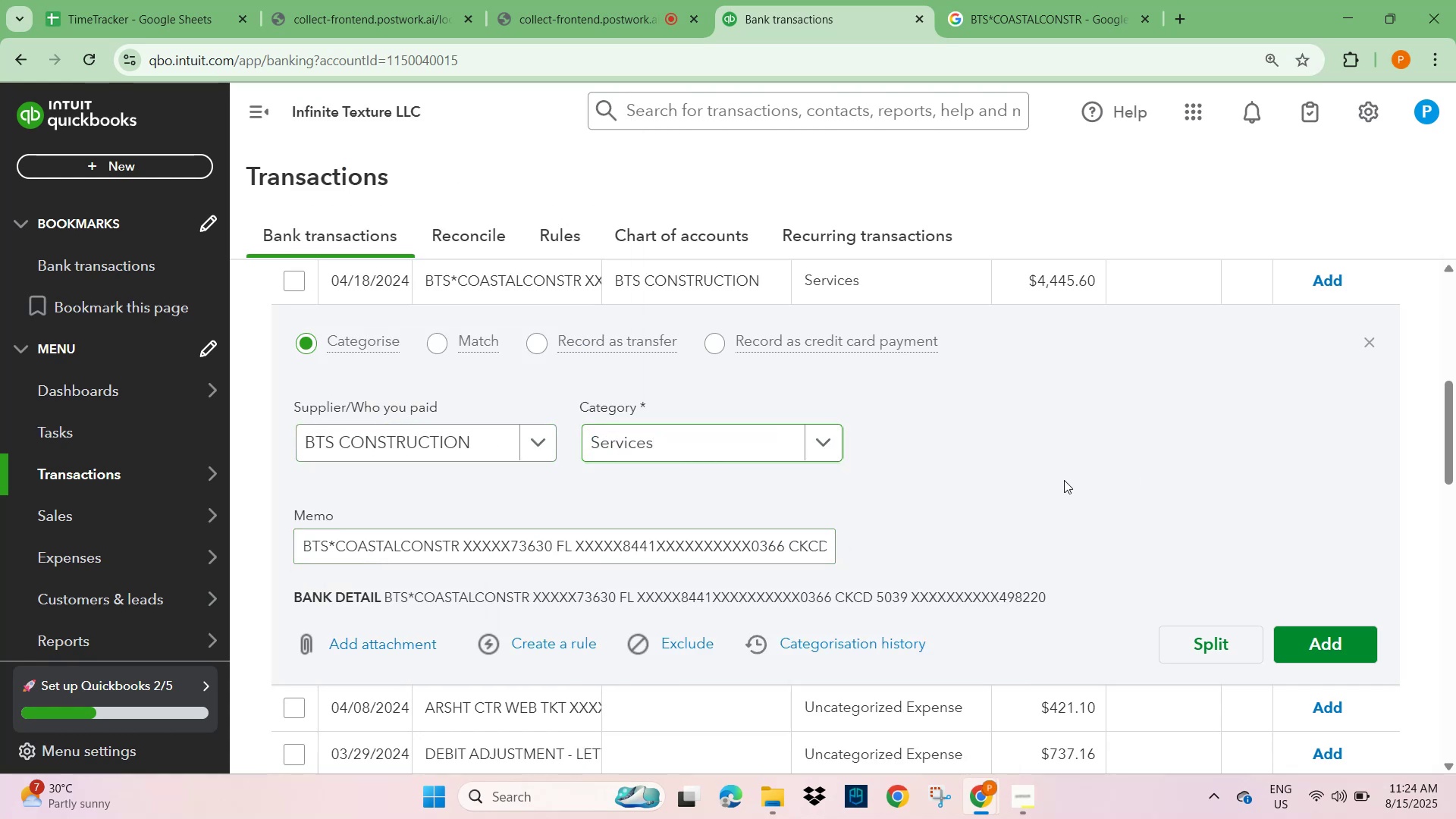 
scroll: coordinate [1112, 504], scroll_direction: down, amount: 2.0
 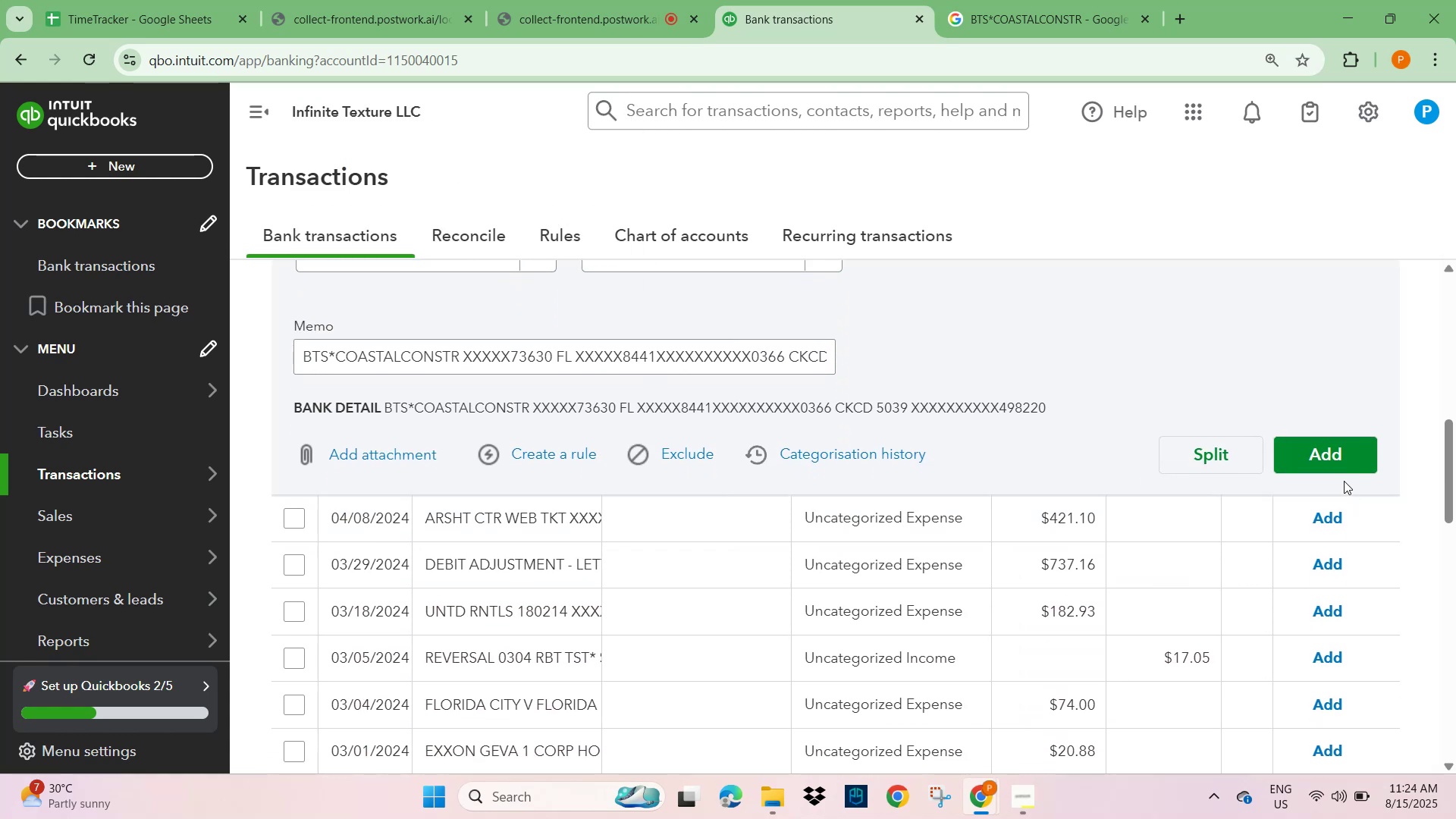 
left_click([1331, 448])
 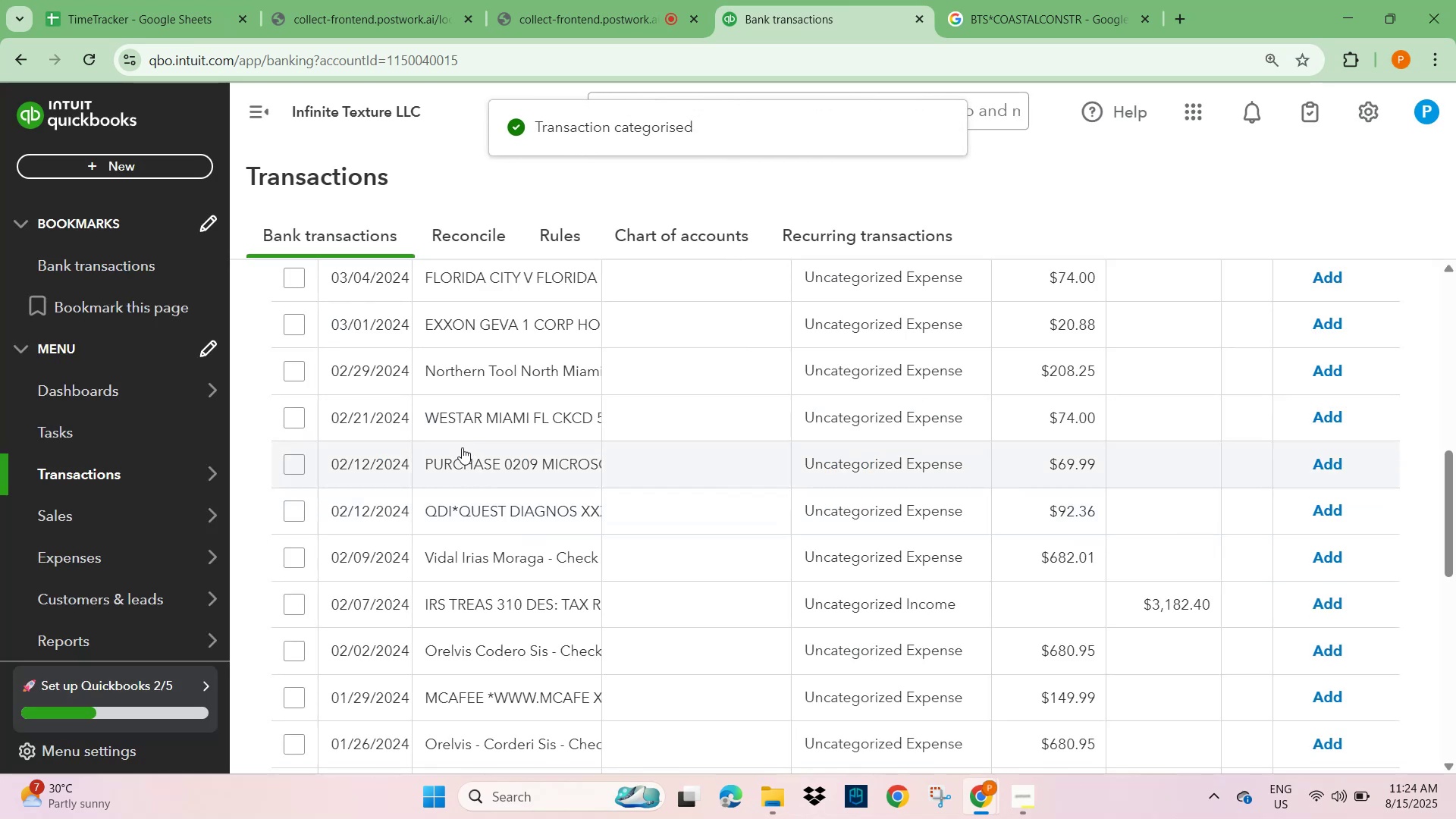 
left_click([485, 466])
 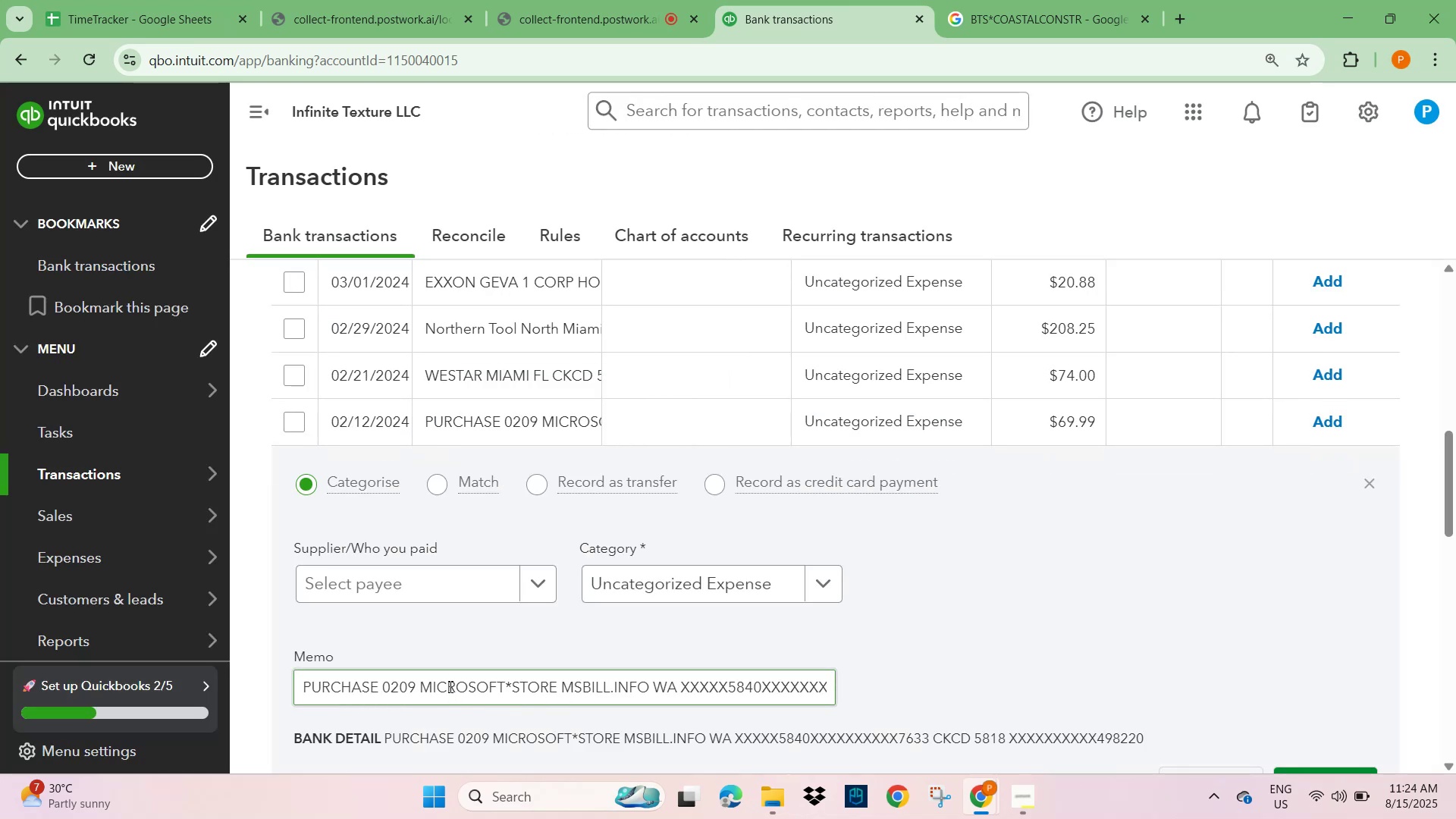 
scroll: coordinate [469, 664], scroll_direction: down, amount: 1.0
 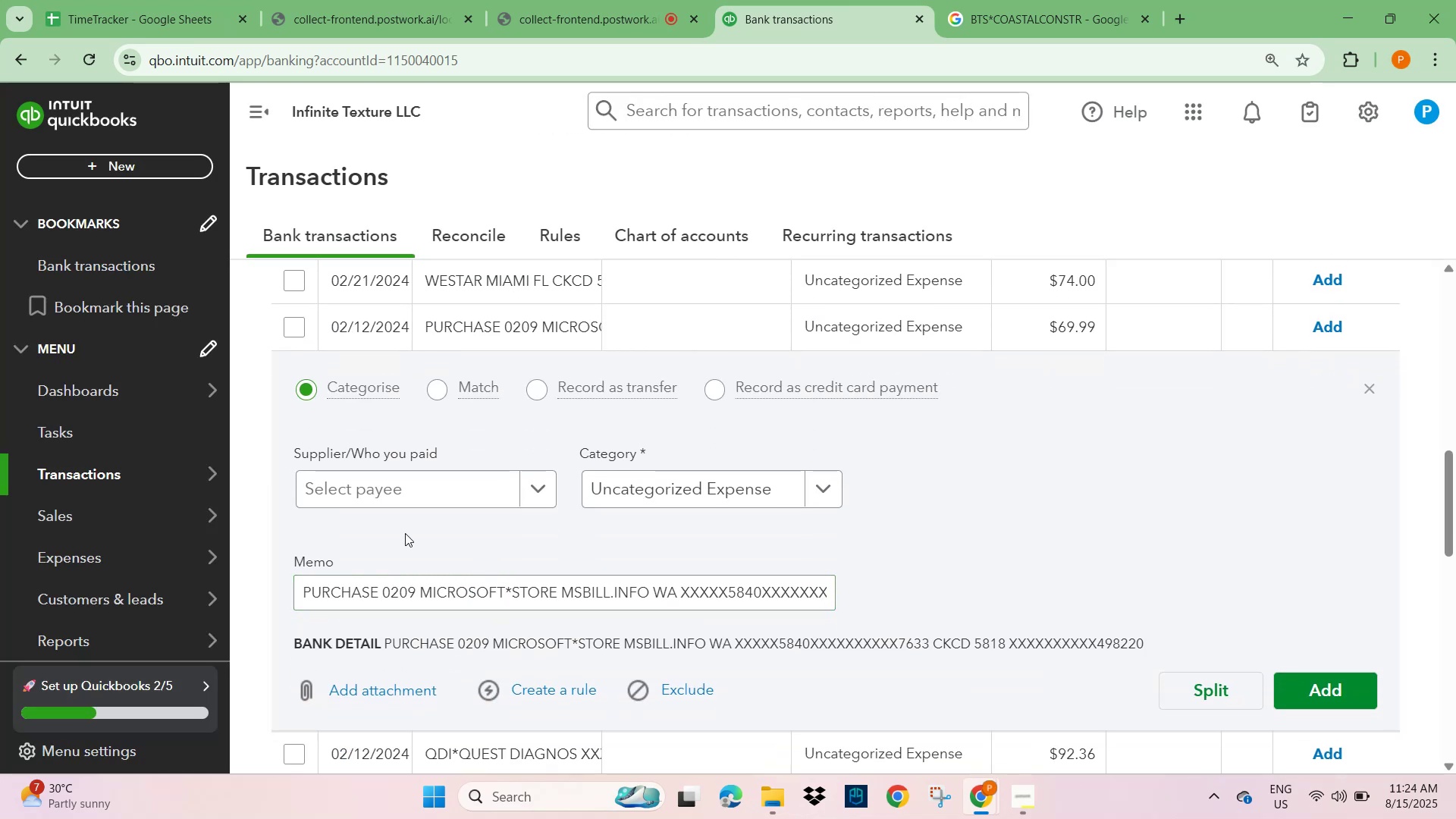 
left_click([352, 486])
 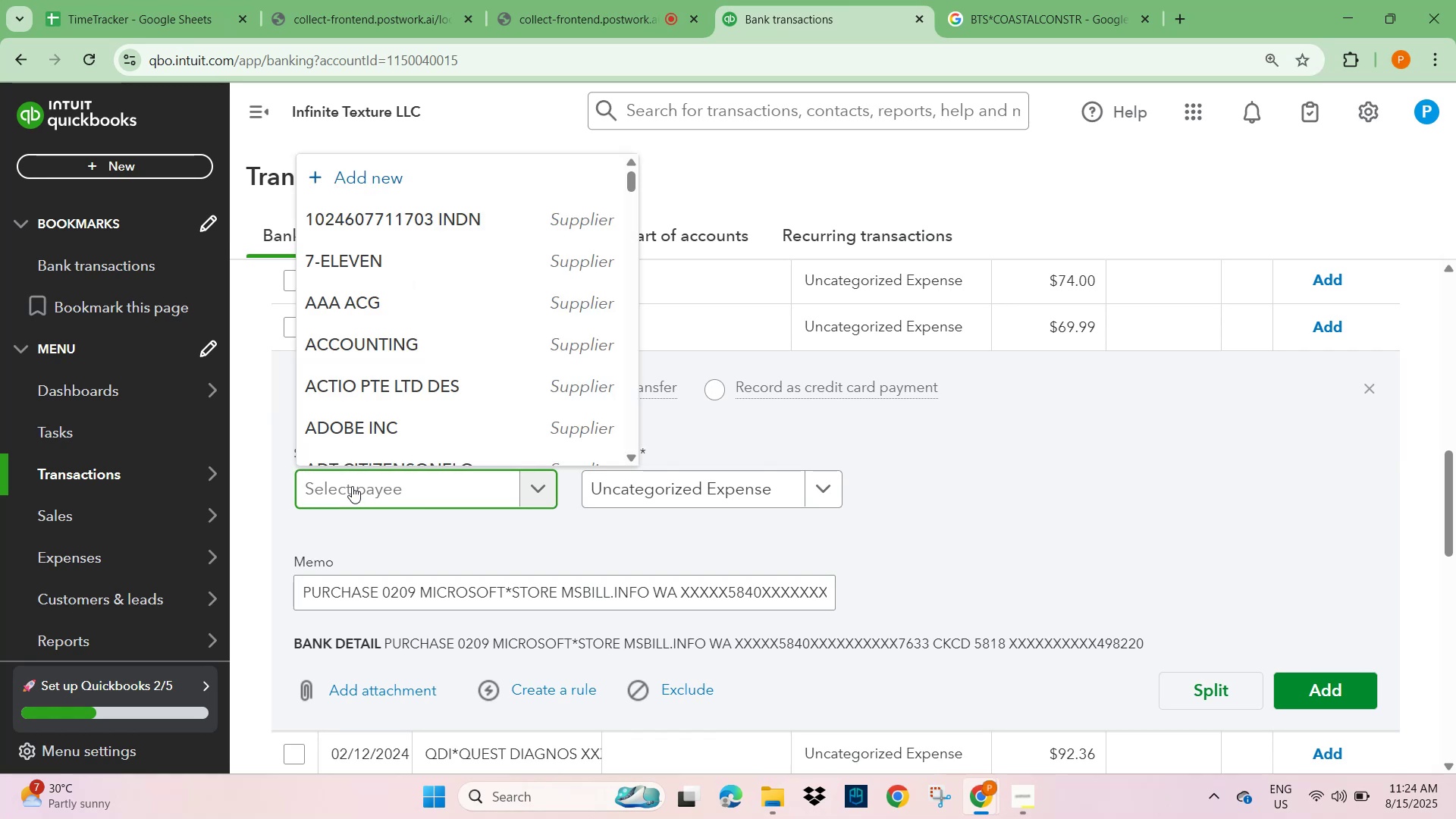 
type(UNKNON)
key(Backspace)
type(W)
 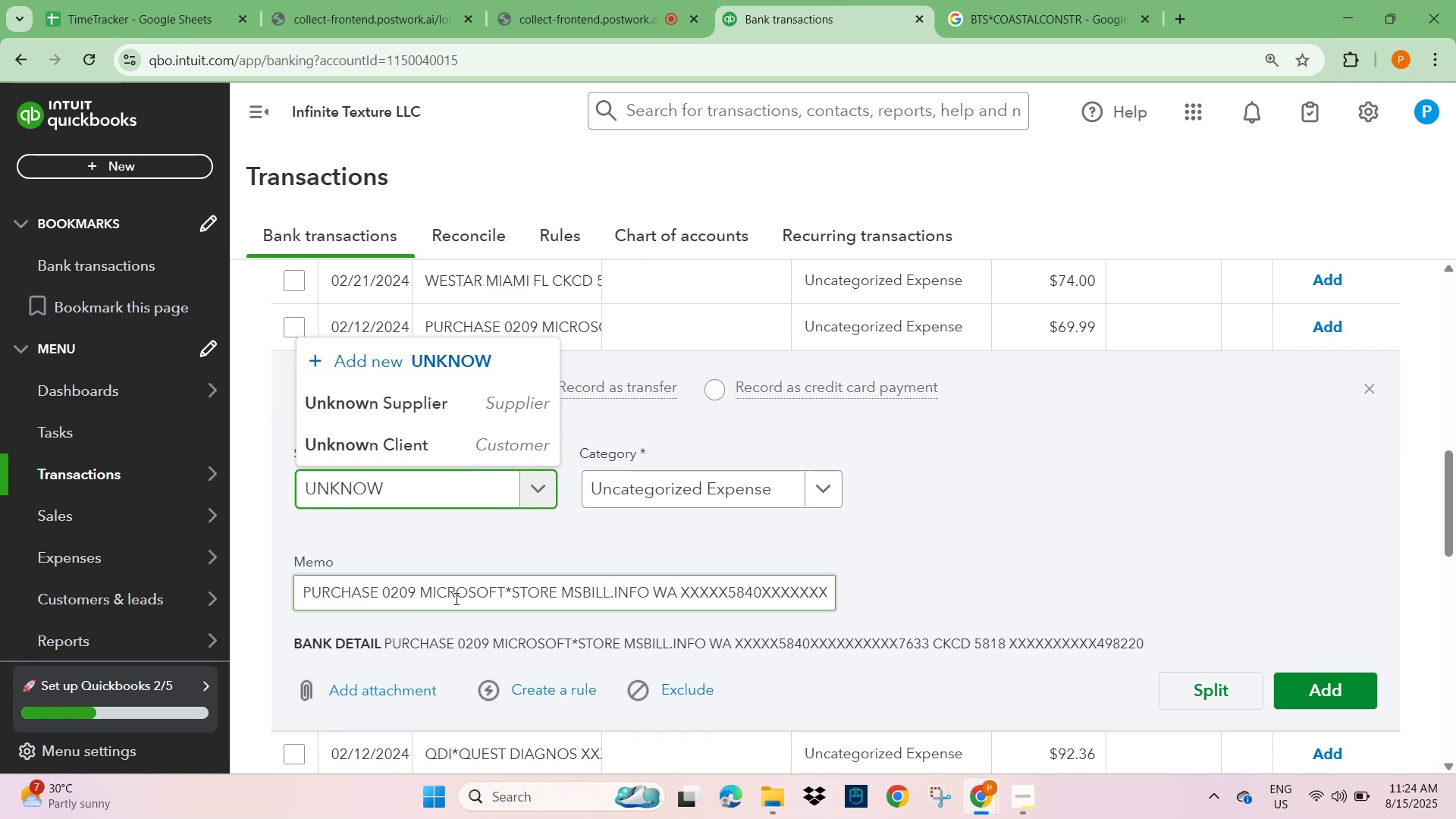 
left_click([423, 475])
 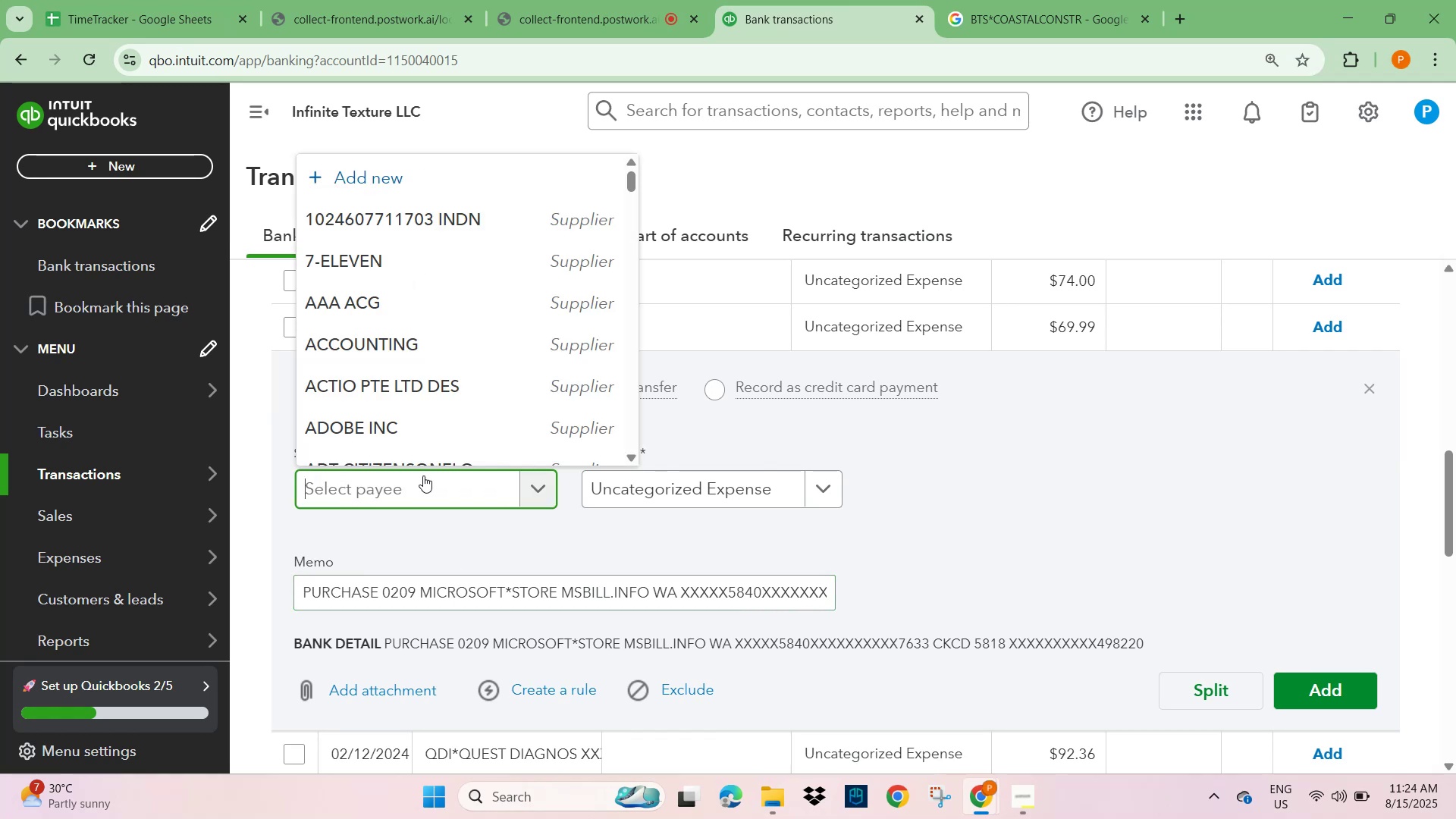 
type(MICROS)
 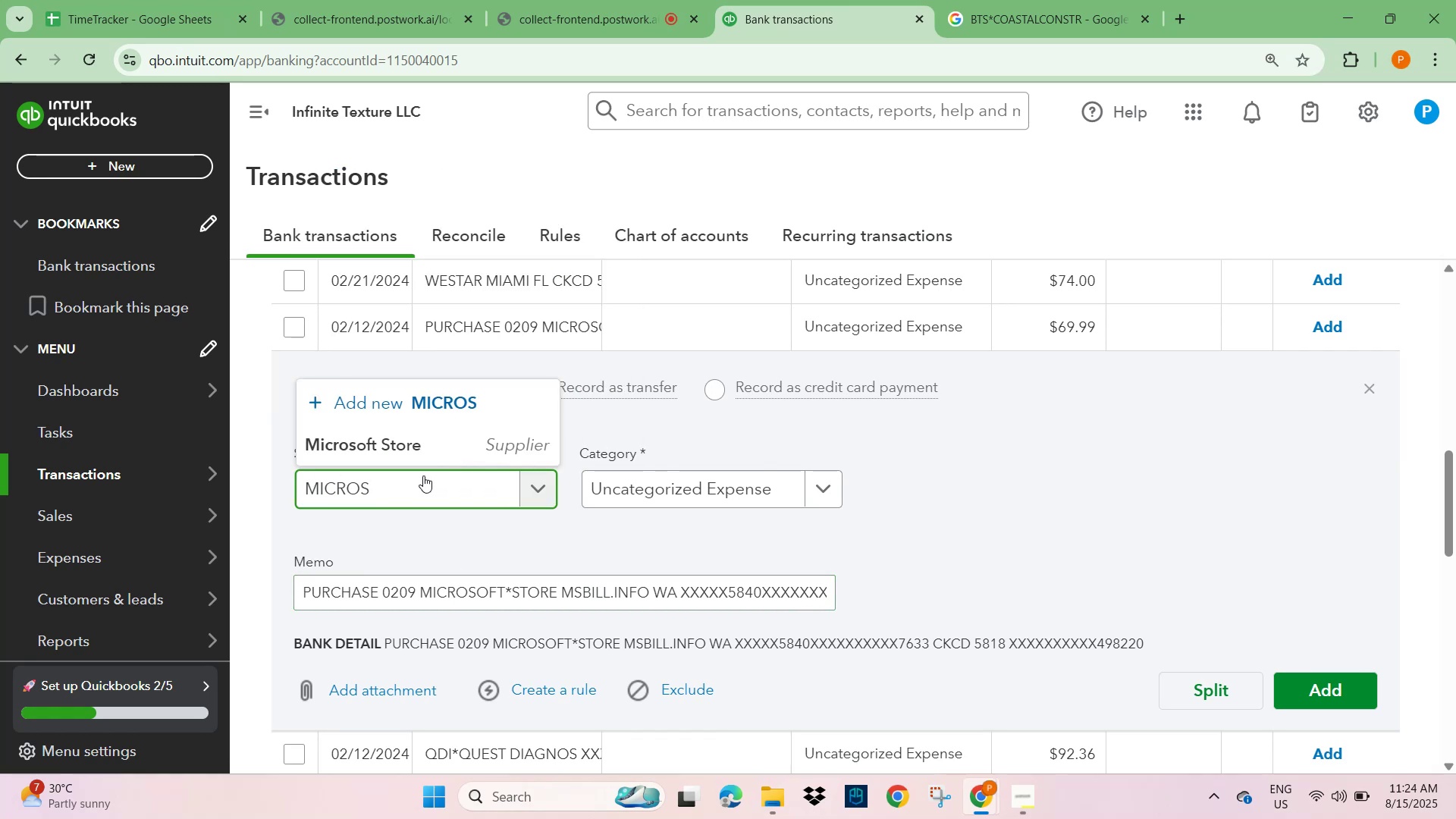 
left_click([453, 450])
 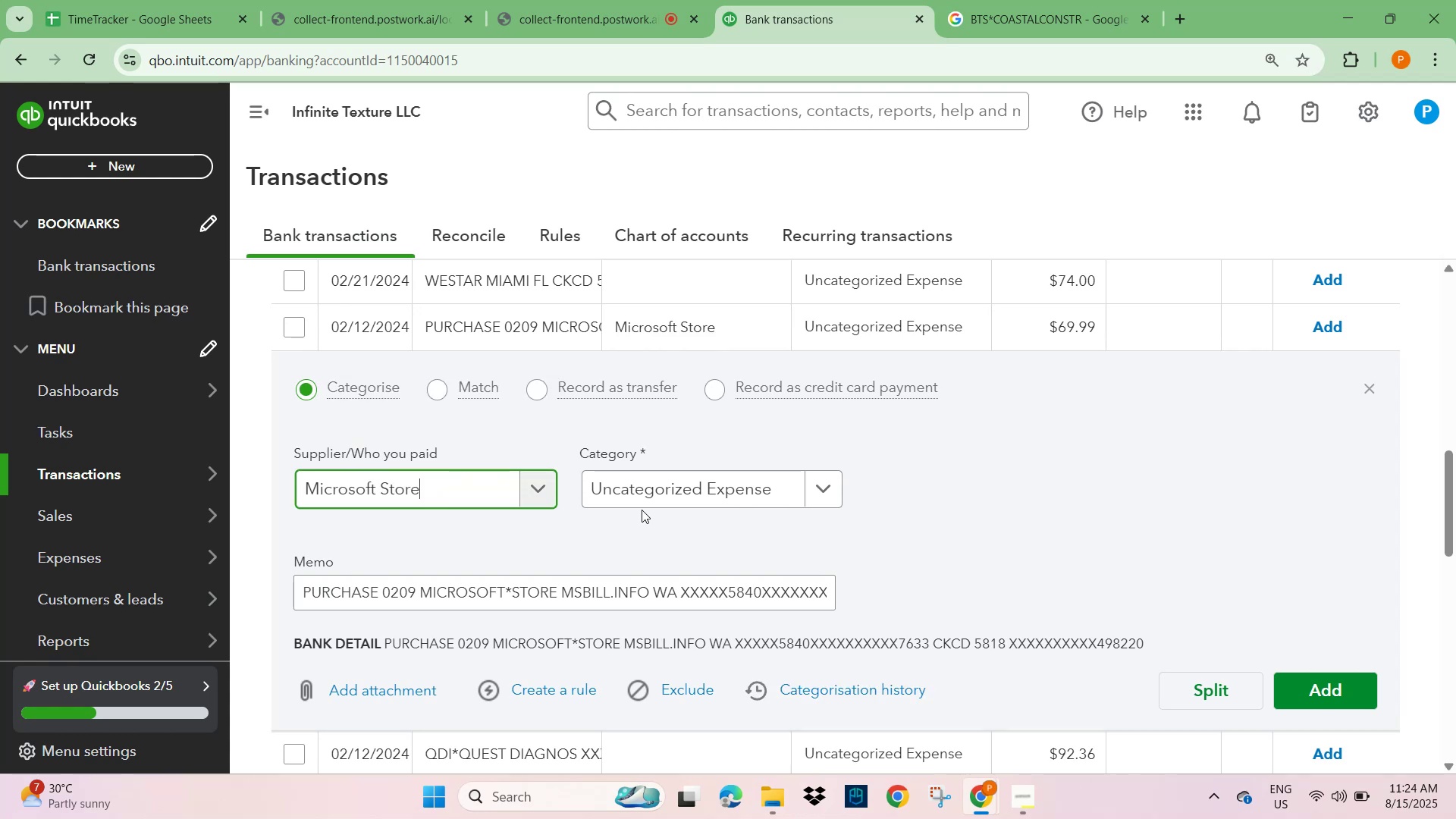 
left_click([651, 496])
 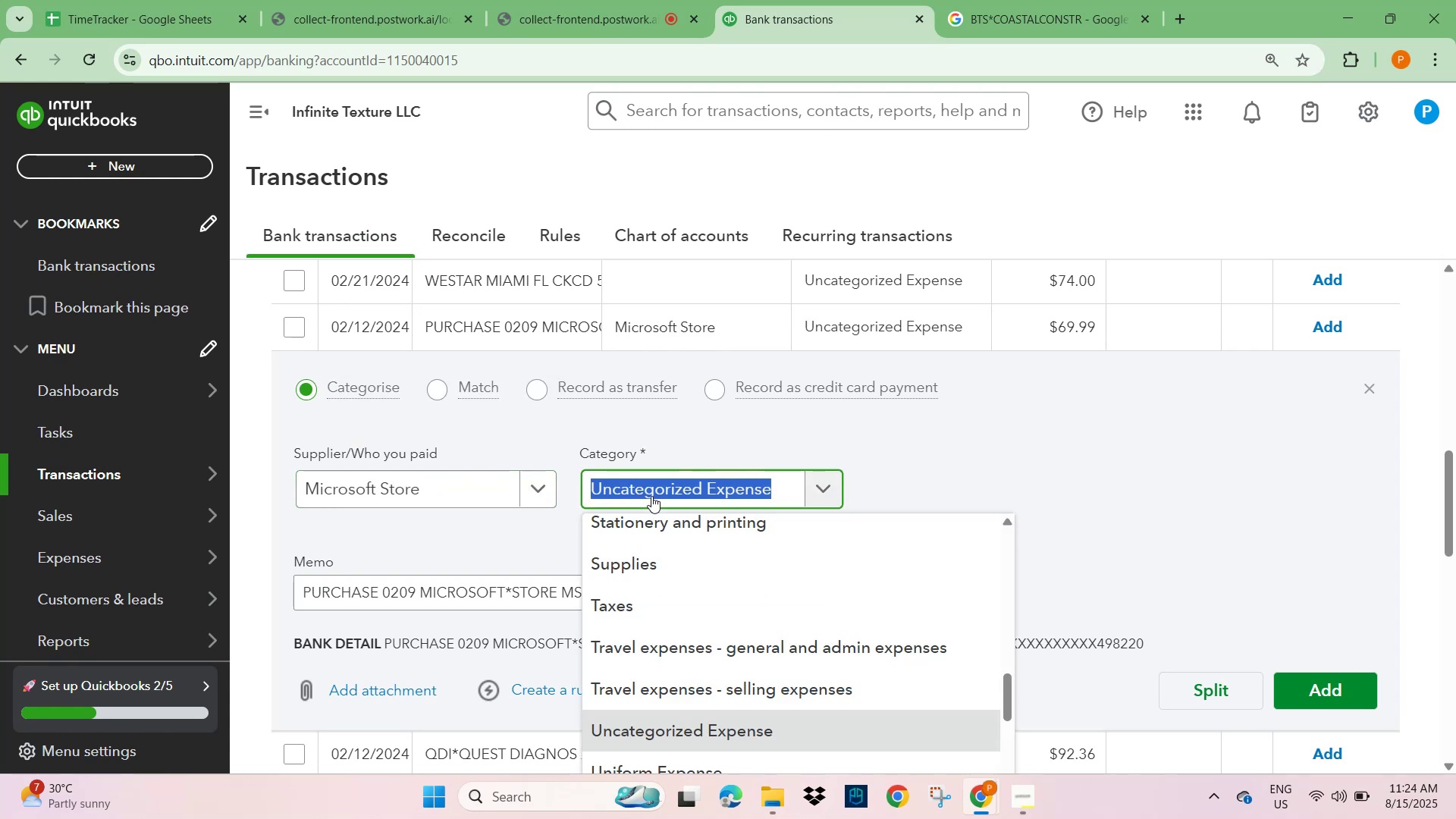 
type(DUES)
 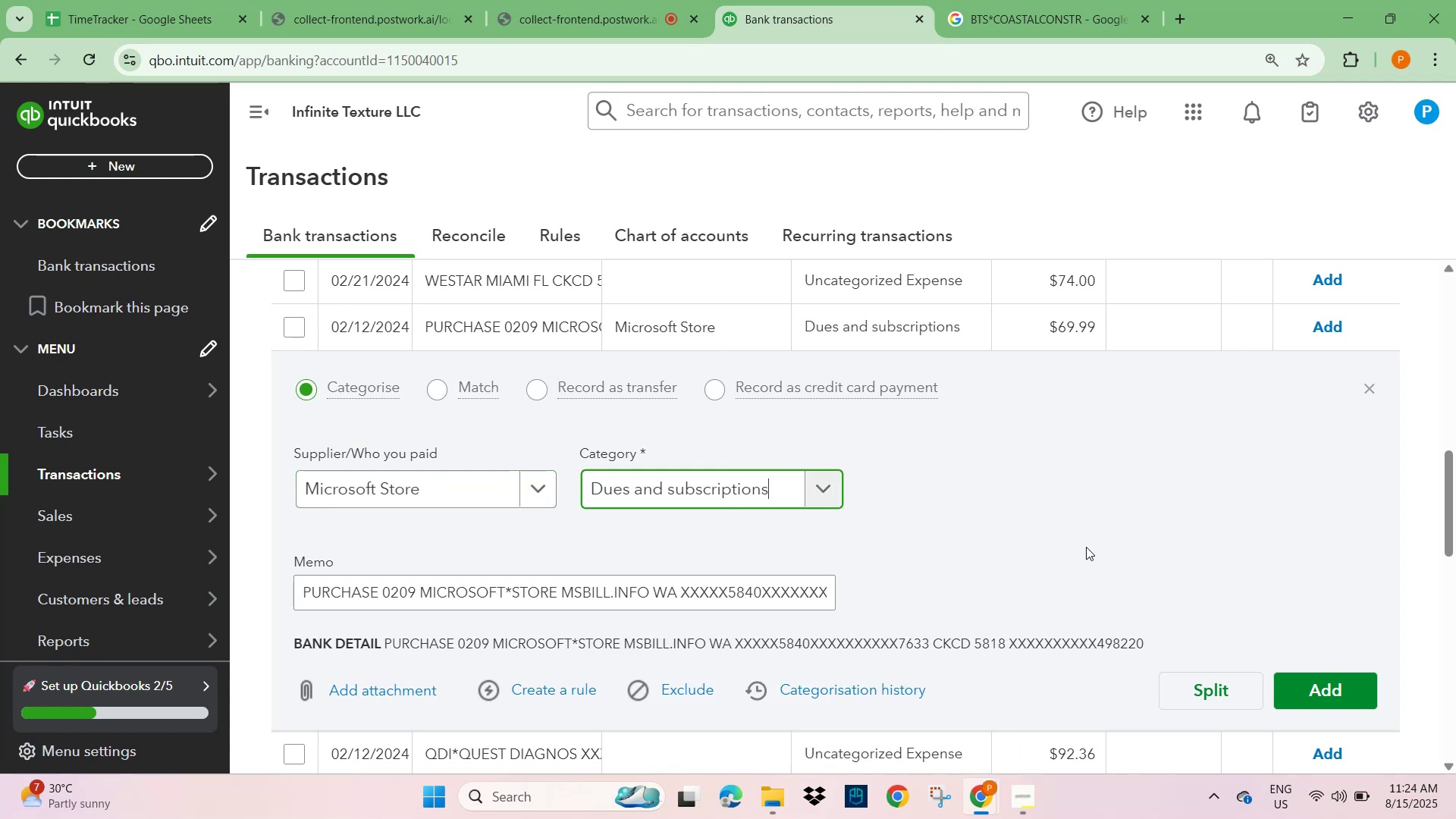 
left_click([1343, 701])
 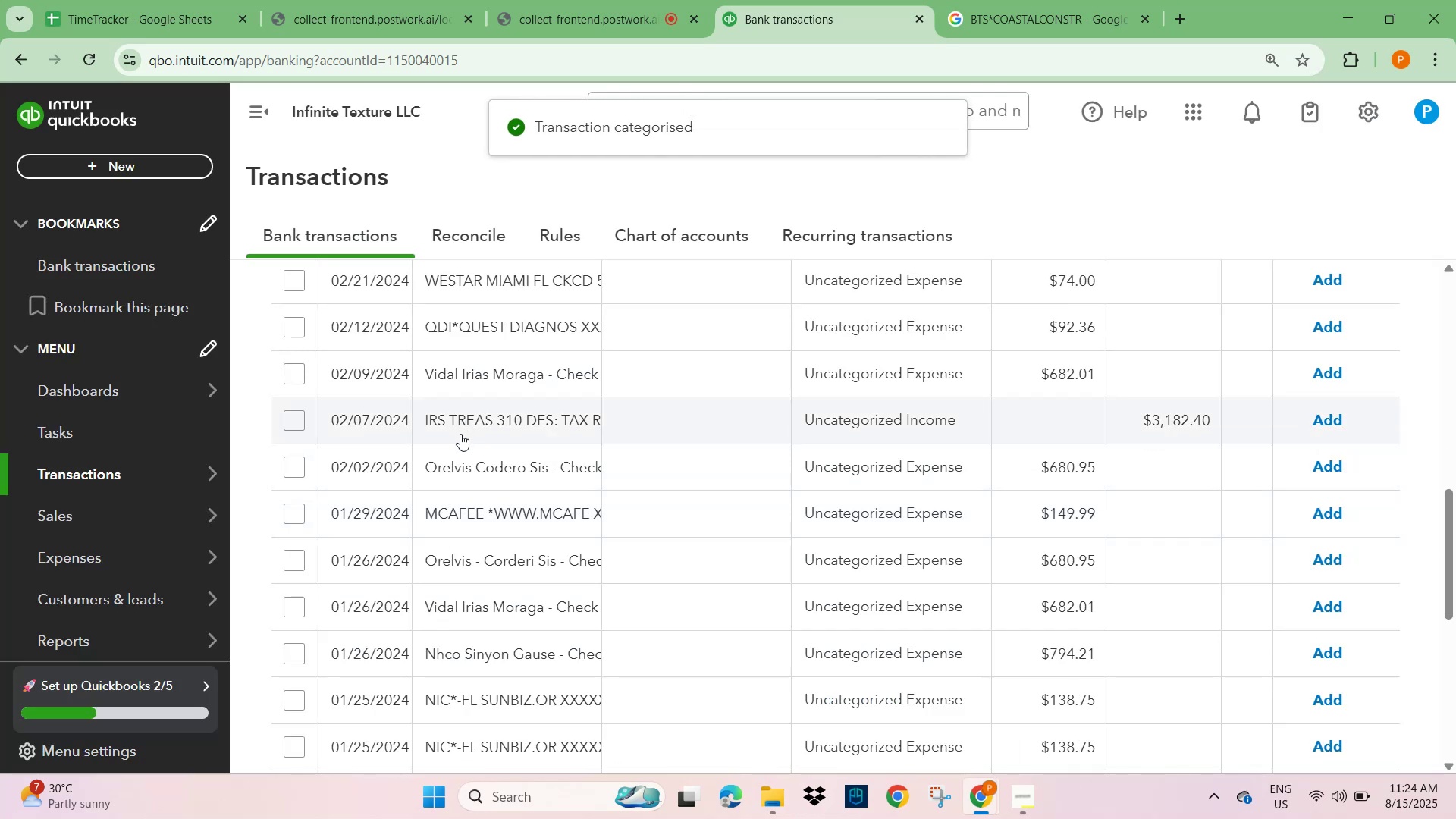 
left_click([468, 510])
 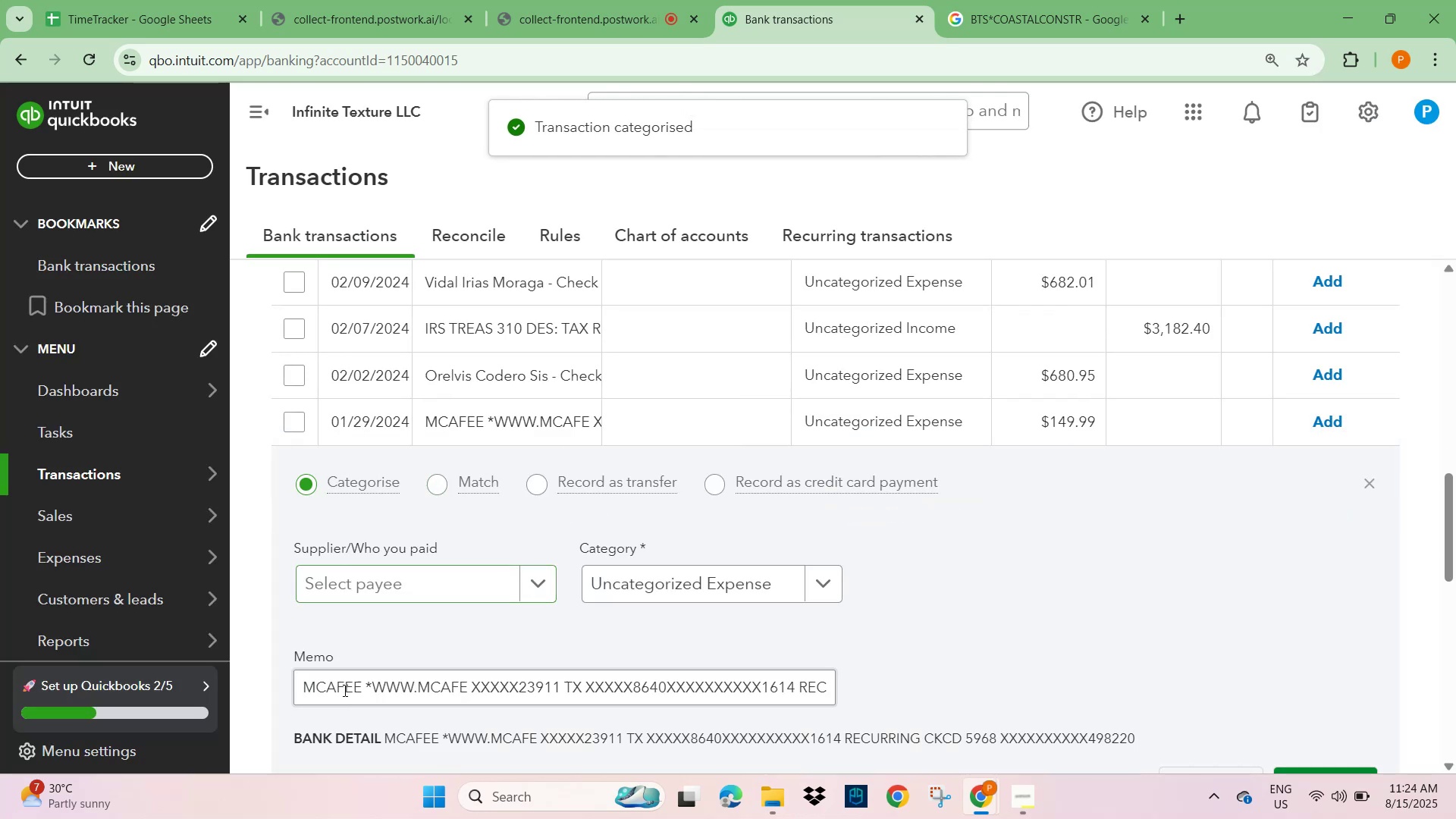 
double_click([335, 688])
 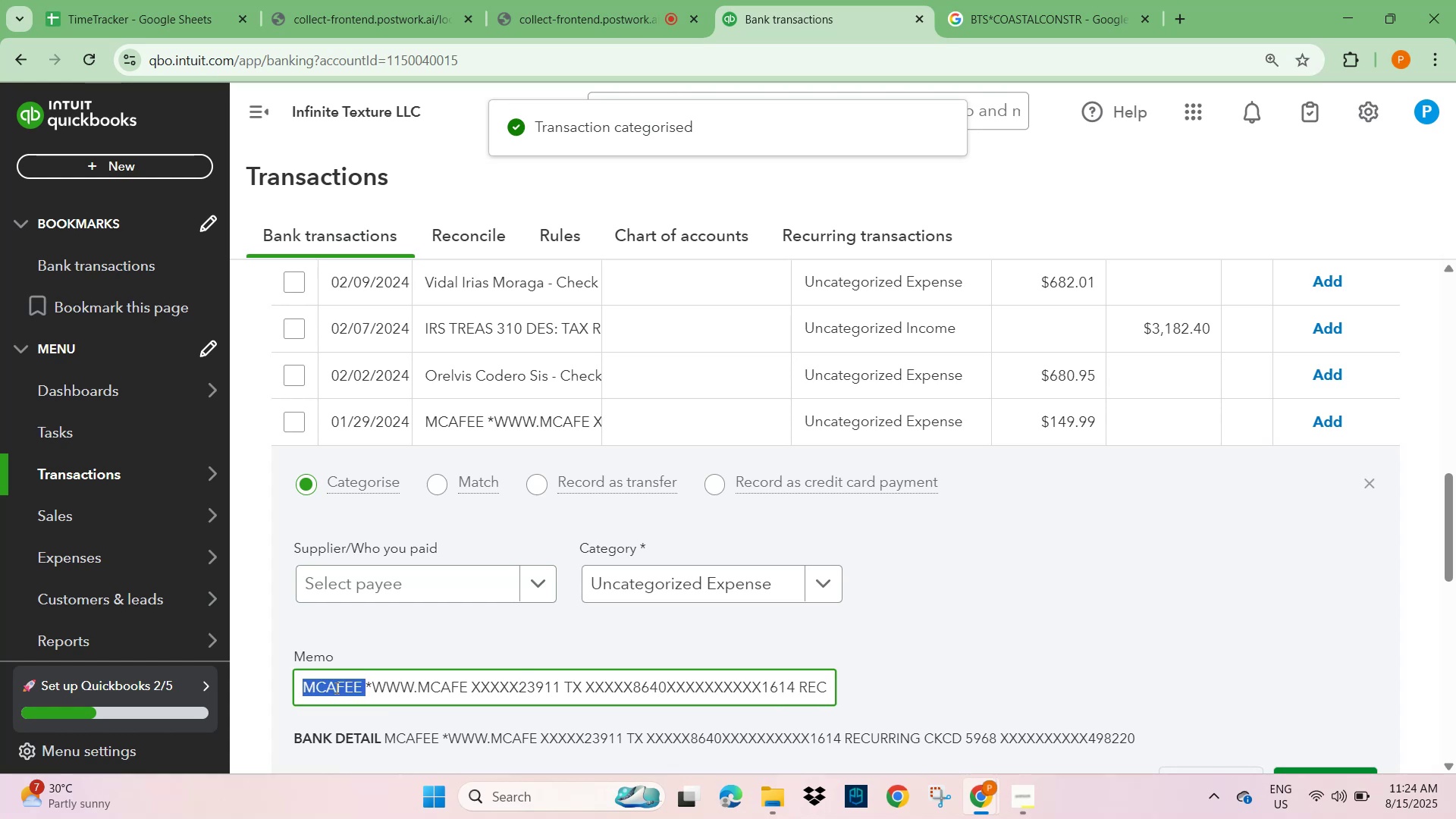 
key(Control+C)
 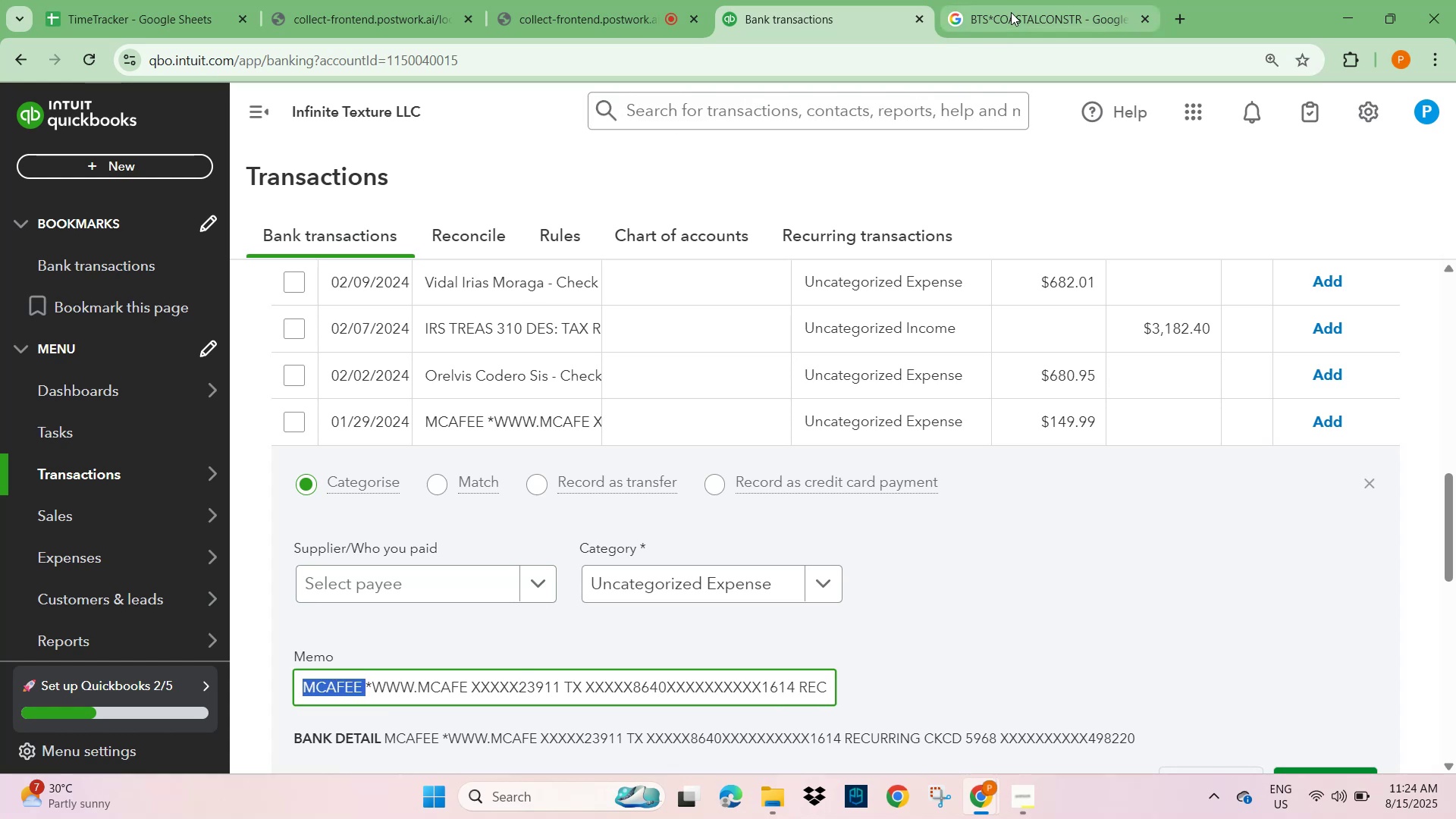 
left_click([1011, 8])
 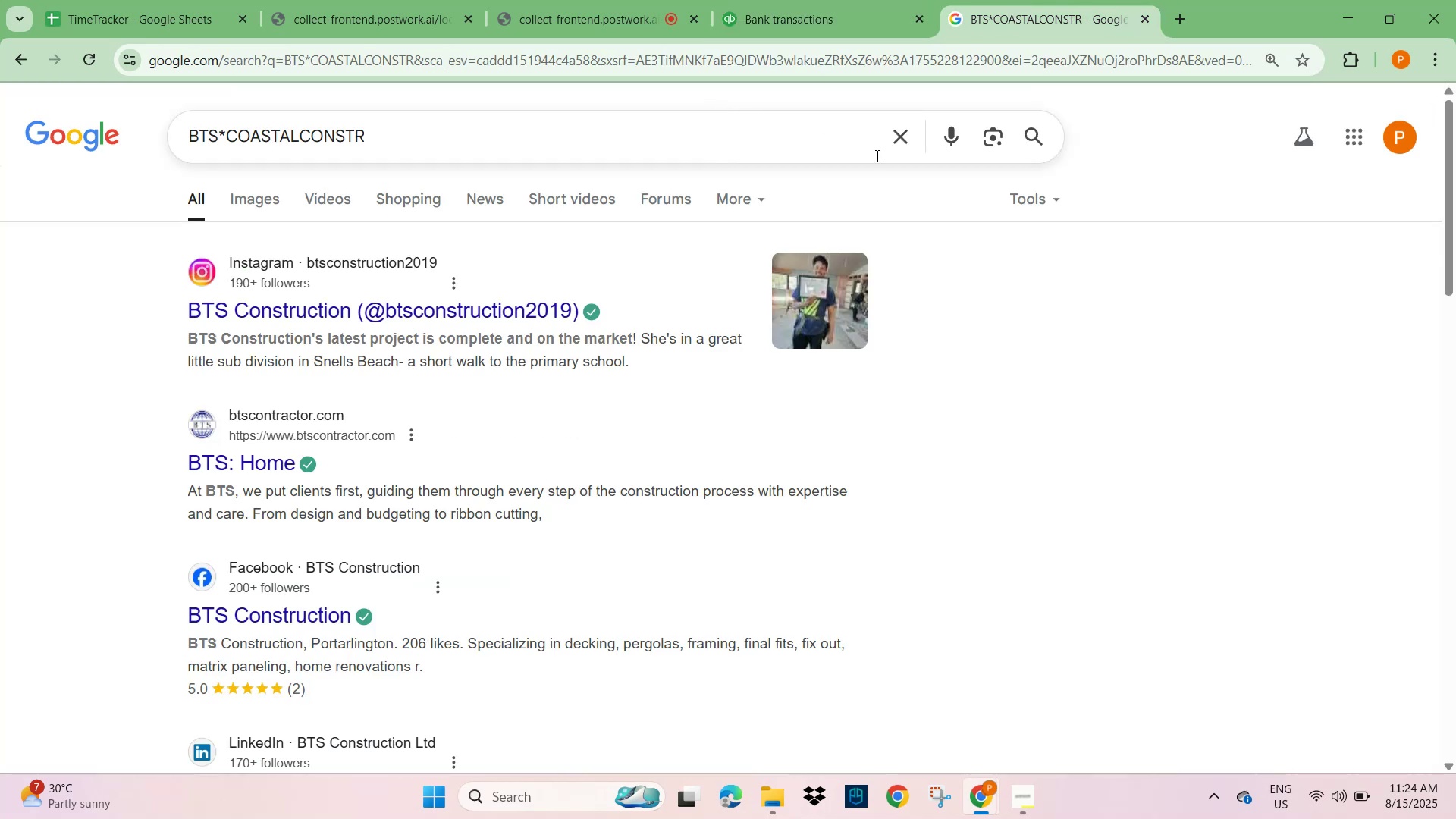 
left_click([896, 144])
 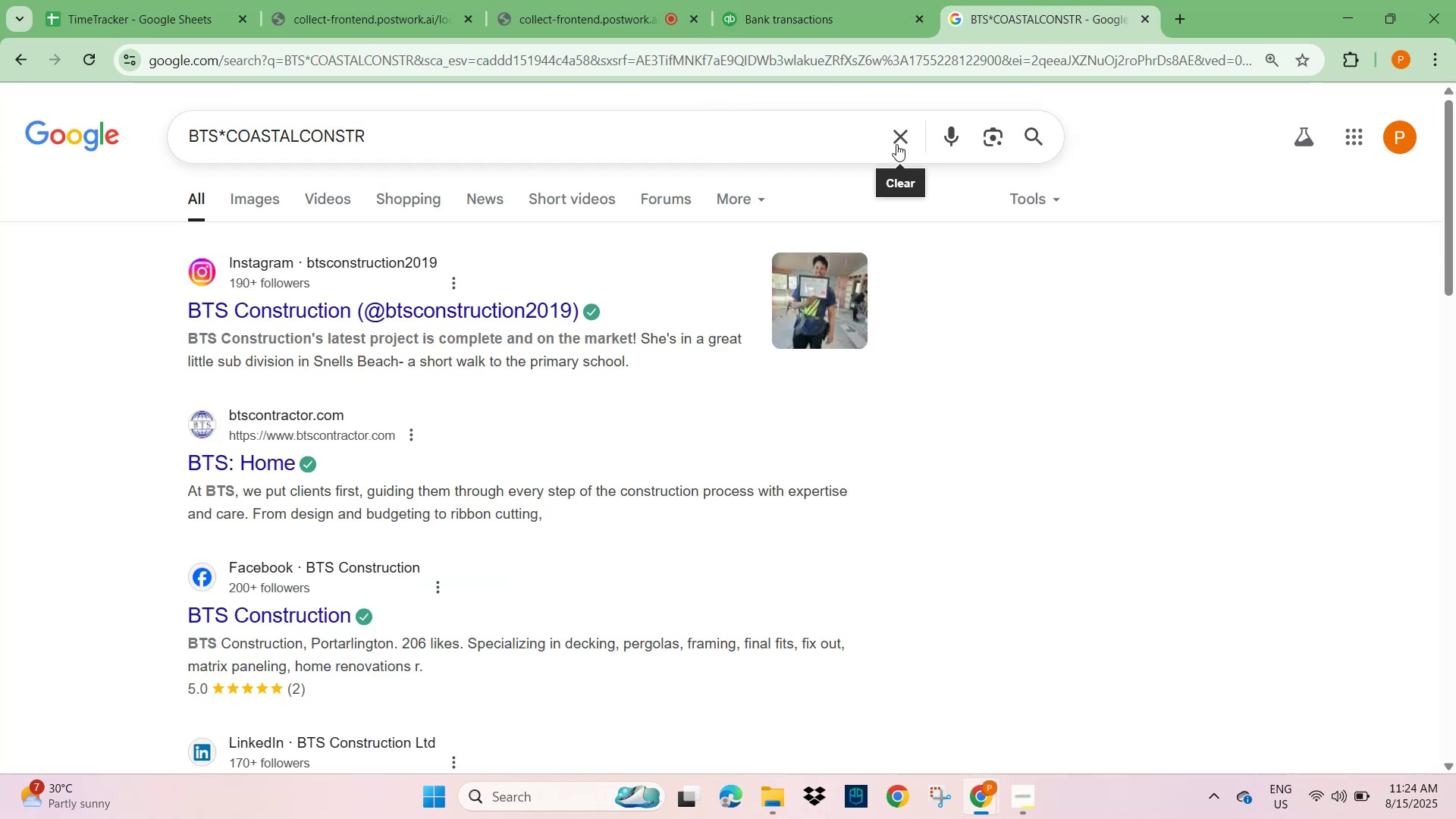 
key(Control+V)
 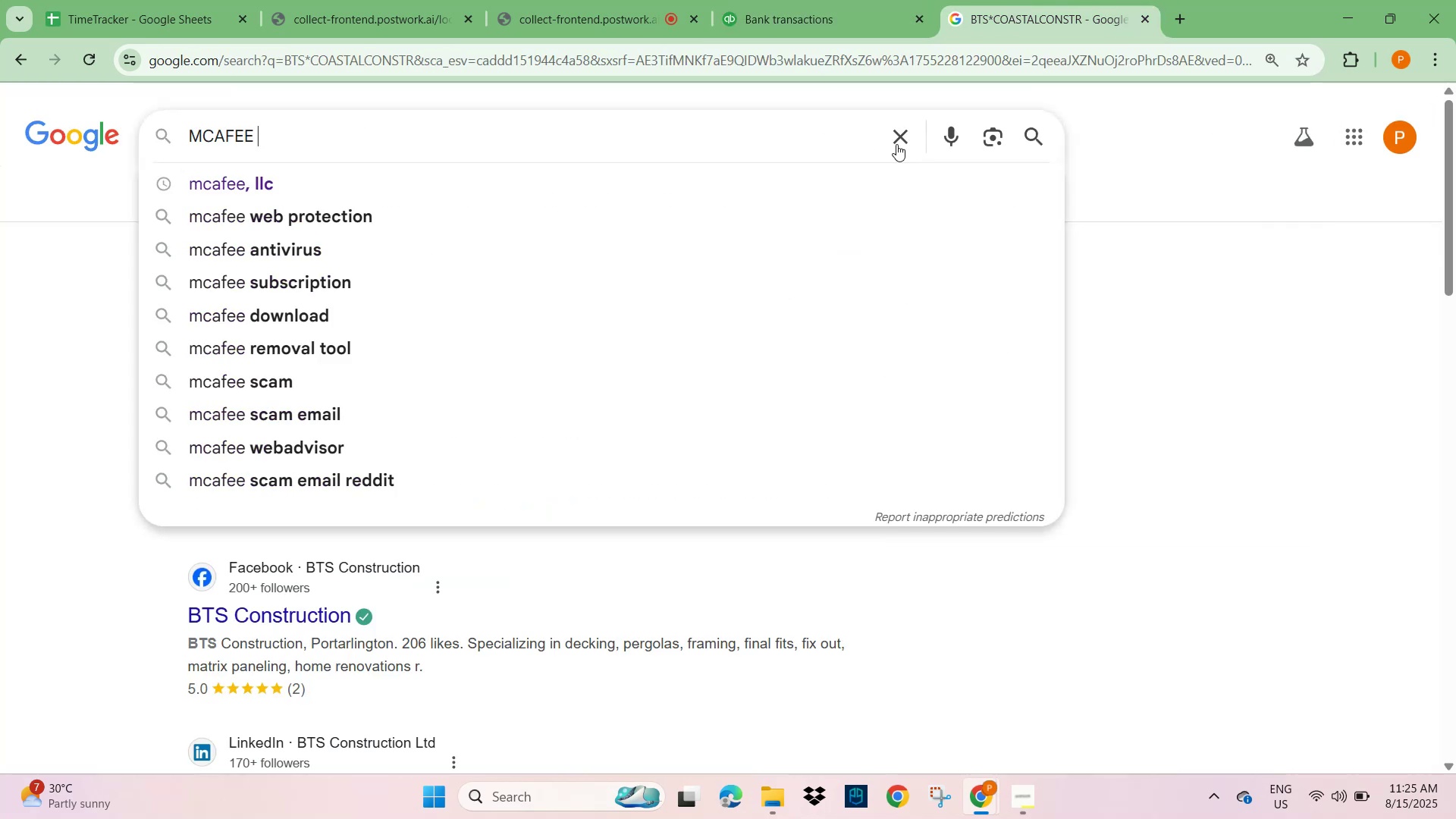 
key(NumpadEnter)
 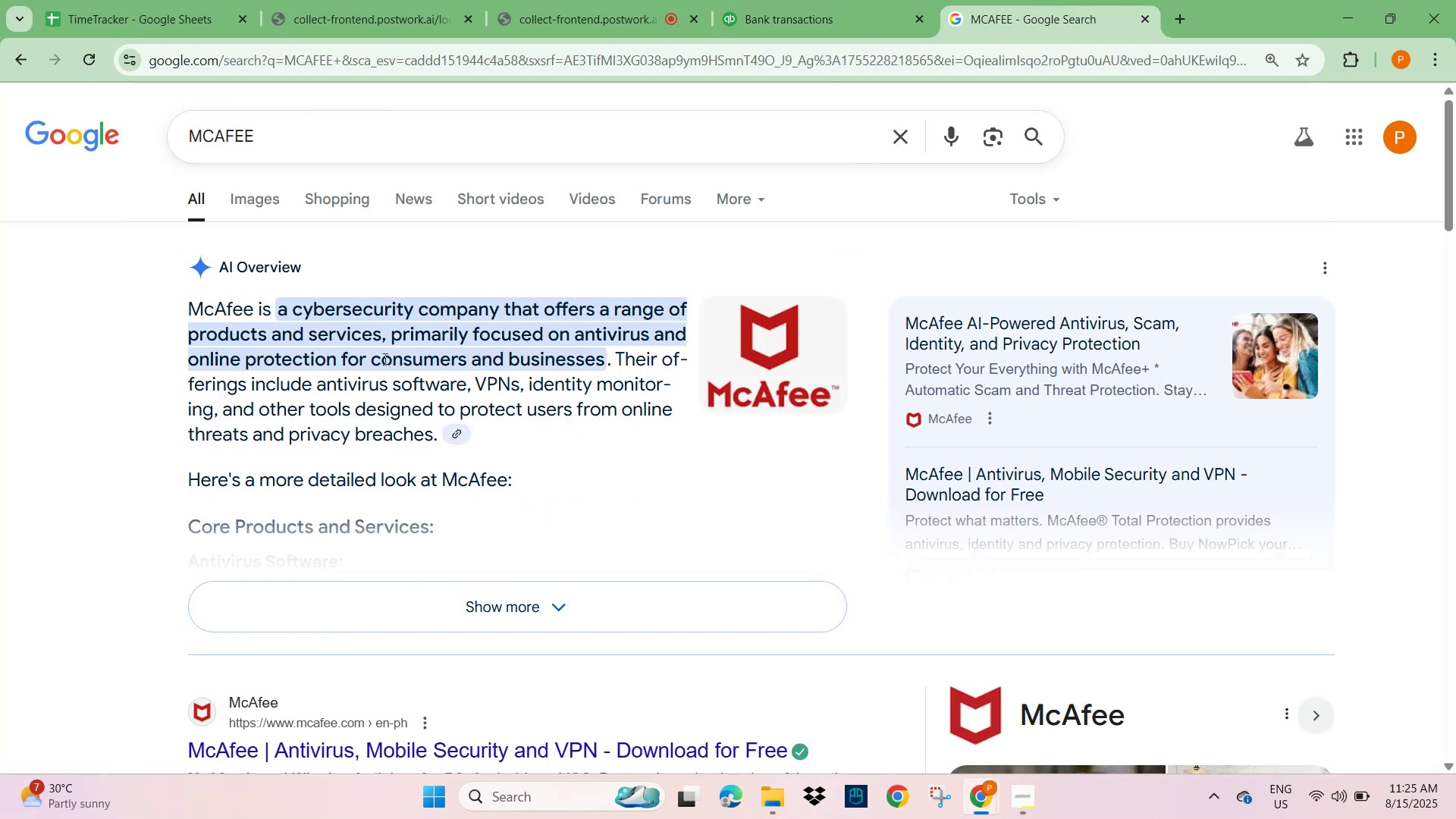 
wait(7.01)
 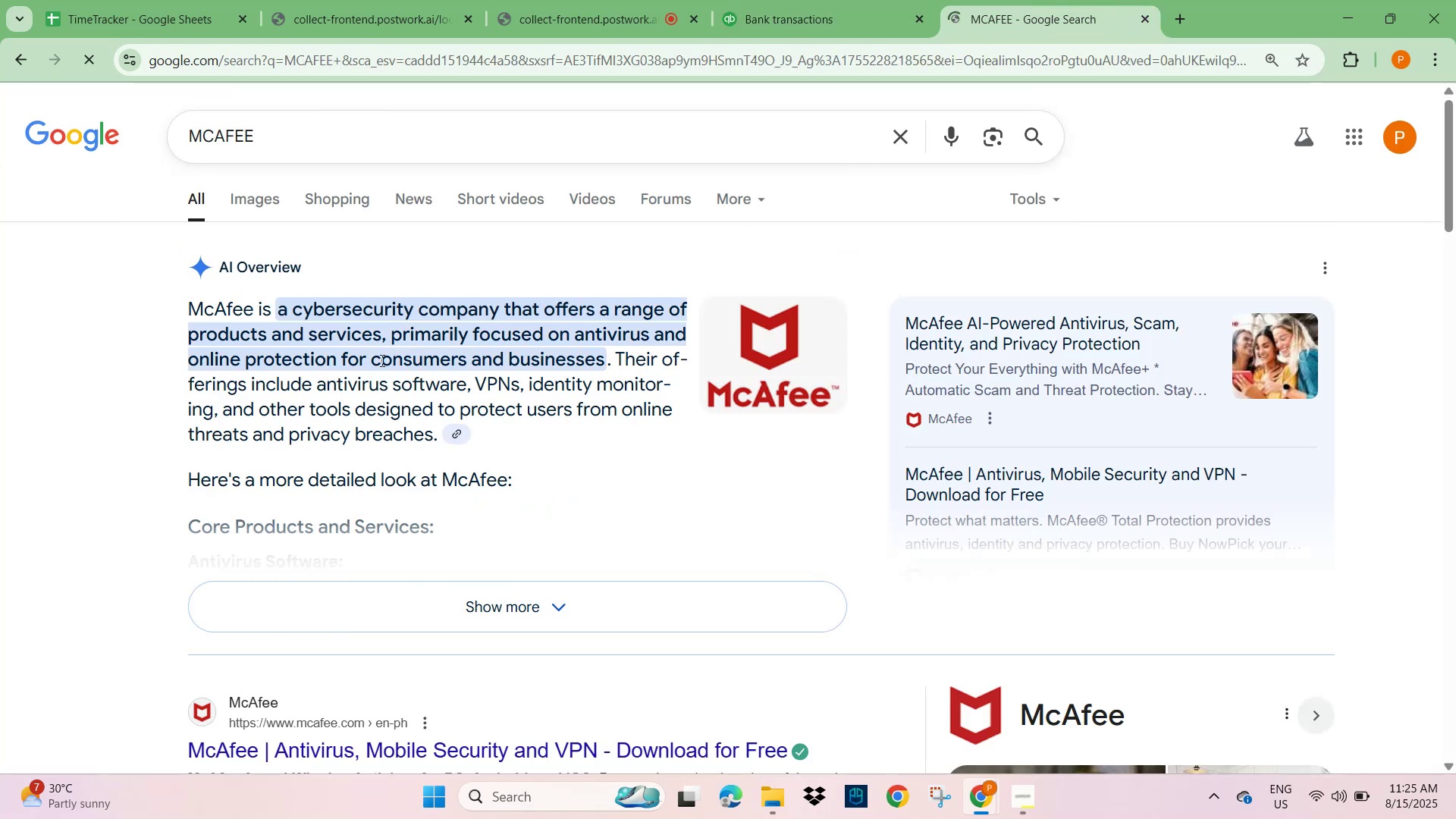 
left_click([836, 7])
 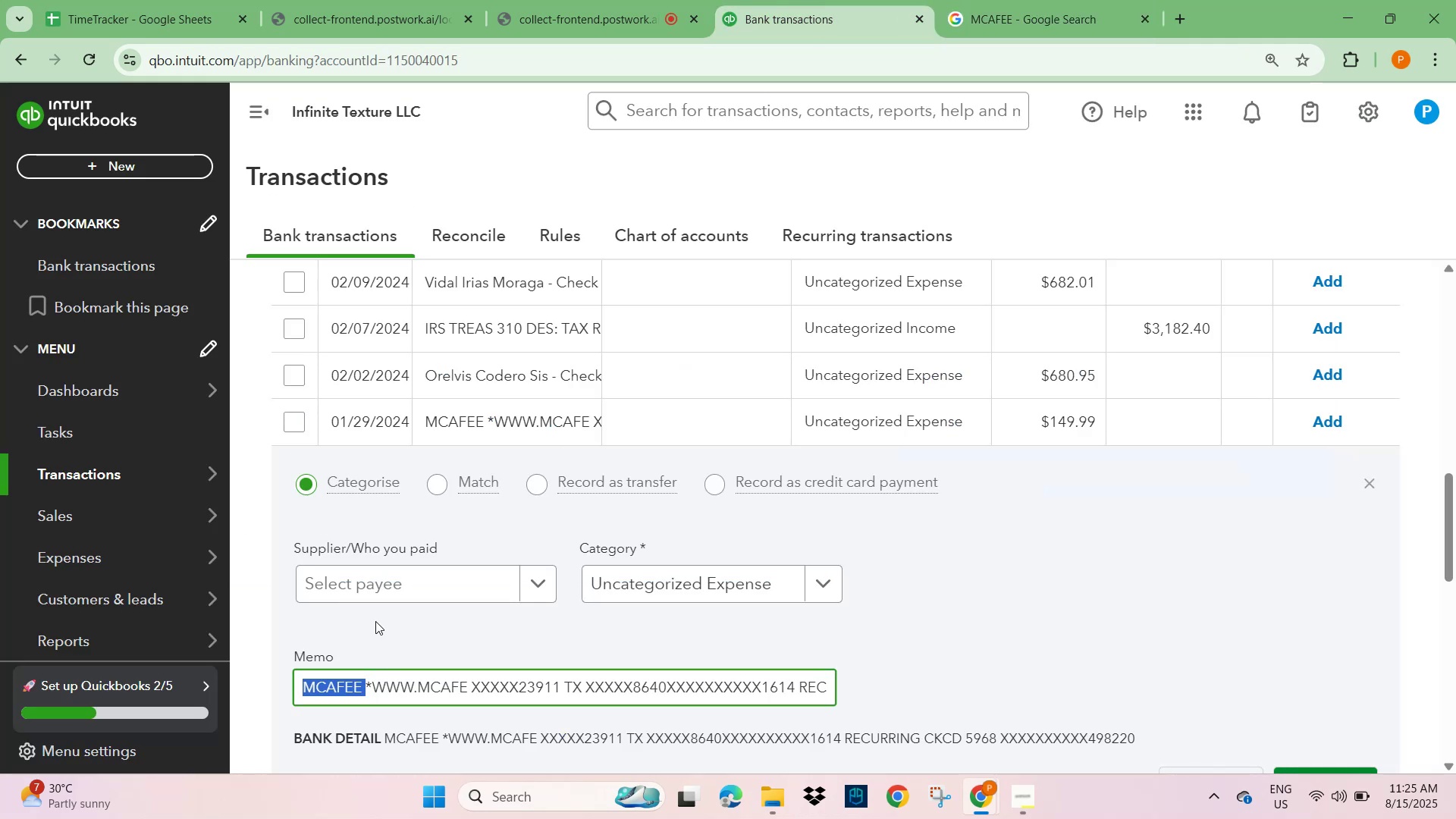 
left_click([369, 585])
 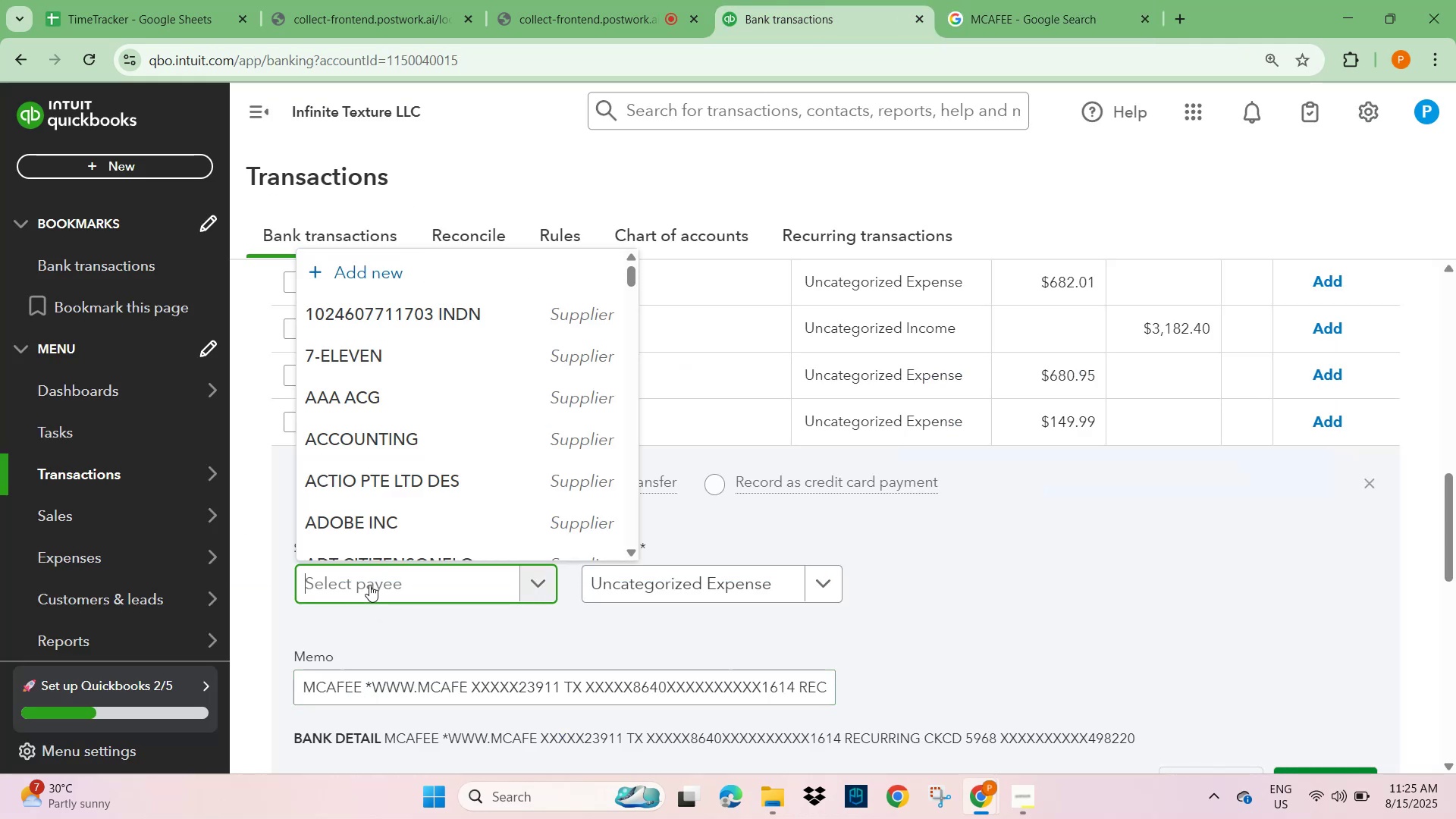 
key(Control+V)
 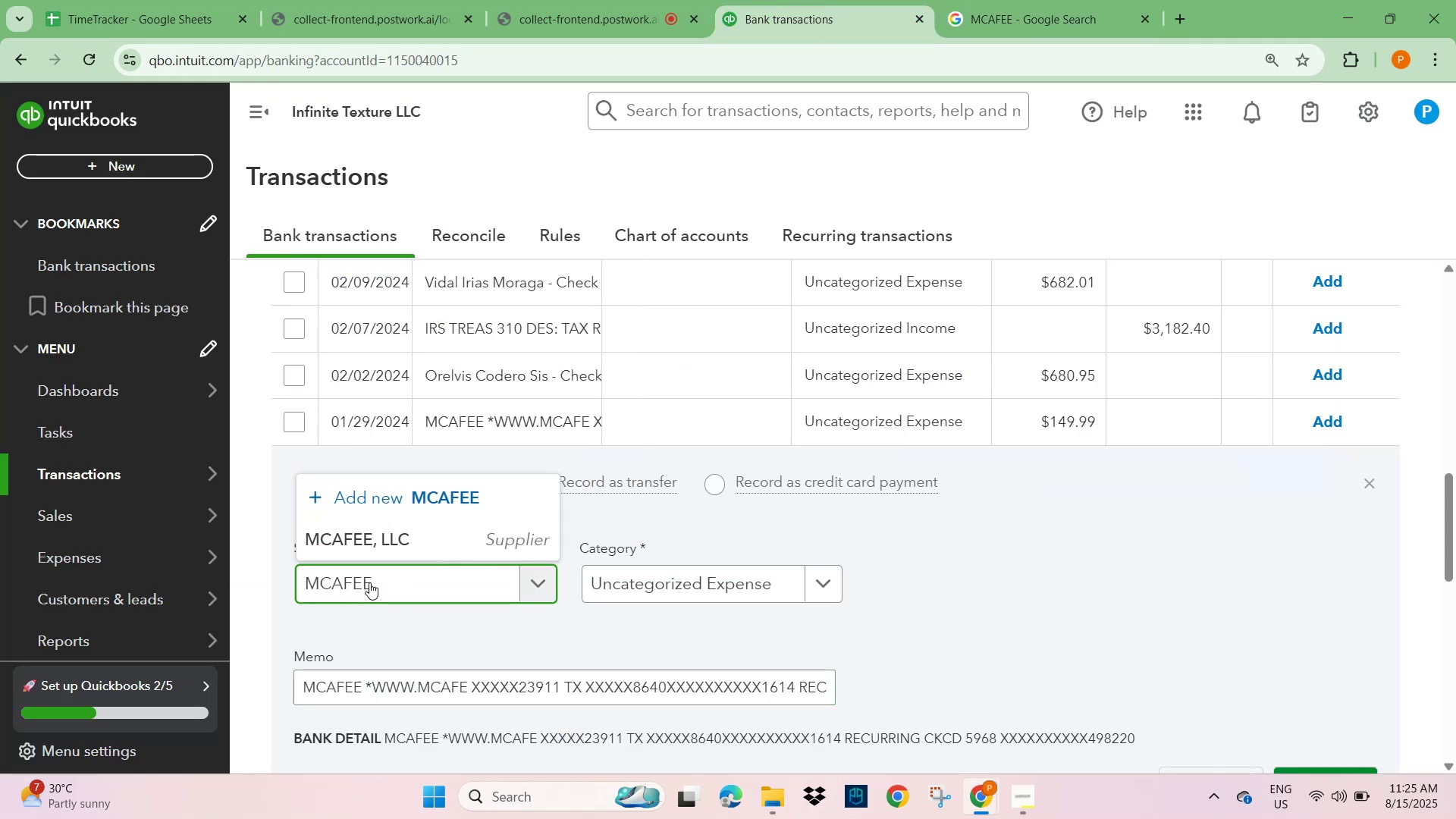 
left_click([392, 529])
 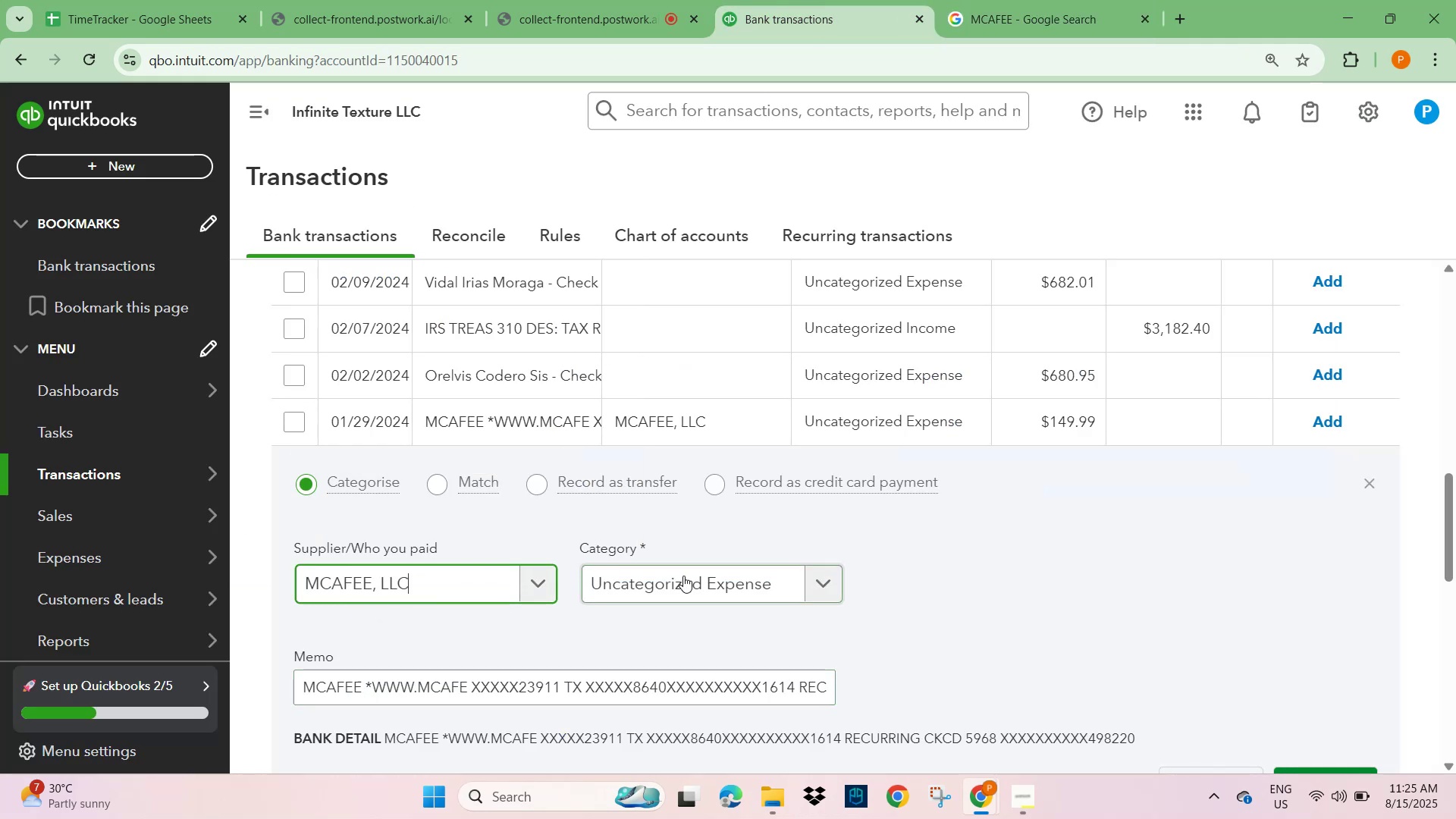 
left_click([702, 576])
 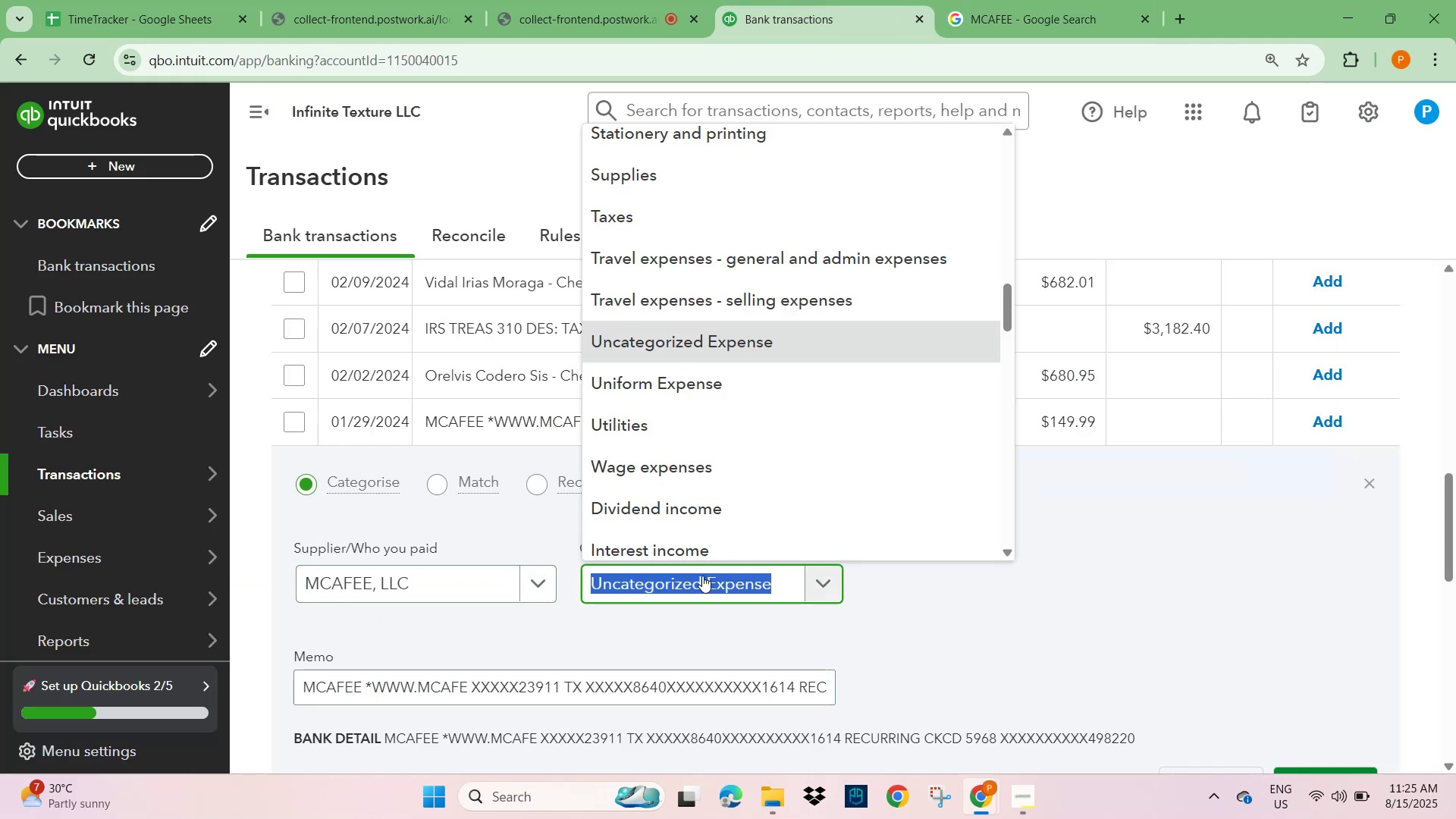 
type(SUBS)
 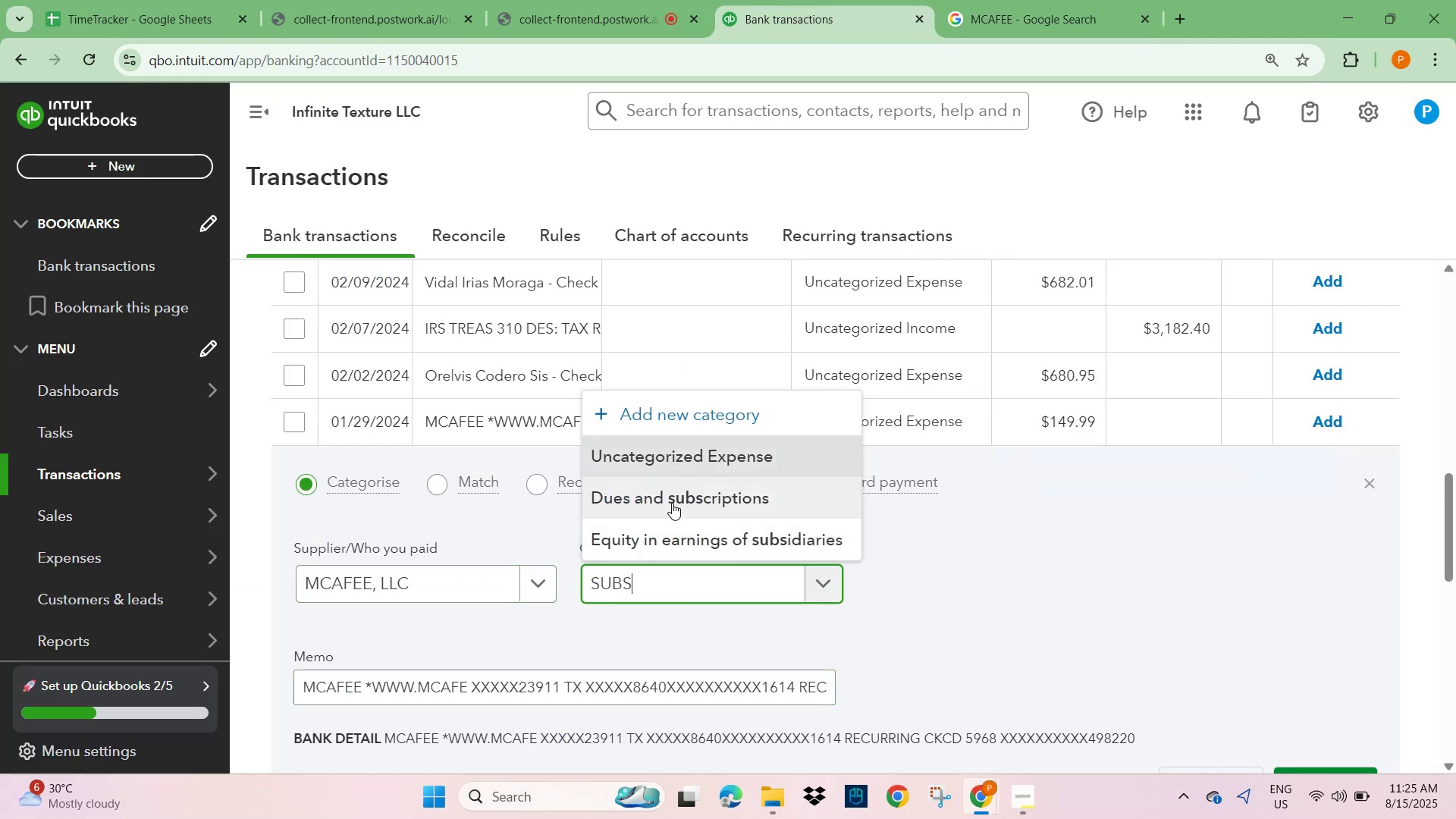 
scroll: coordinate [1178, 606], scroll_direction: down, amount: 2.0
 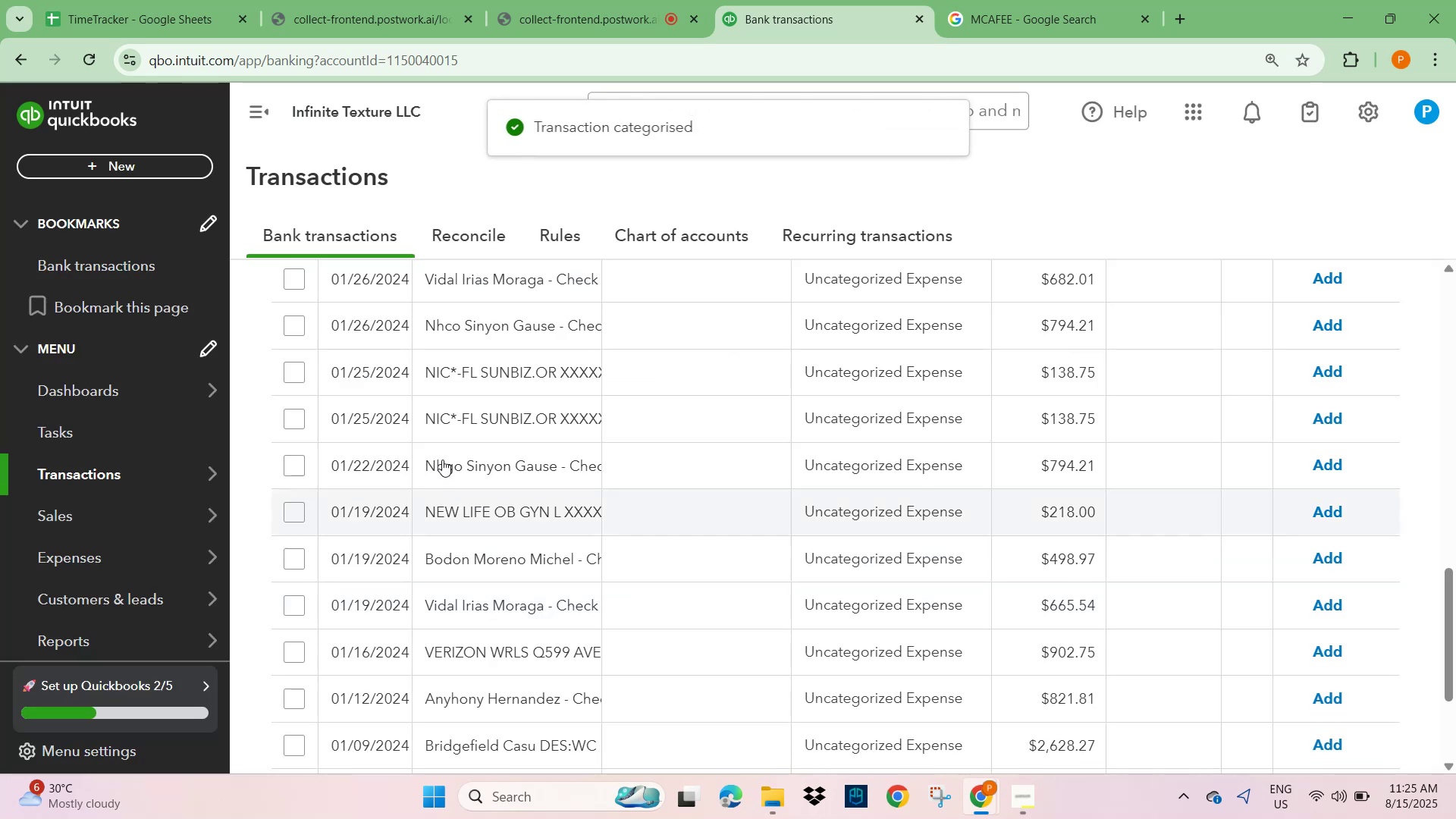 
left_click([450, 280])
 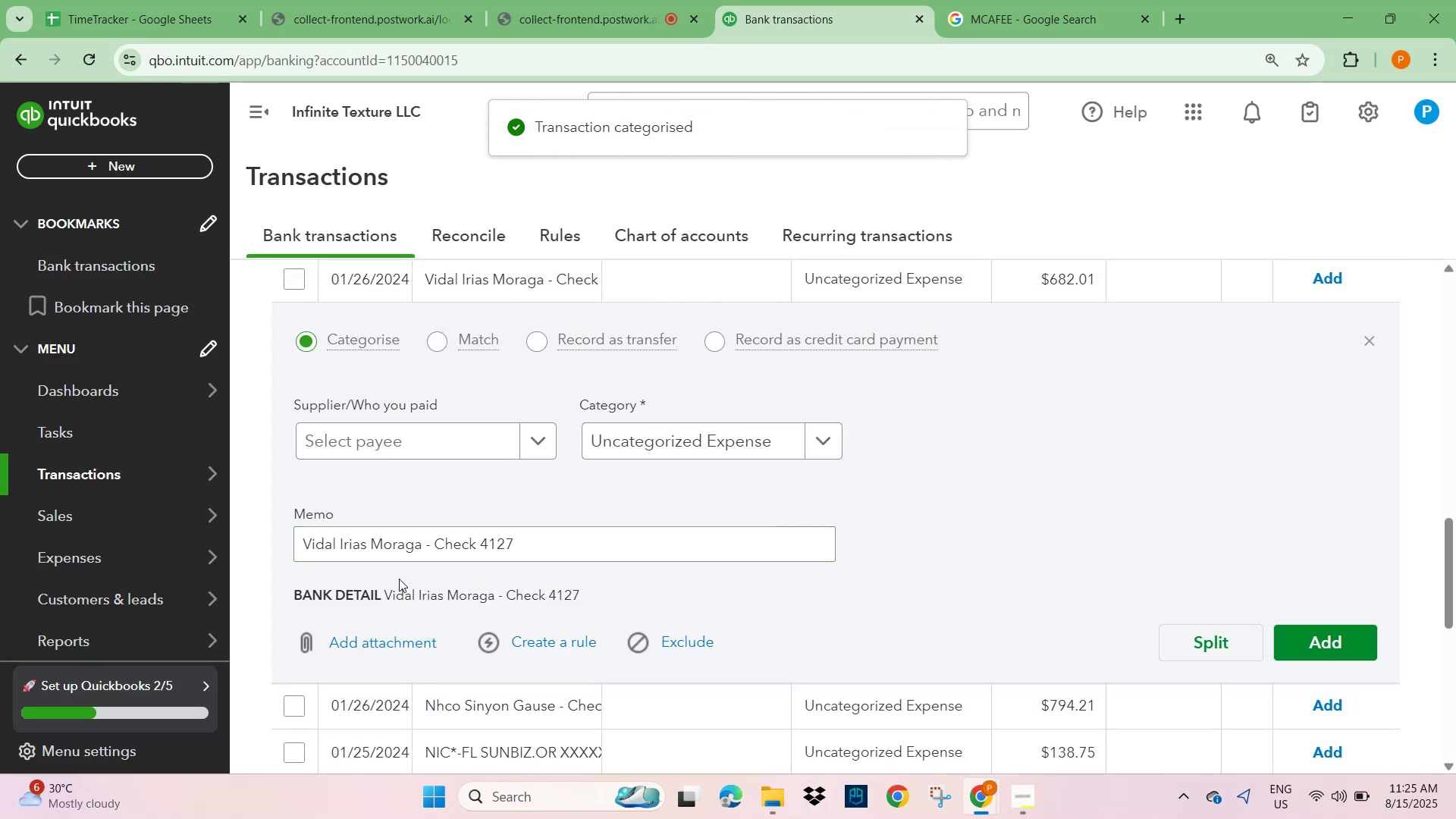 
left_click_drag(start_coordinate=[415, 545], to_coordinate=[271, 554])
 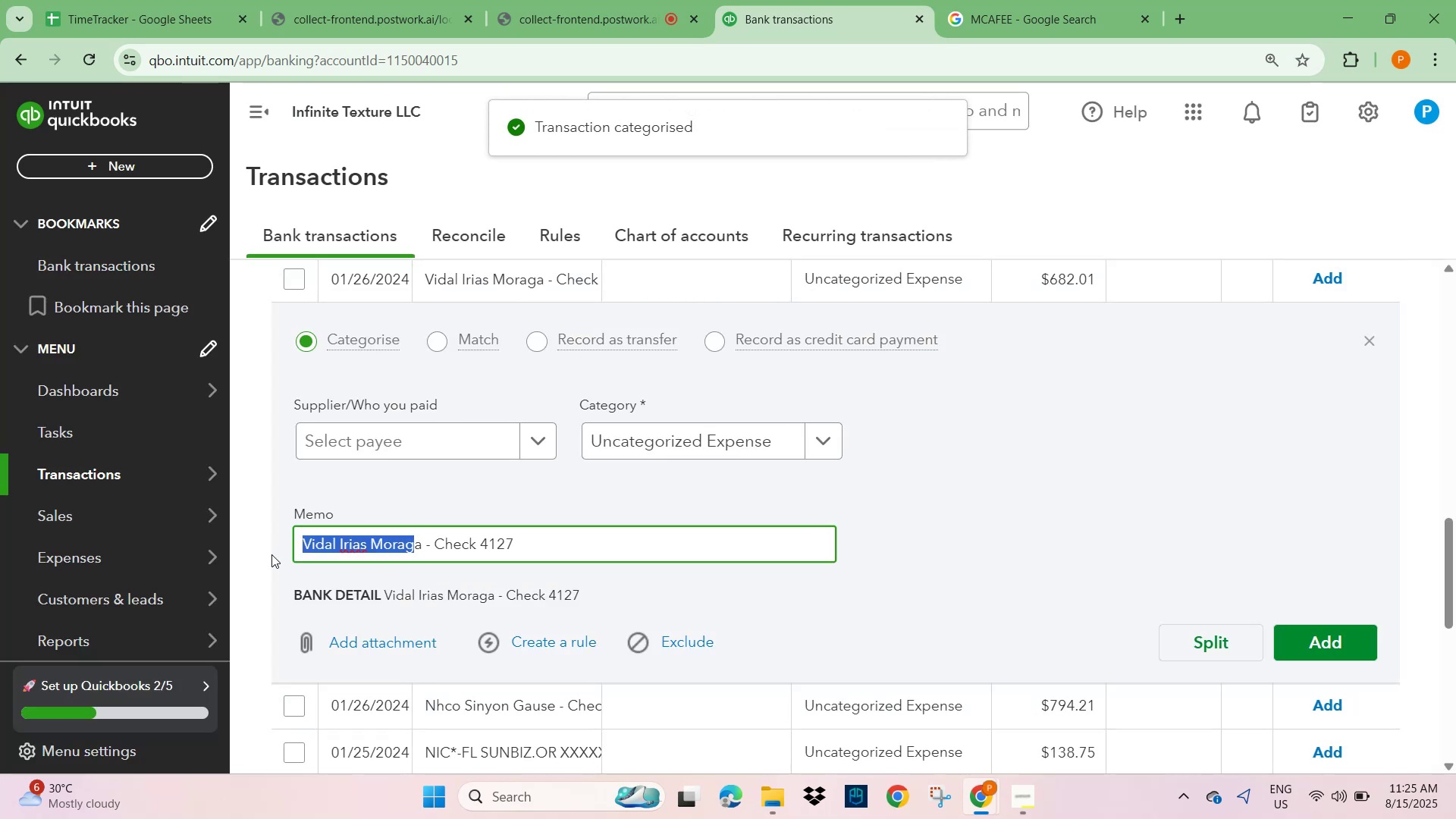 
key(Control+C)
 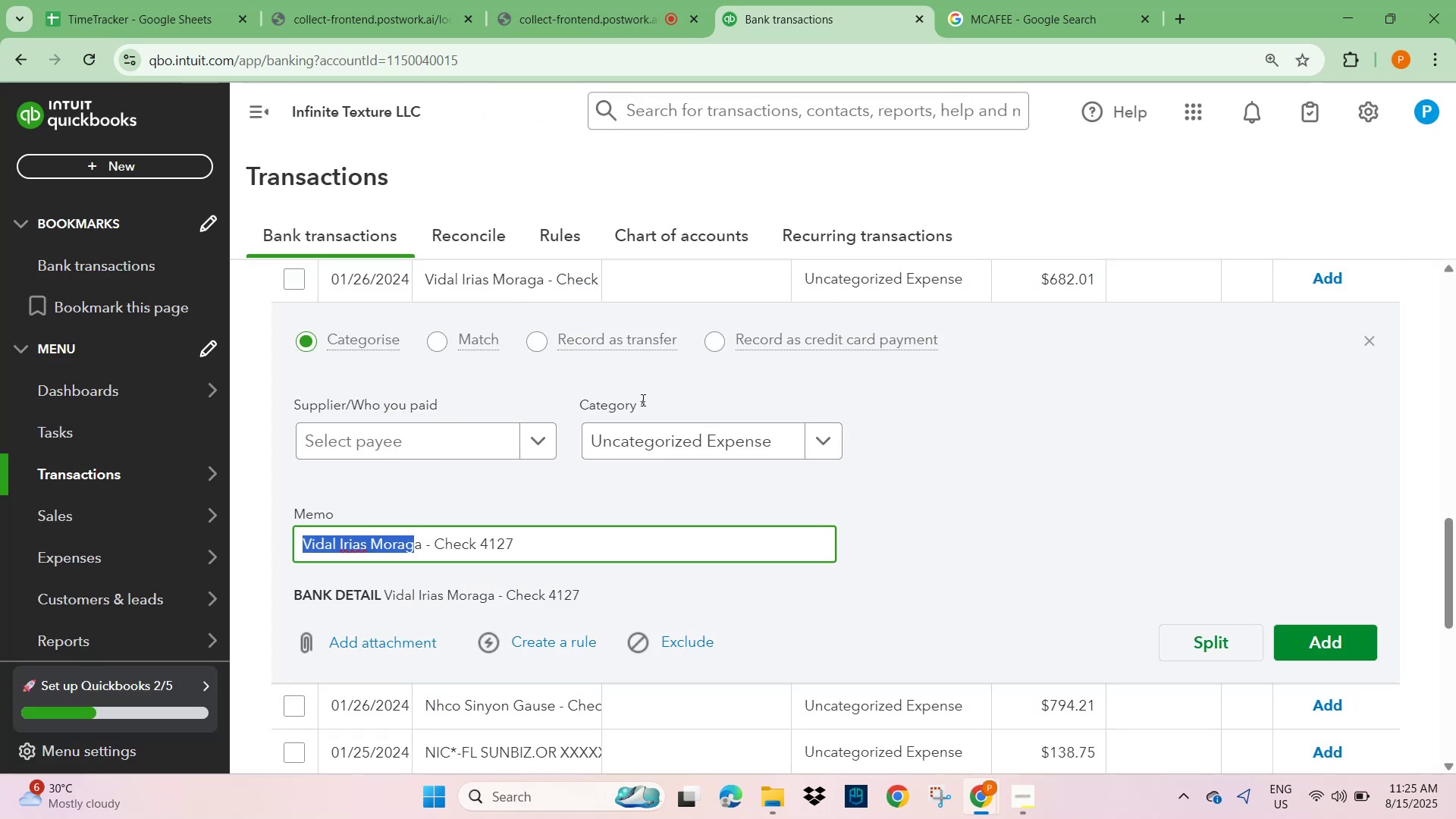 
scroll: coordinate [900, 382], scroll_direction: up, amount: 9.0
 